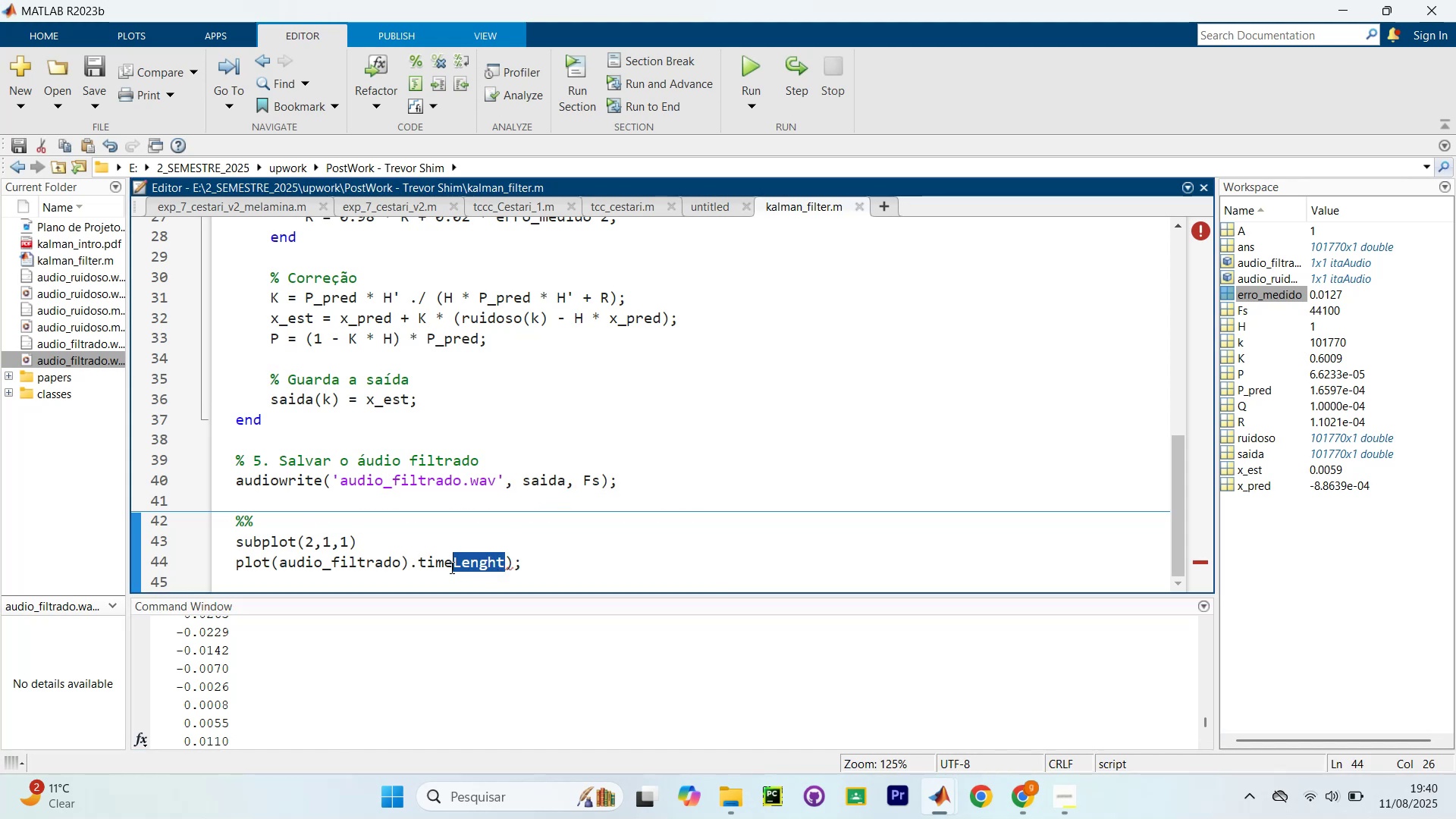 
type(Data)
 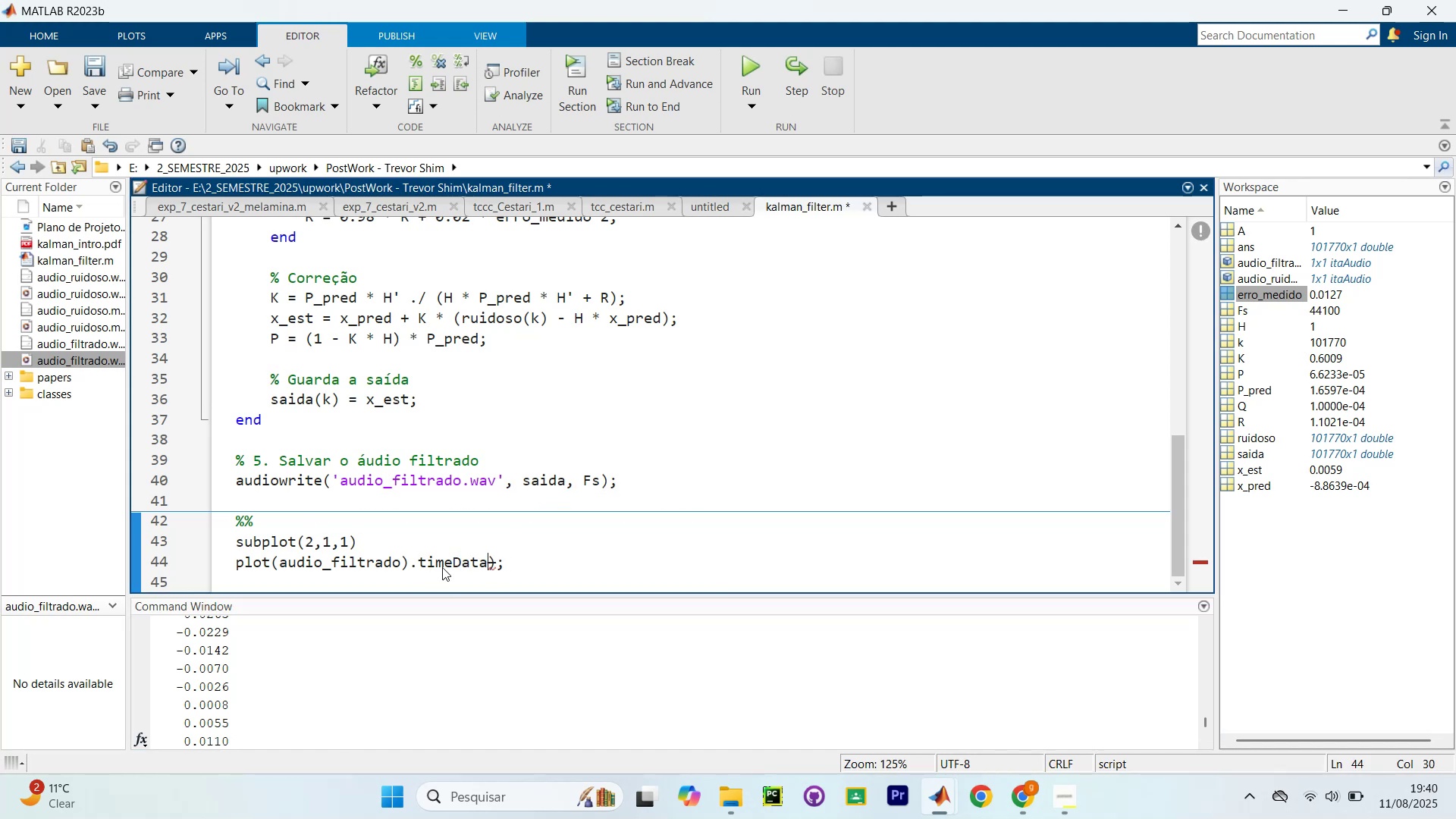 
key(Control+NumpadEnter)
 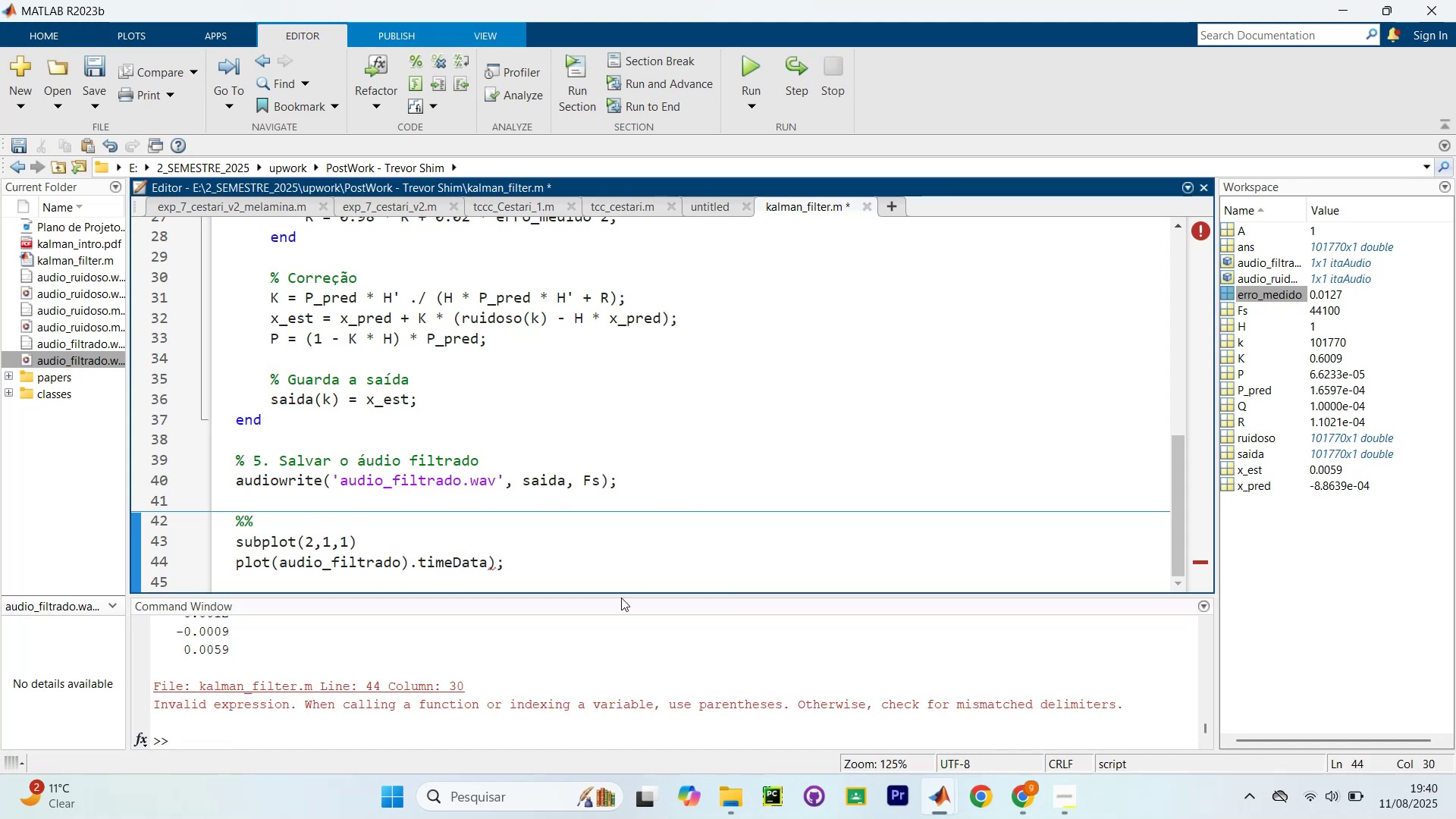 
left_click([525, 655])
 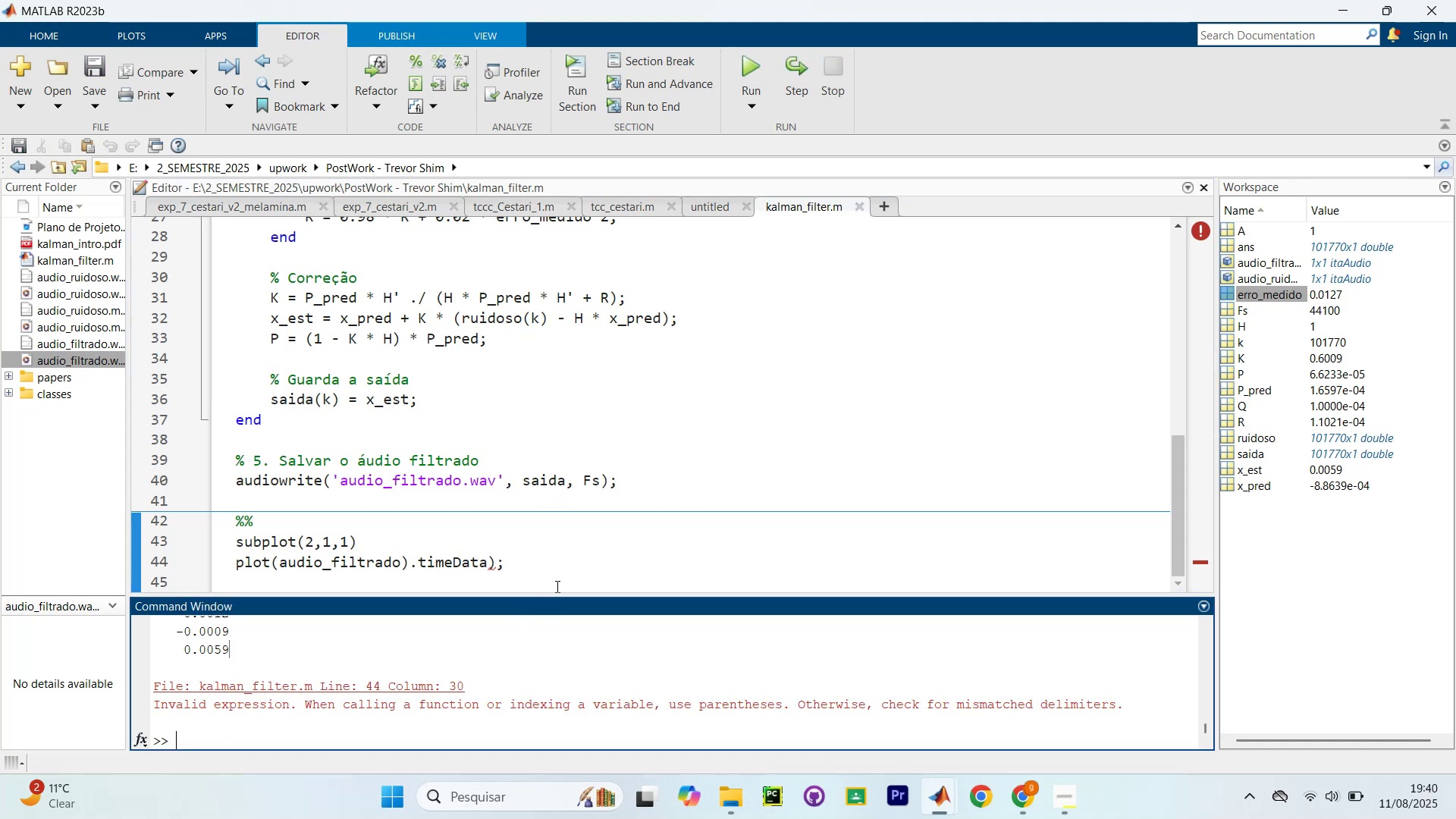 
left_click_drag(start_coordinate=[554, 565], to_coordinate=[231, 566])
 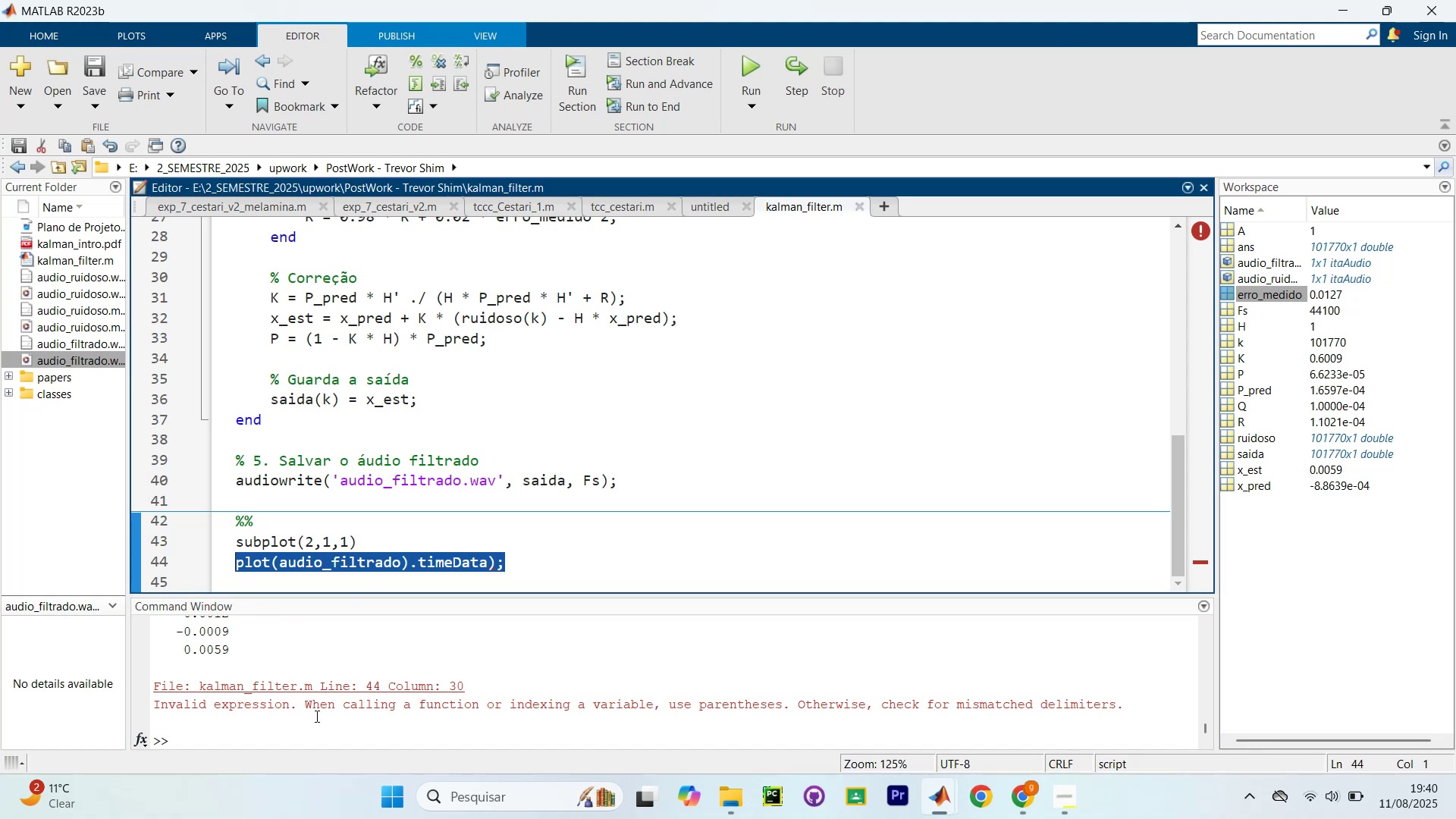 
key(Control+C)
 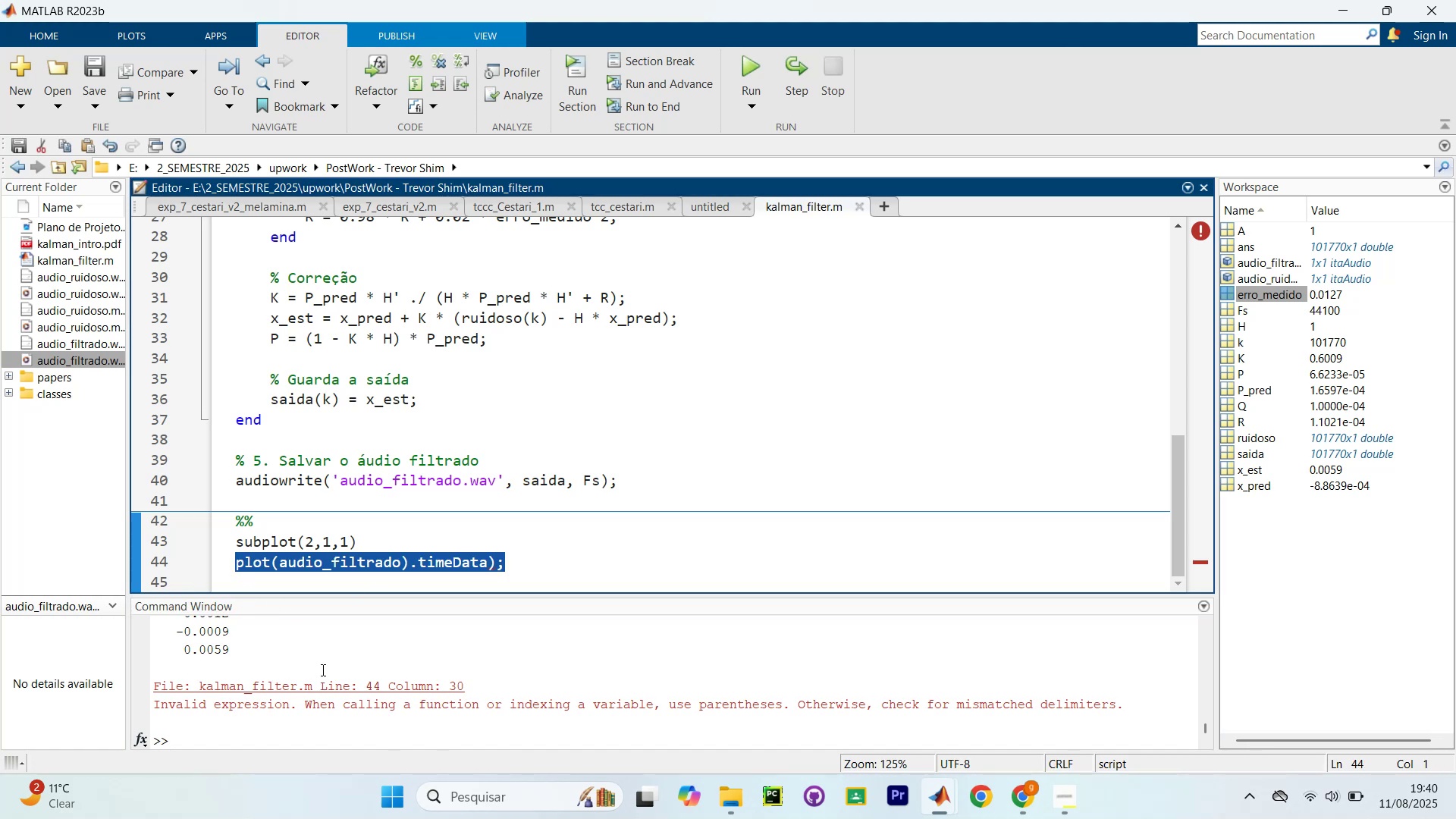 
key(Control+V)
 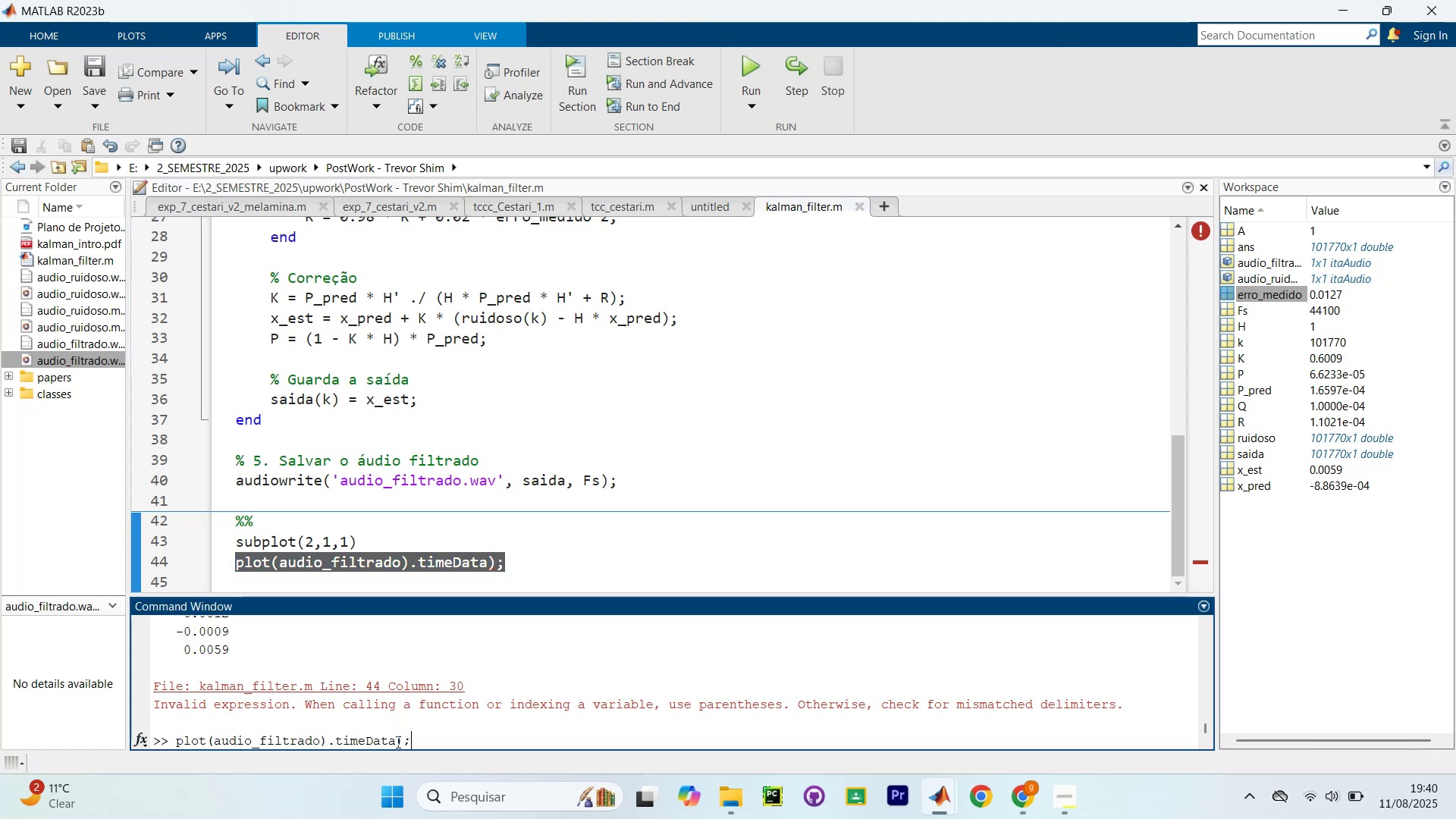 
left_click([395, 745])
 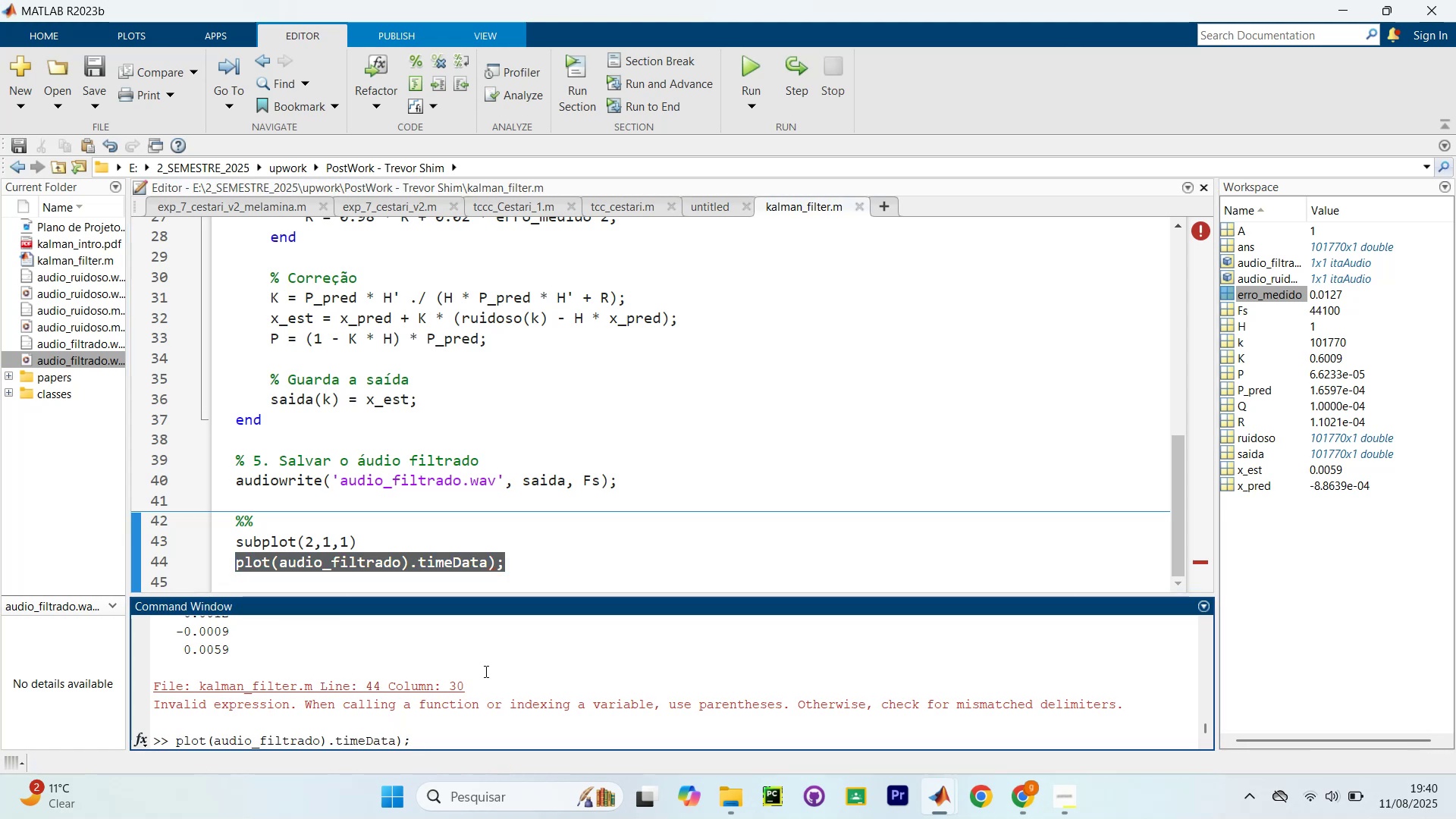 
key(ArrowRight)
 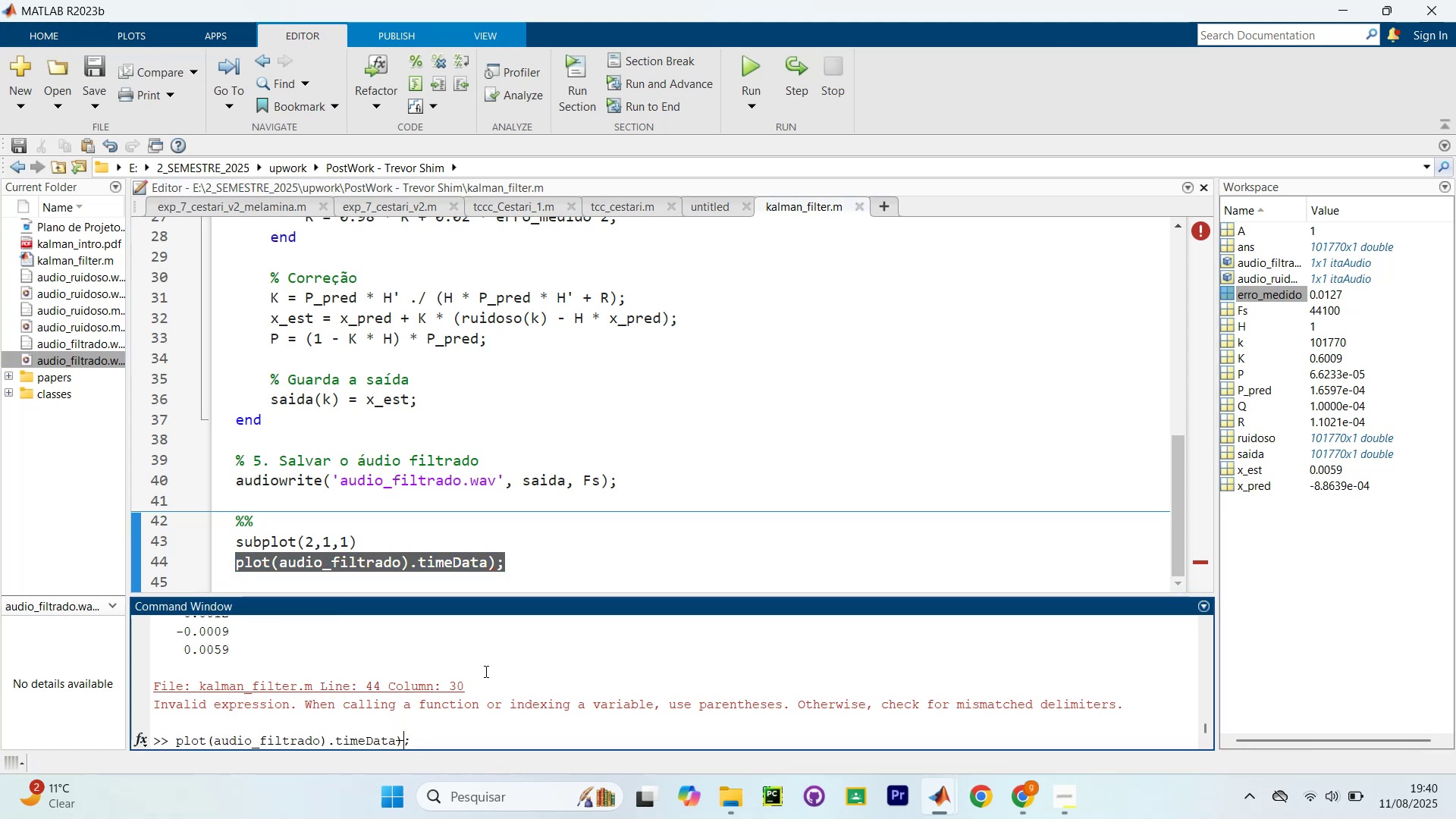 
key(ArrowRight)
 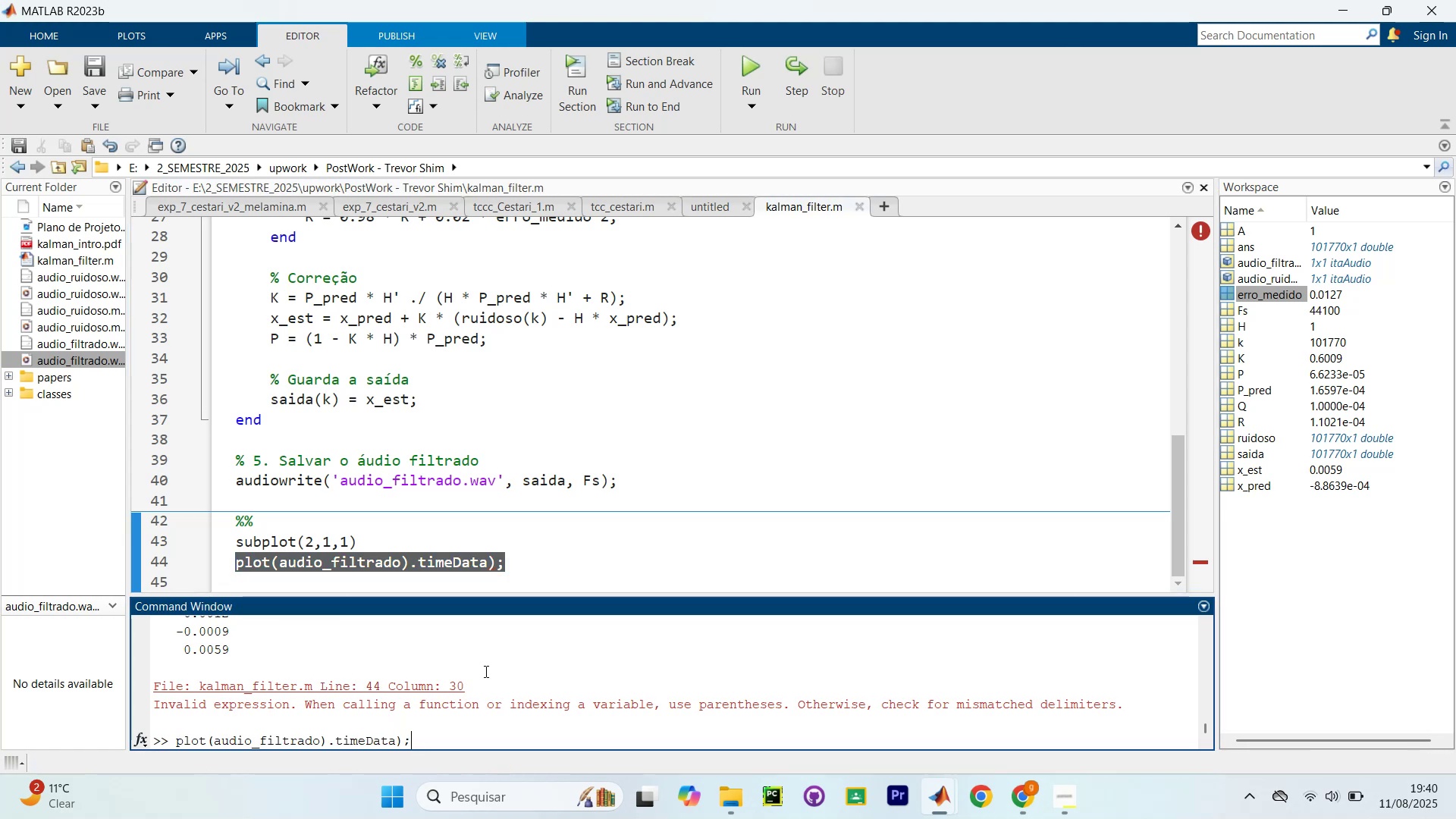 
key(Backspace)
 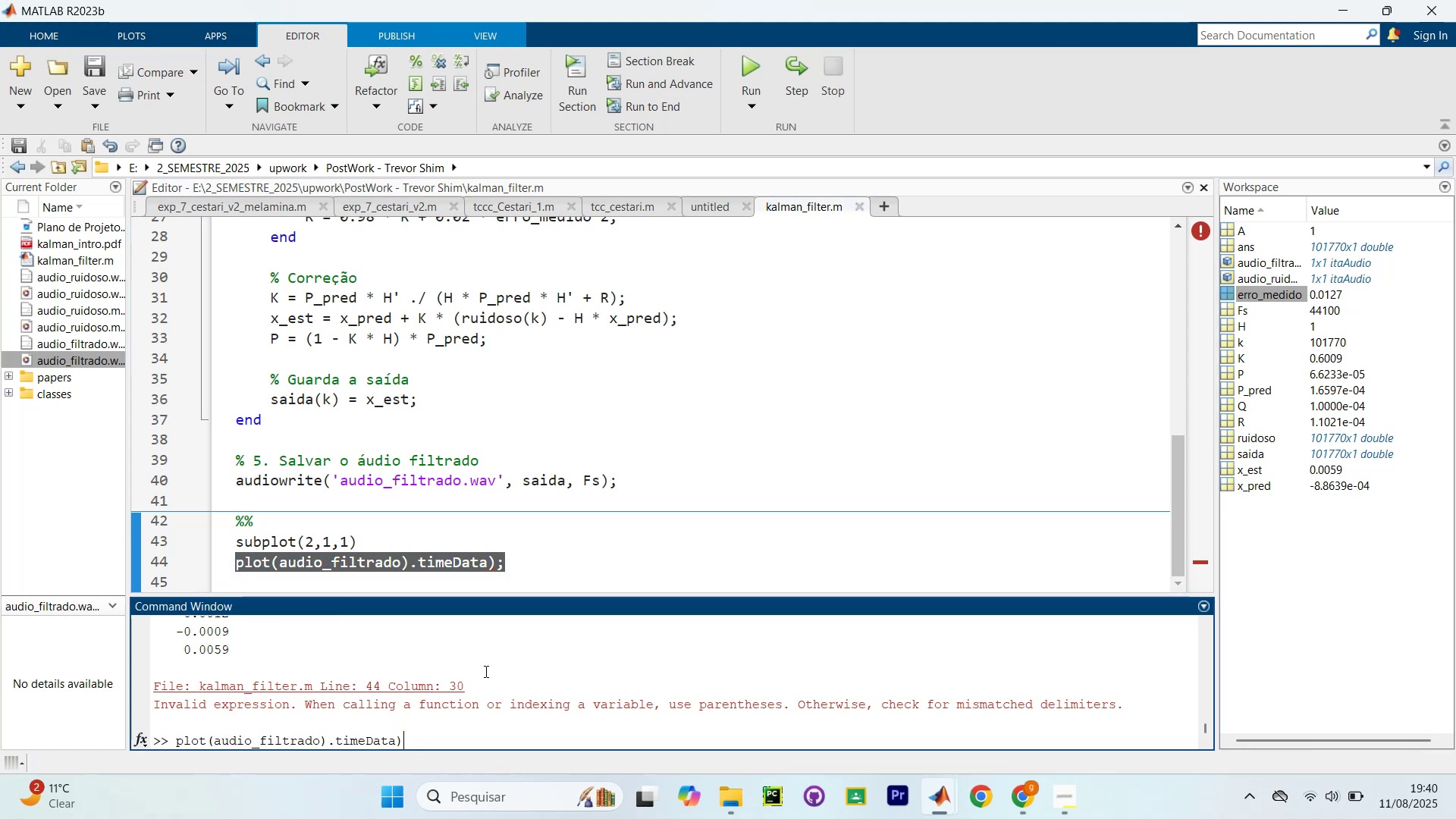 
key(Backspace)
 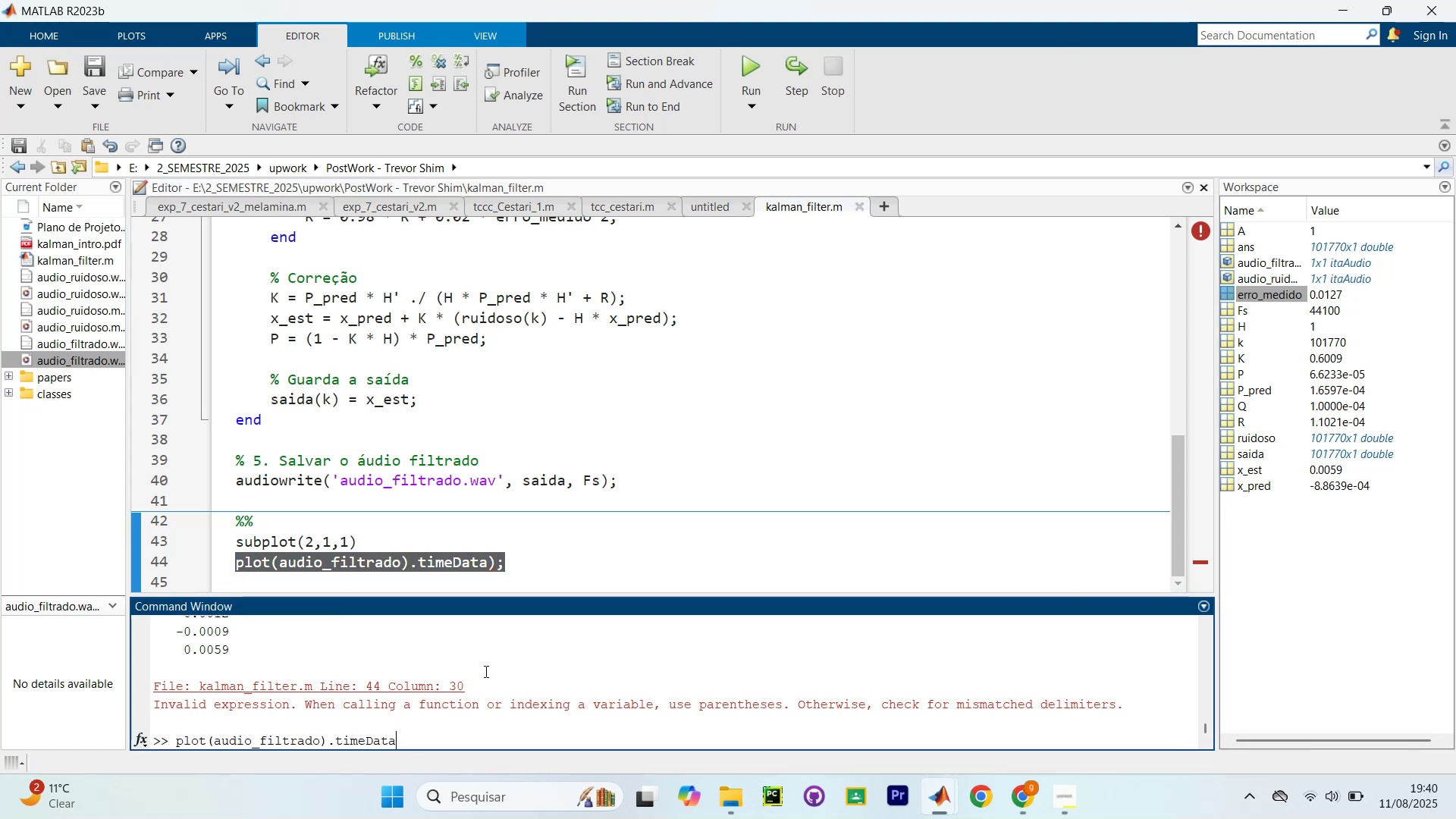 
key(Backspace)
 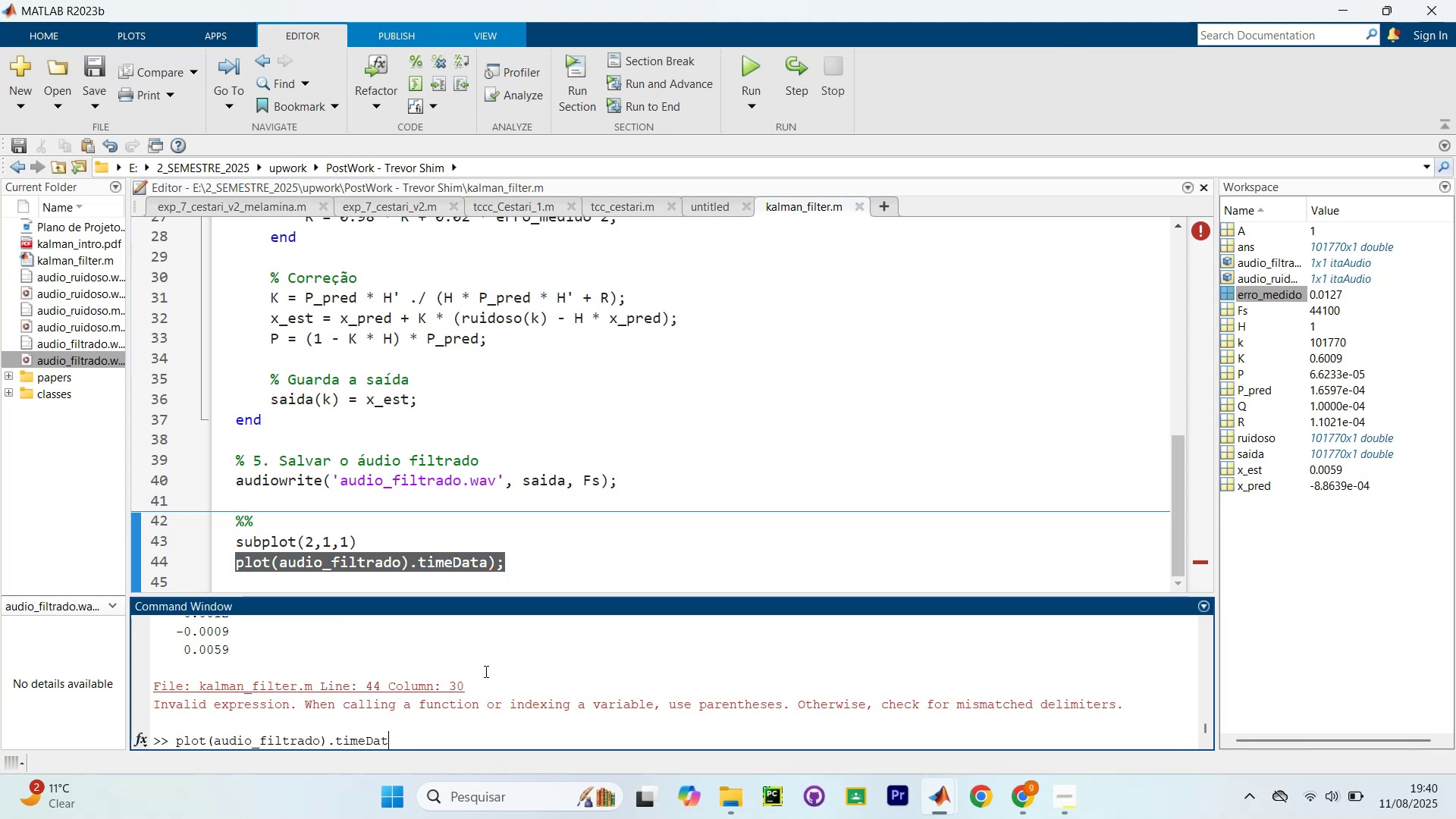 
key(Backspace)
 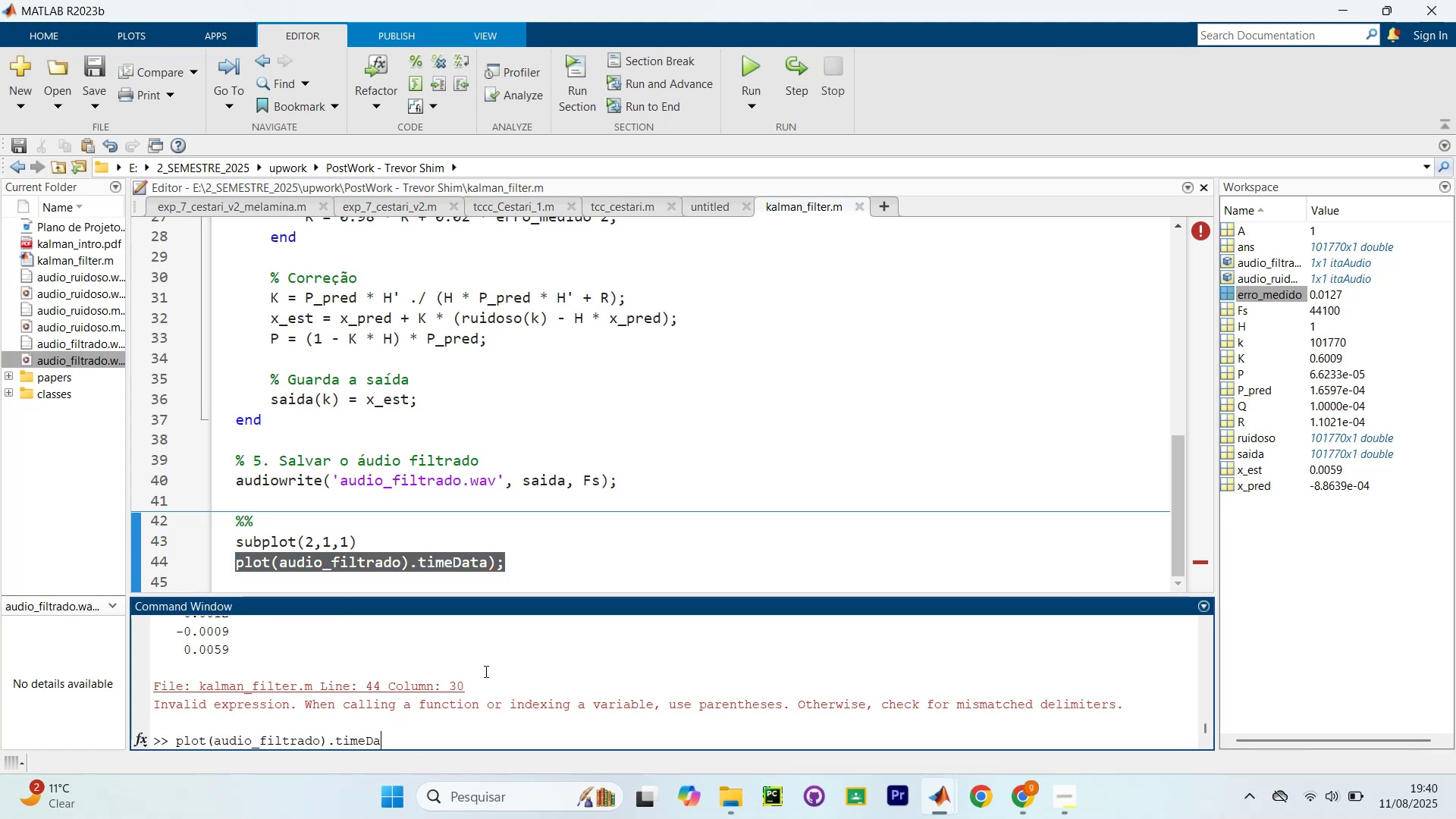 
key(Backspace)
 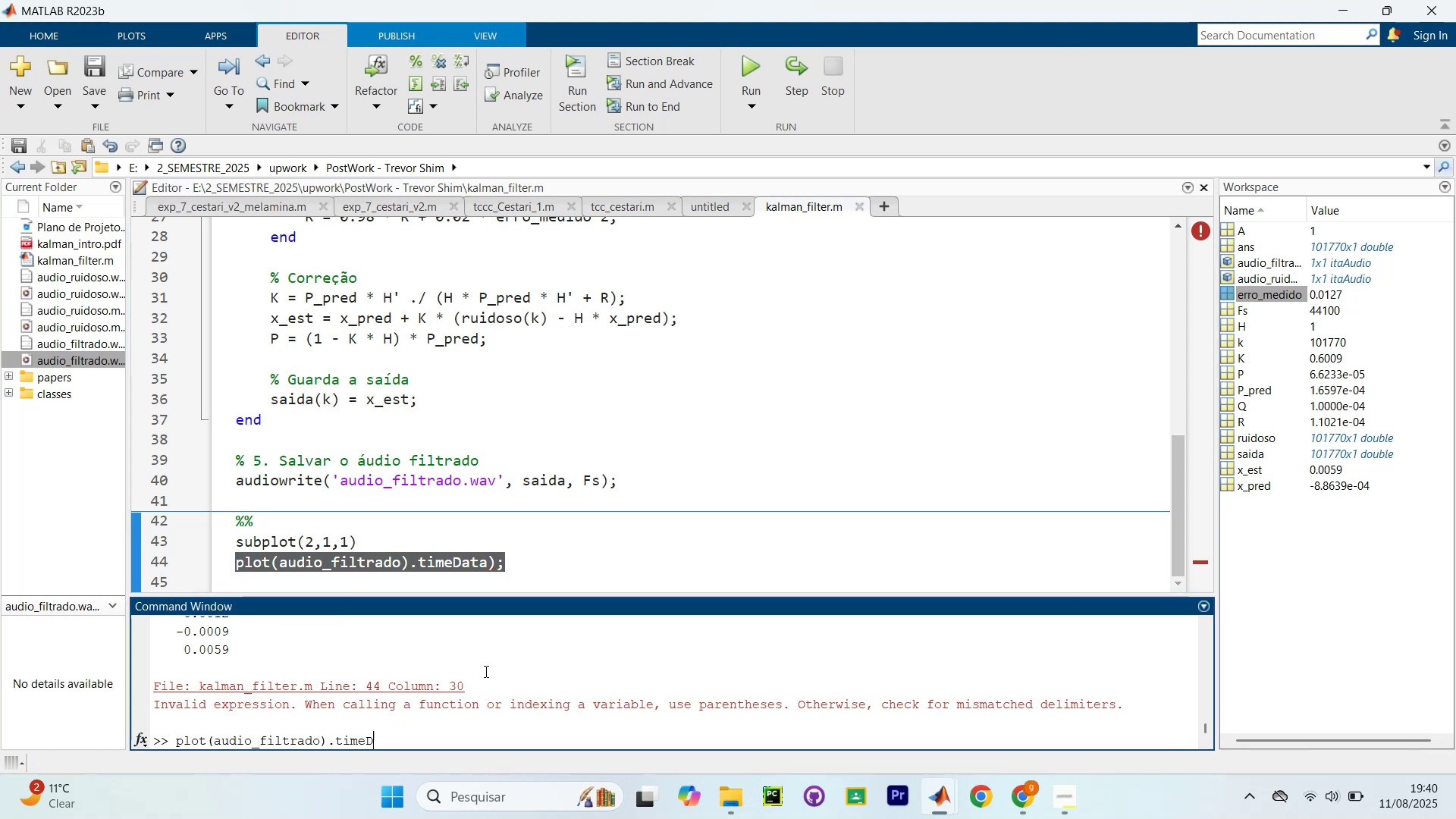 
key(Backspace)
 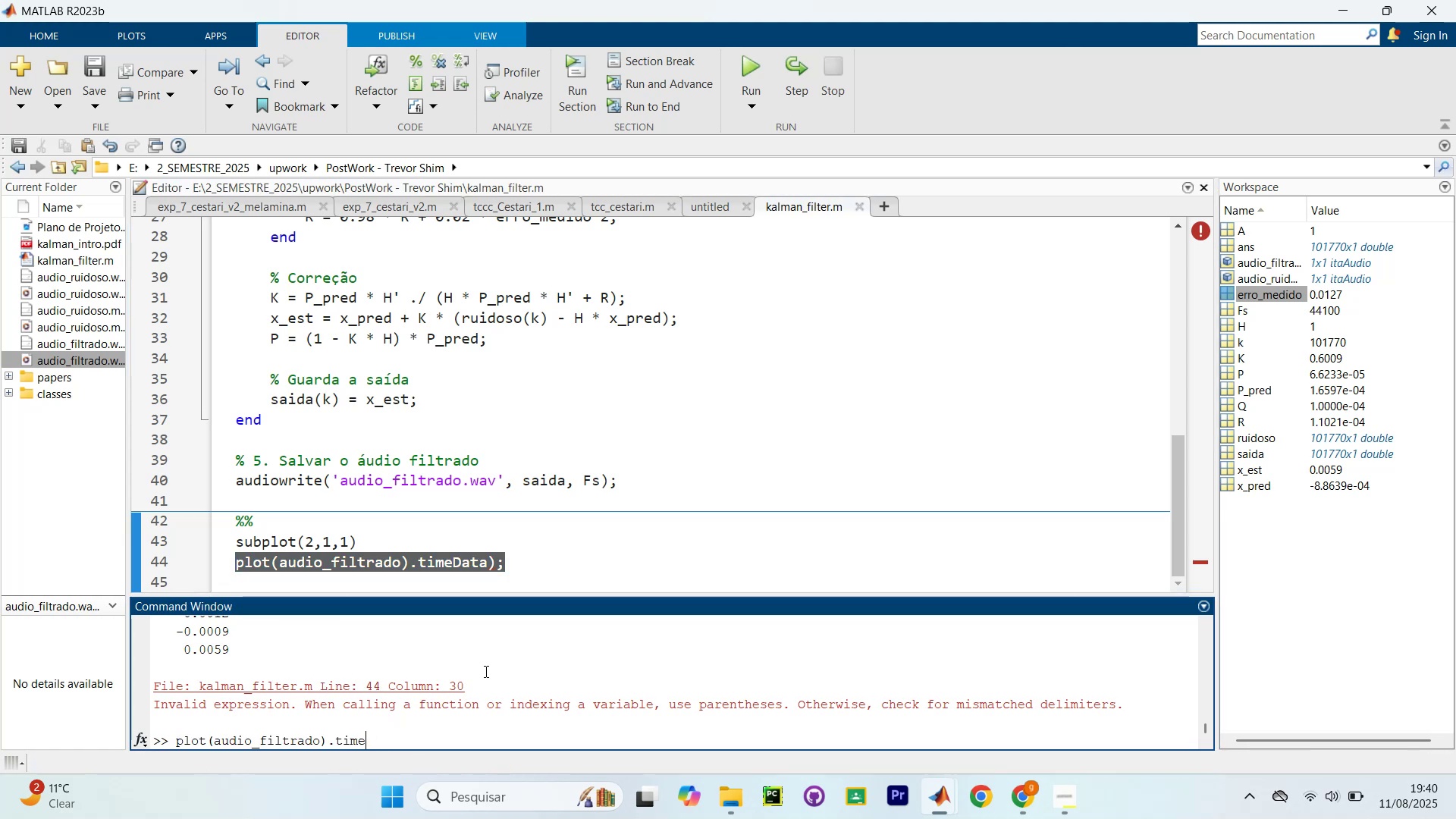 
key(Tab)
 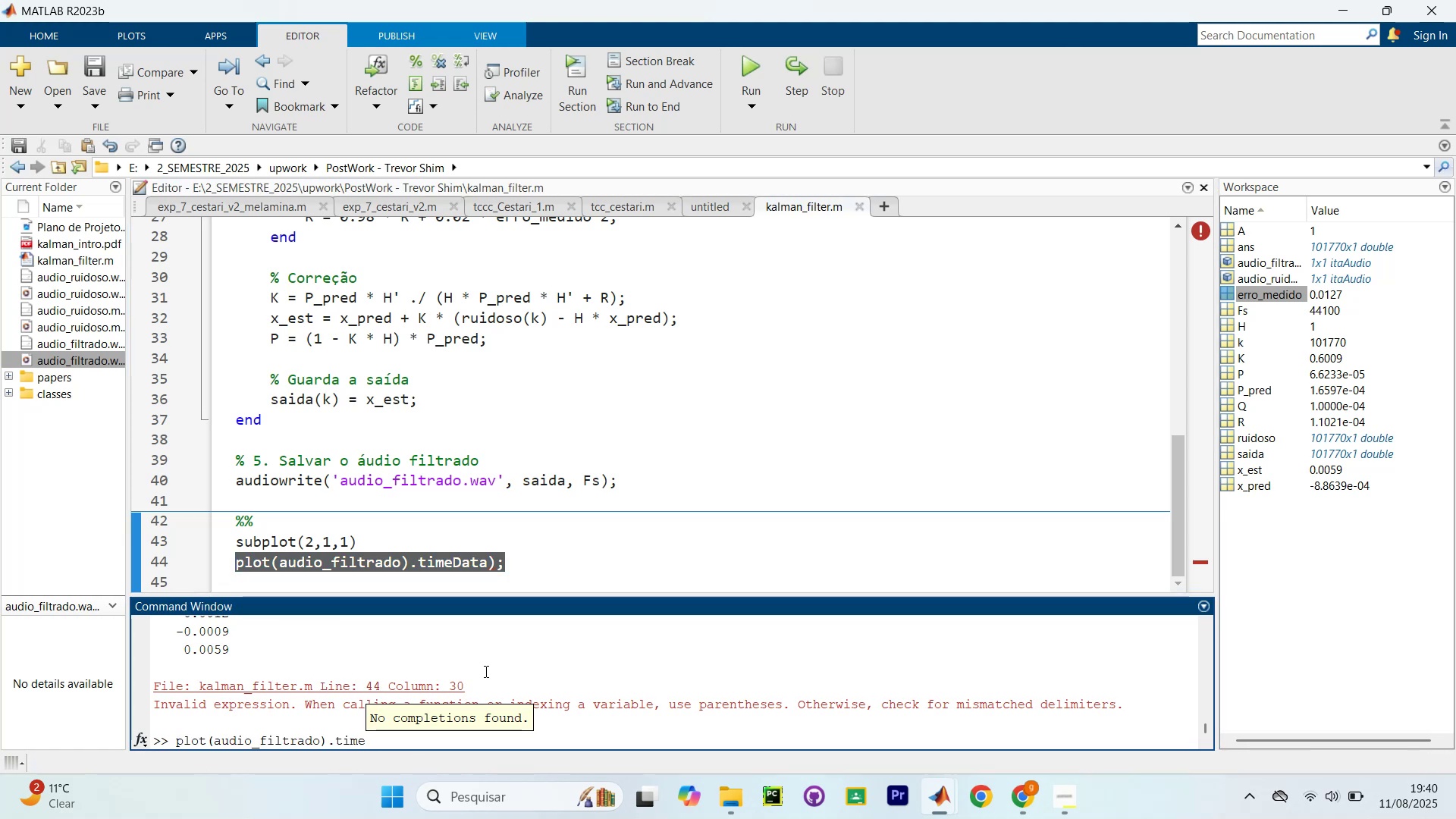 
key(Tab)
 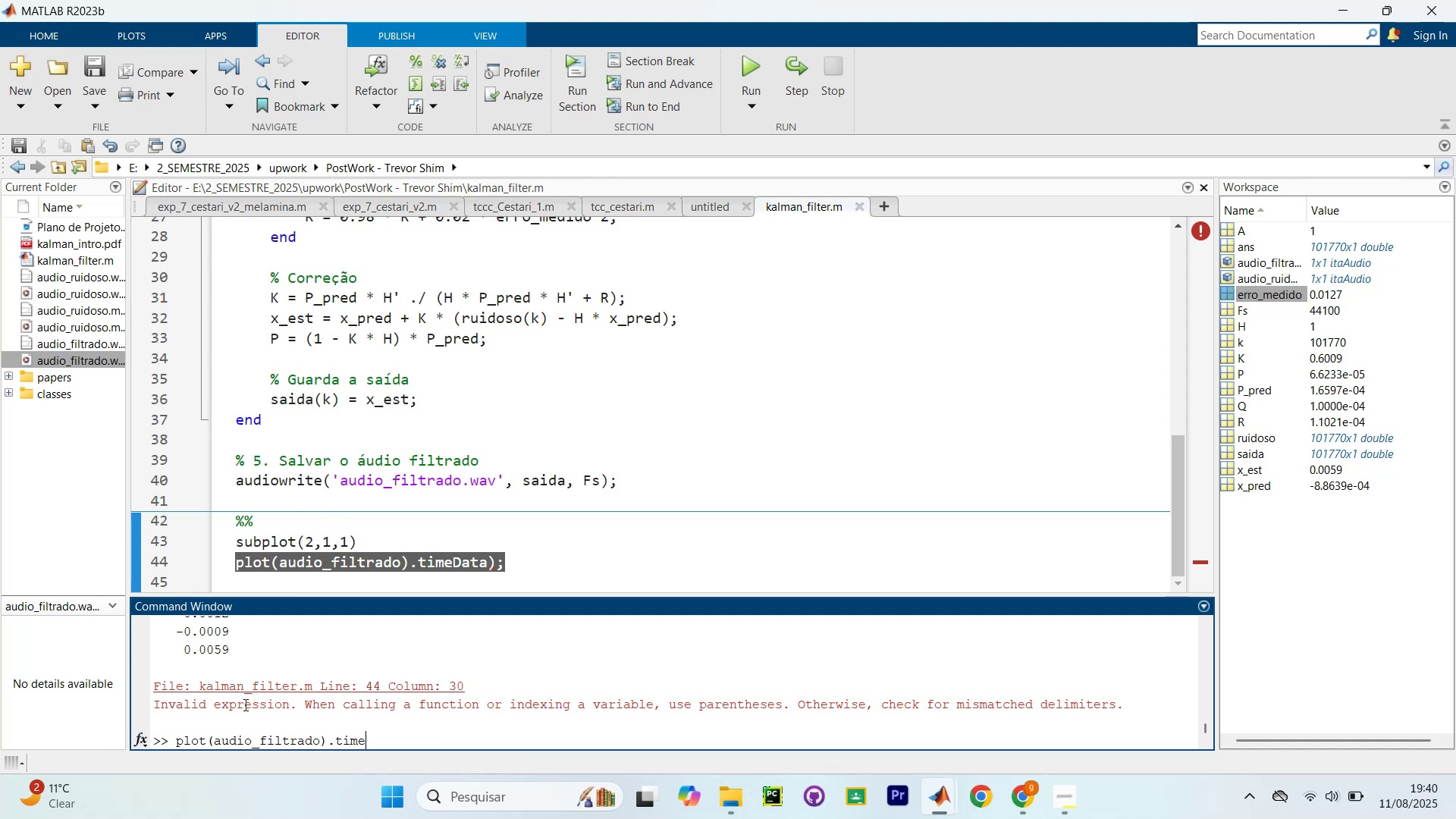 
left_click_drag(start_coordinate=[212, 748], to_coordinate=[124, 730])
 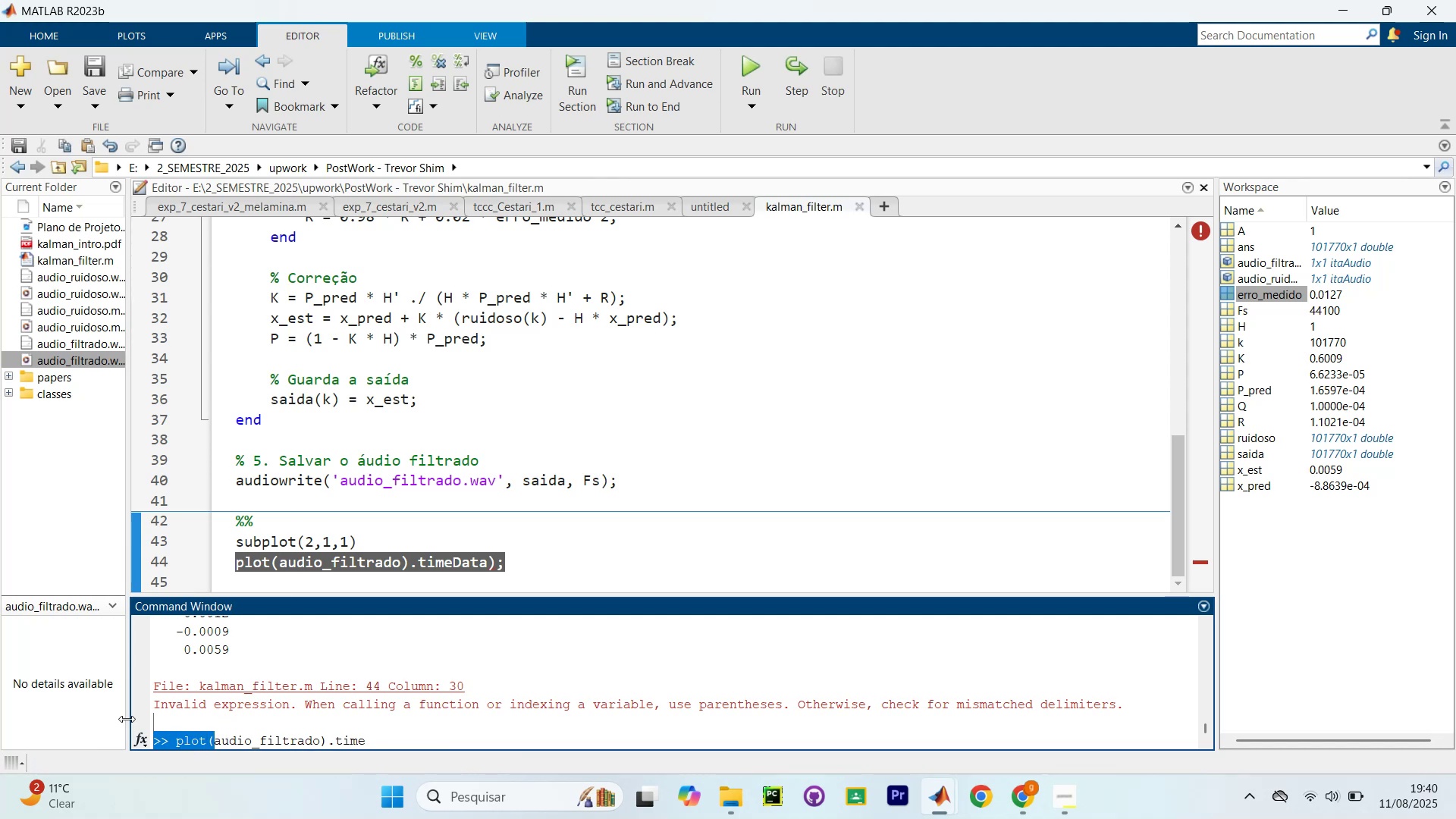 
key(Backspace)
 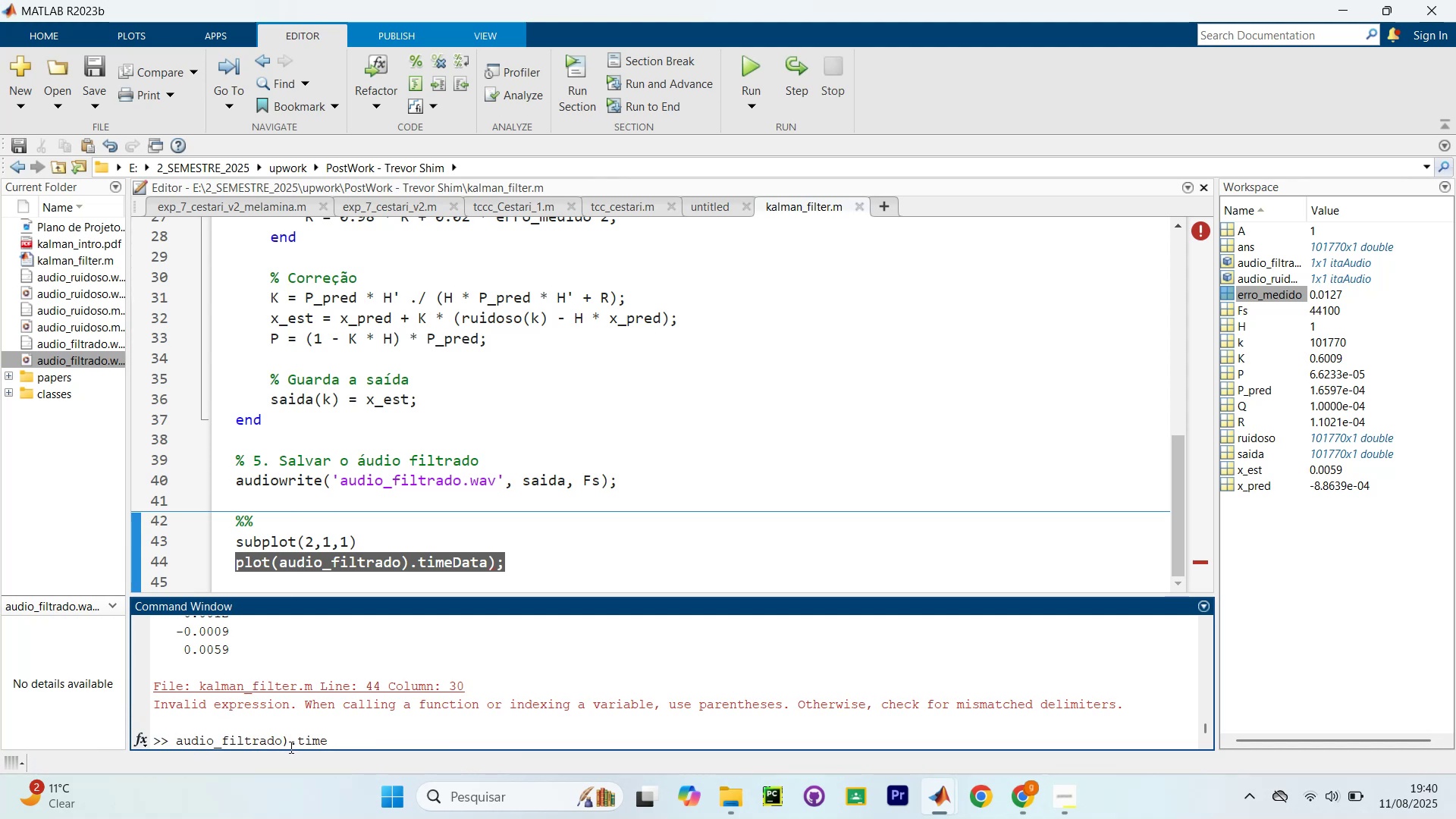 
left_click([290, 742])
 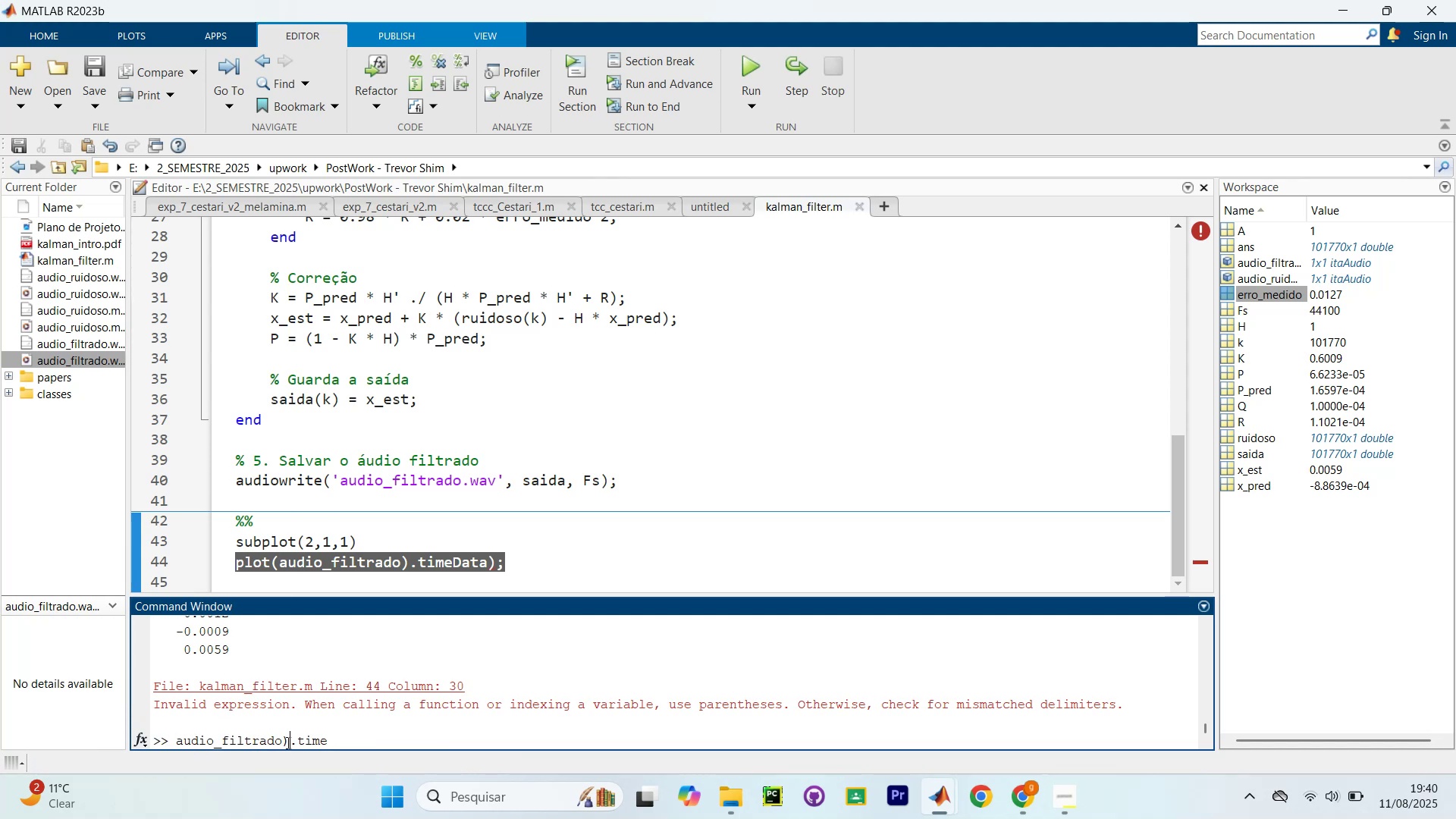 
key(Backspace)
 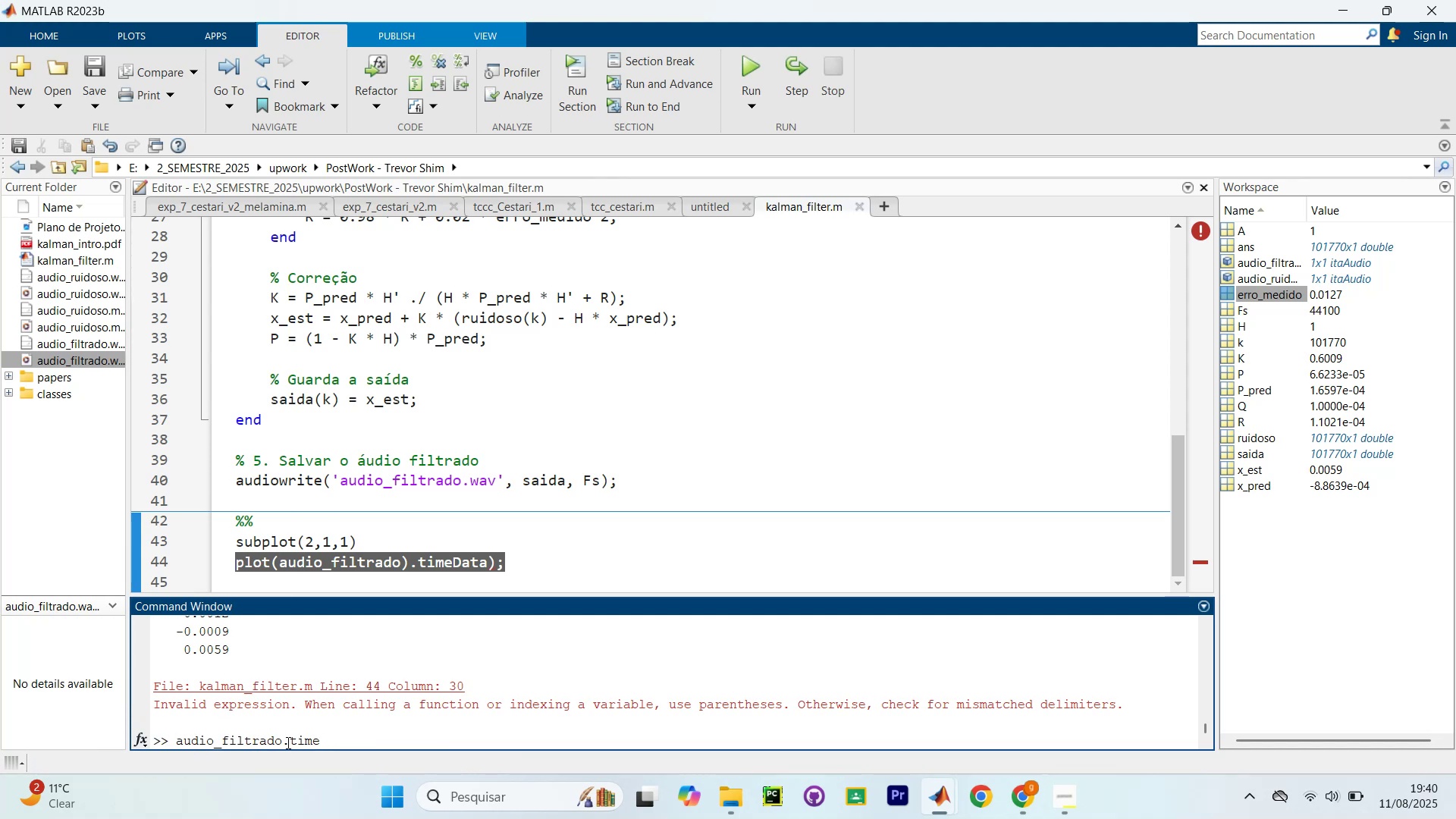 
left_click_drag(start_coordinate=[327, 746], to_coordinate=[333, 747])
 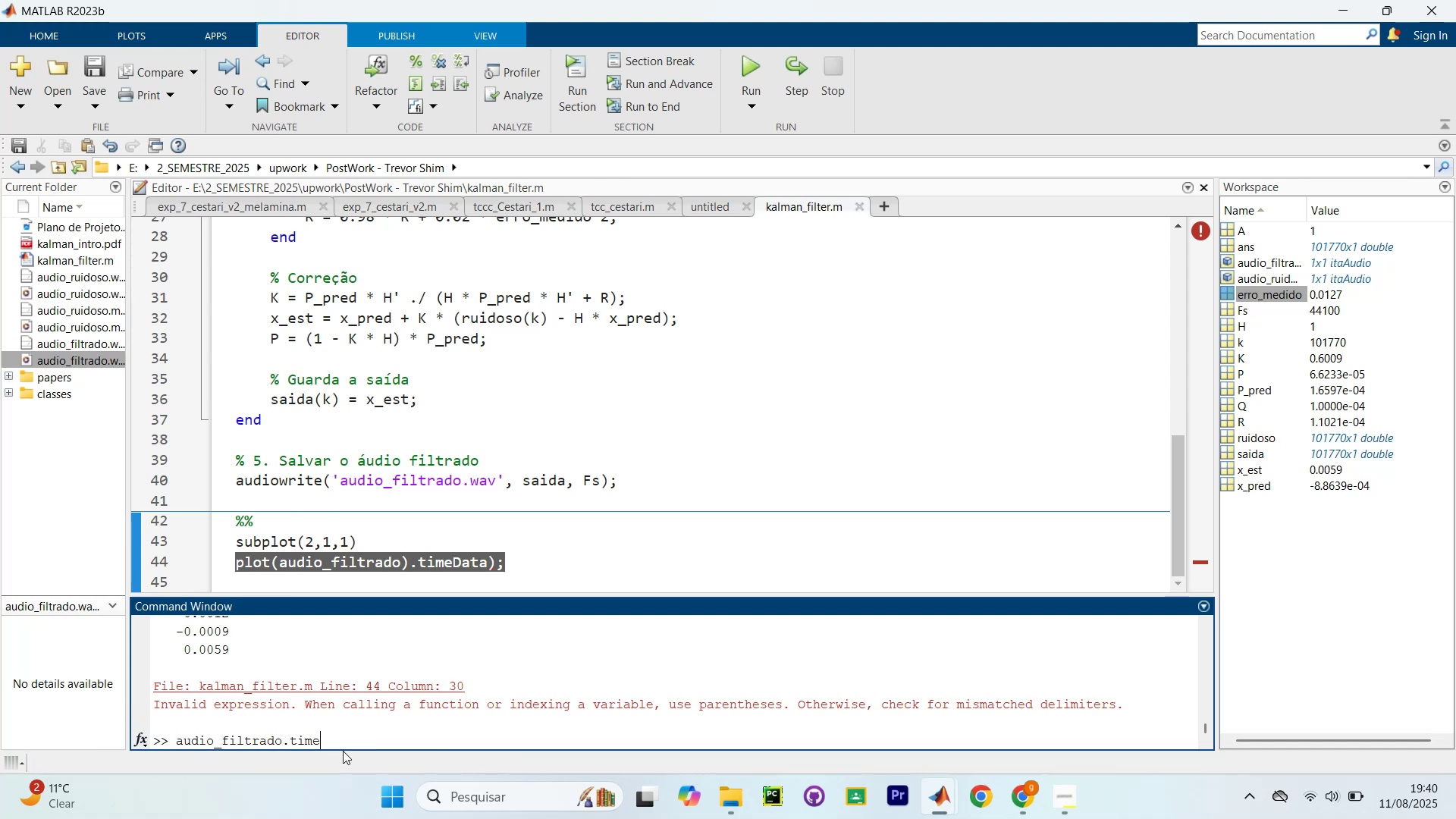 
key(Tab)
 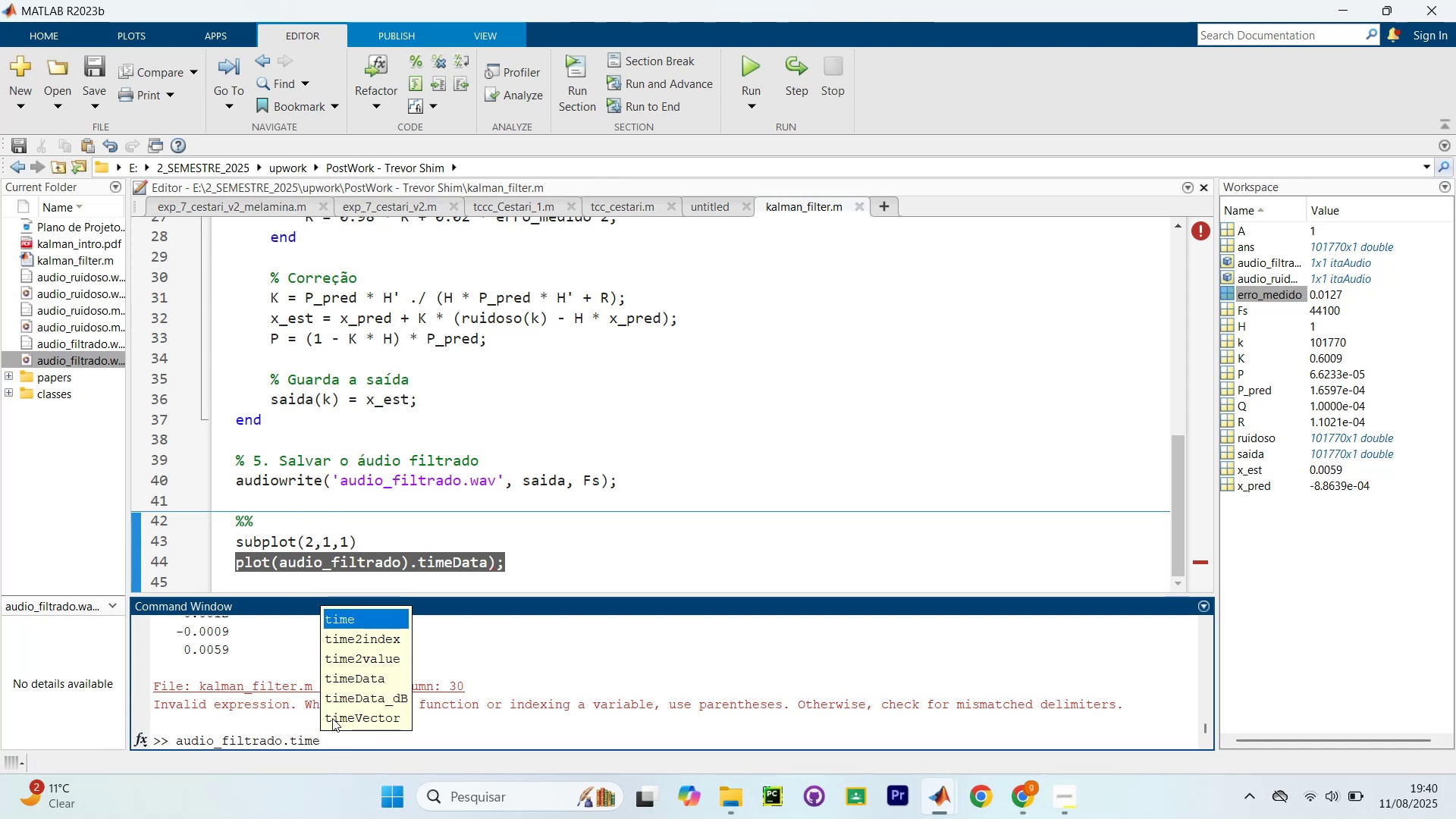 
key(ArrowDown)
 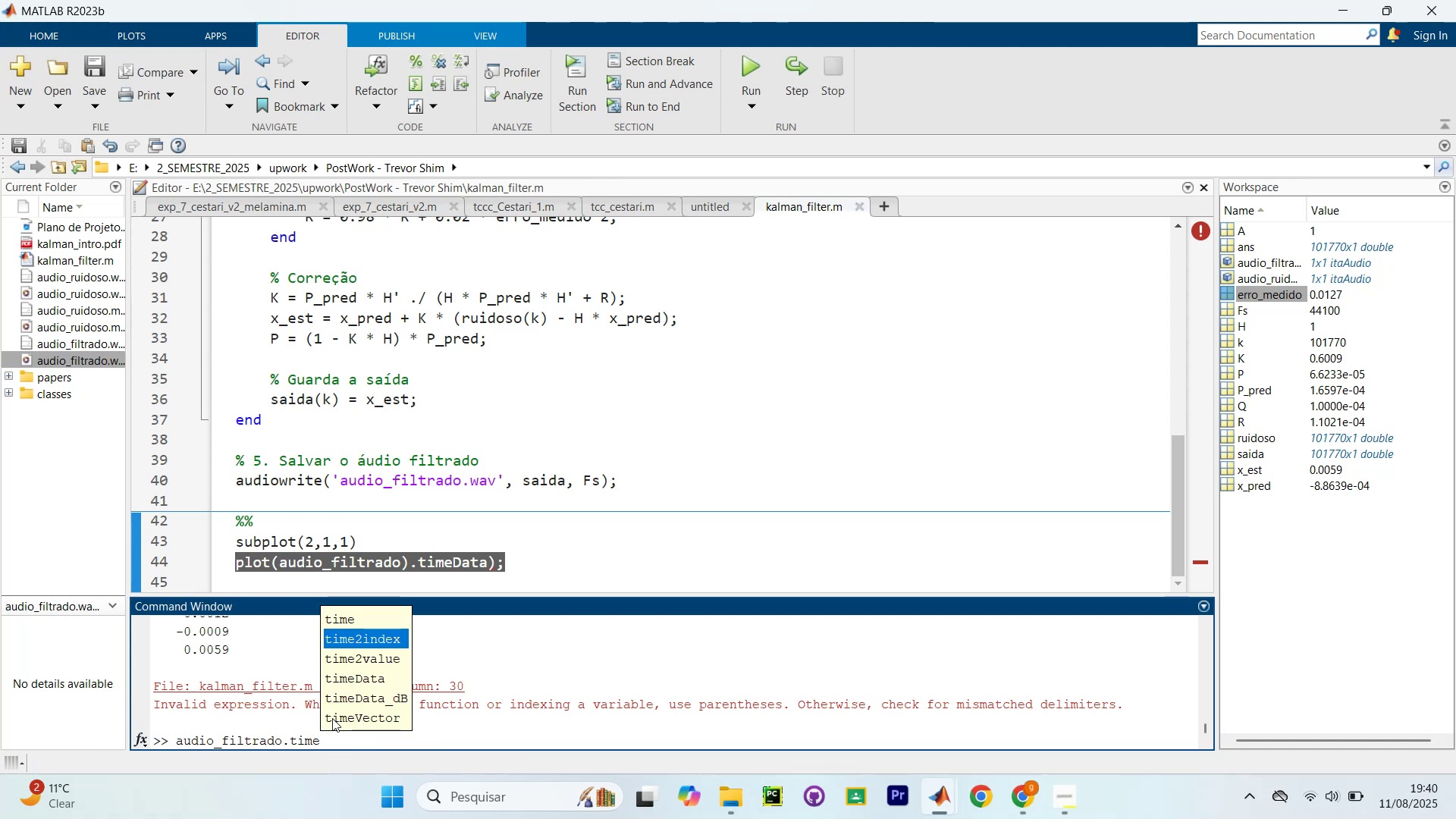 
key(ArrowDown)
 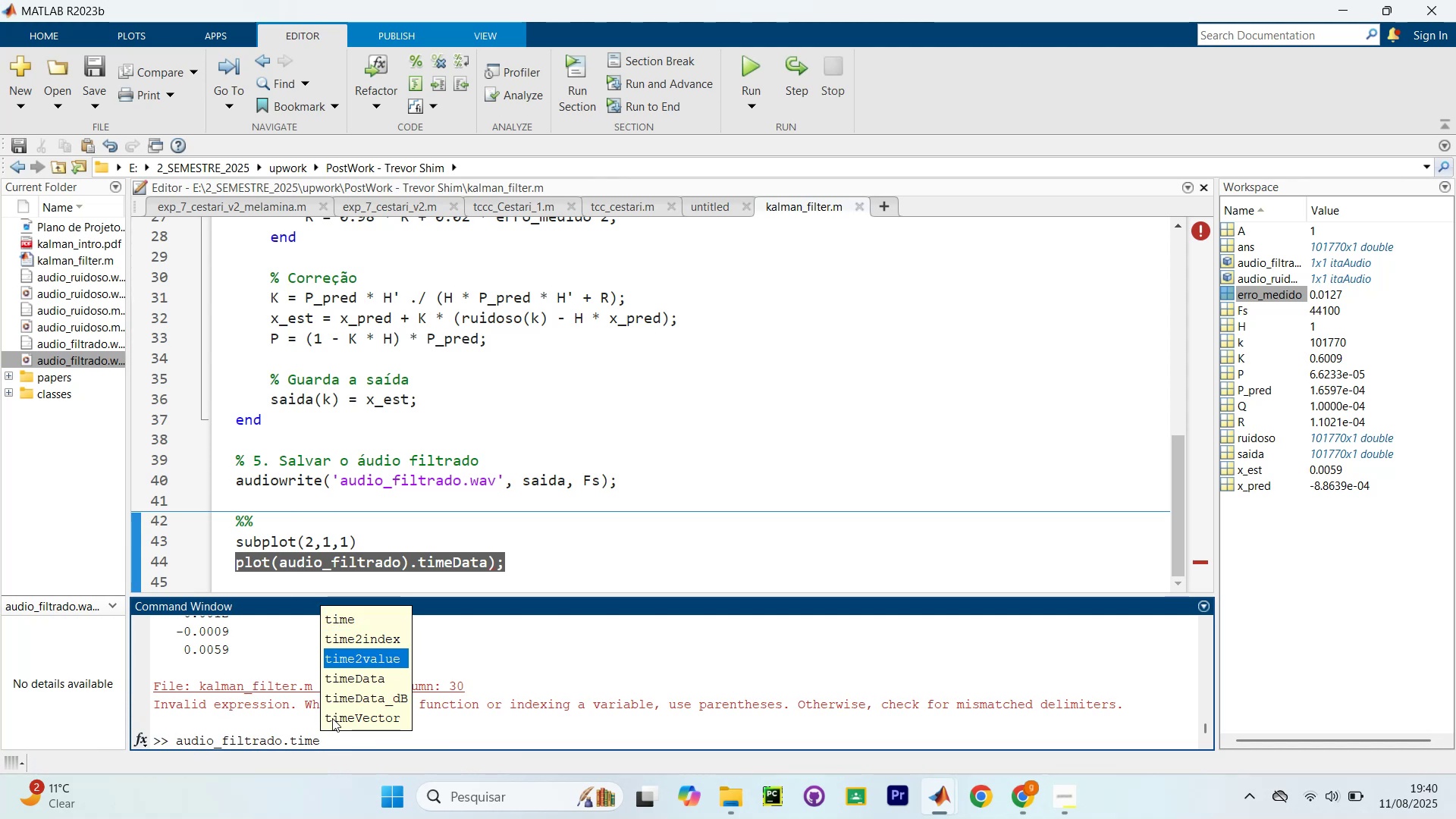 
key(ArrowDown)
 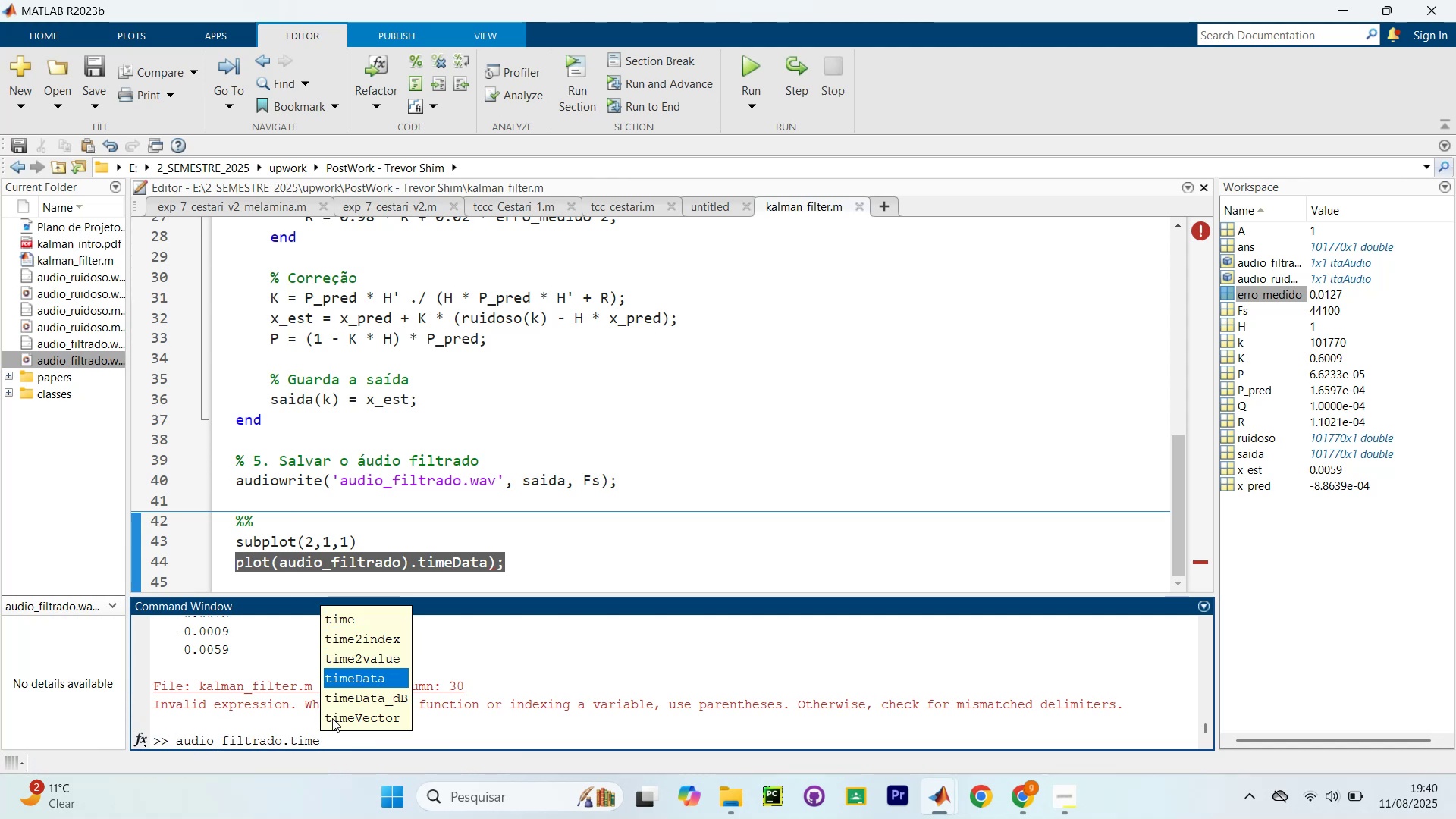 
key(ArrowDown)
 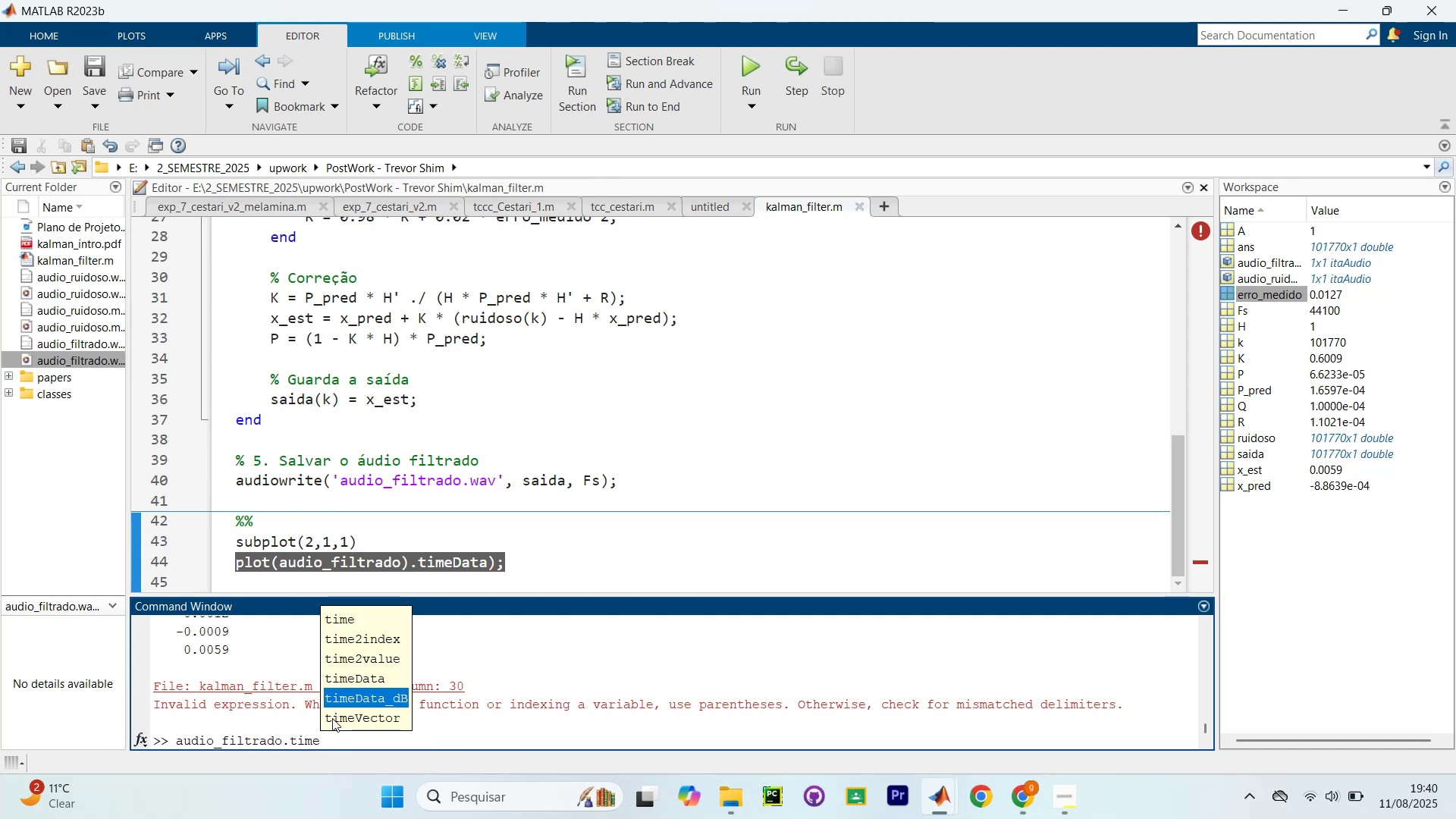 
key(Enter)
 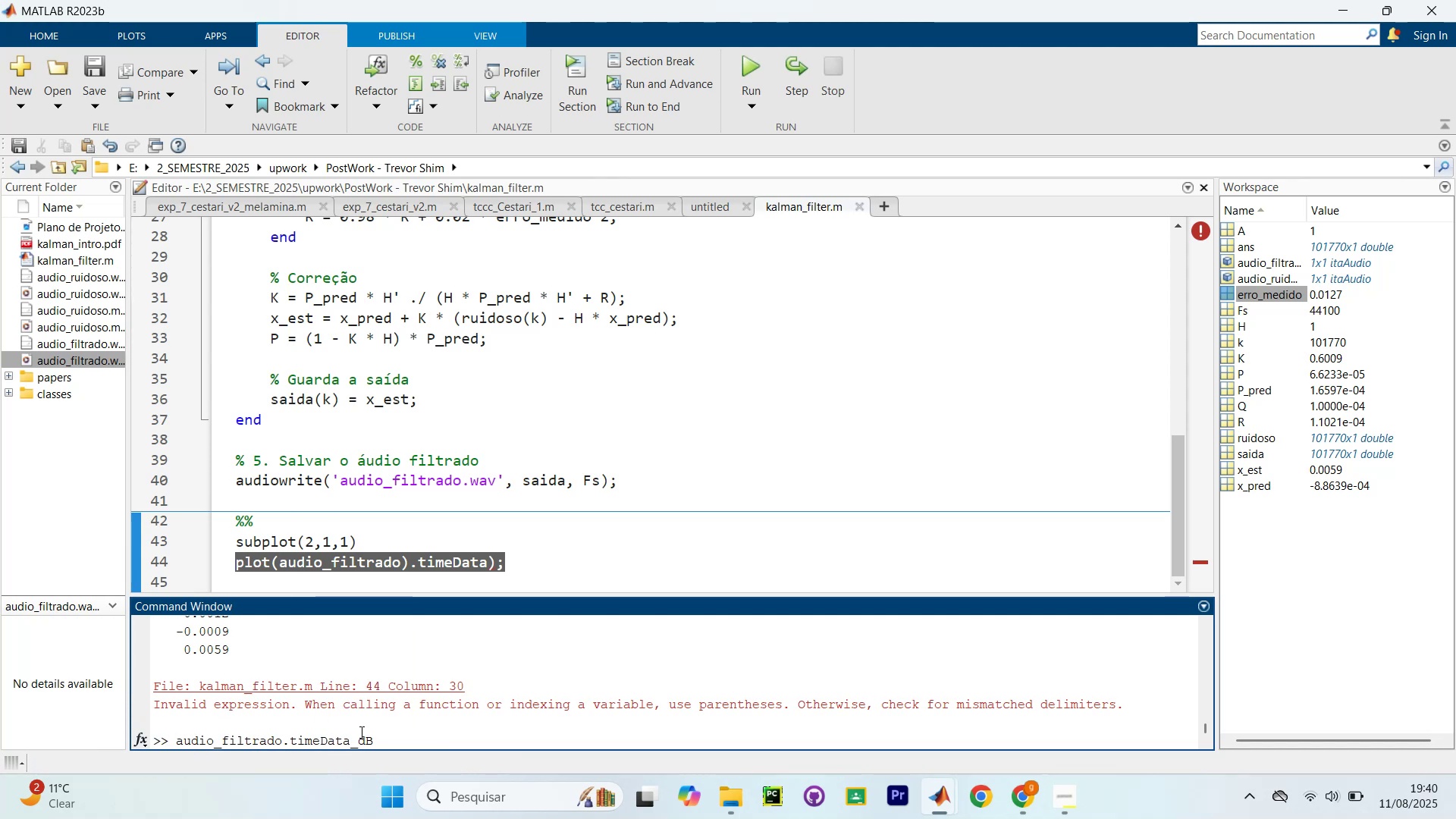 
left_click_drag(start_coordinate=[428, 750], to_coordinate=[251, 742])
 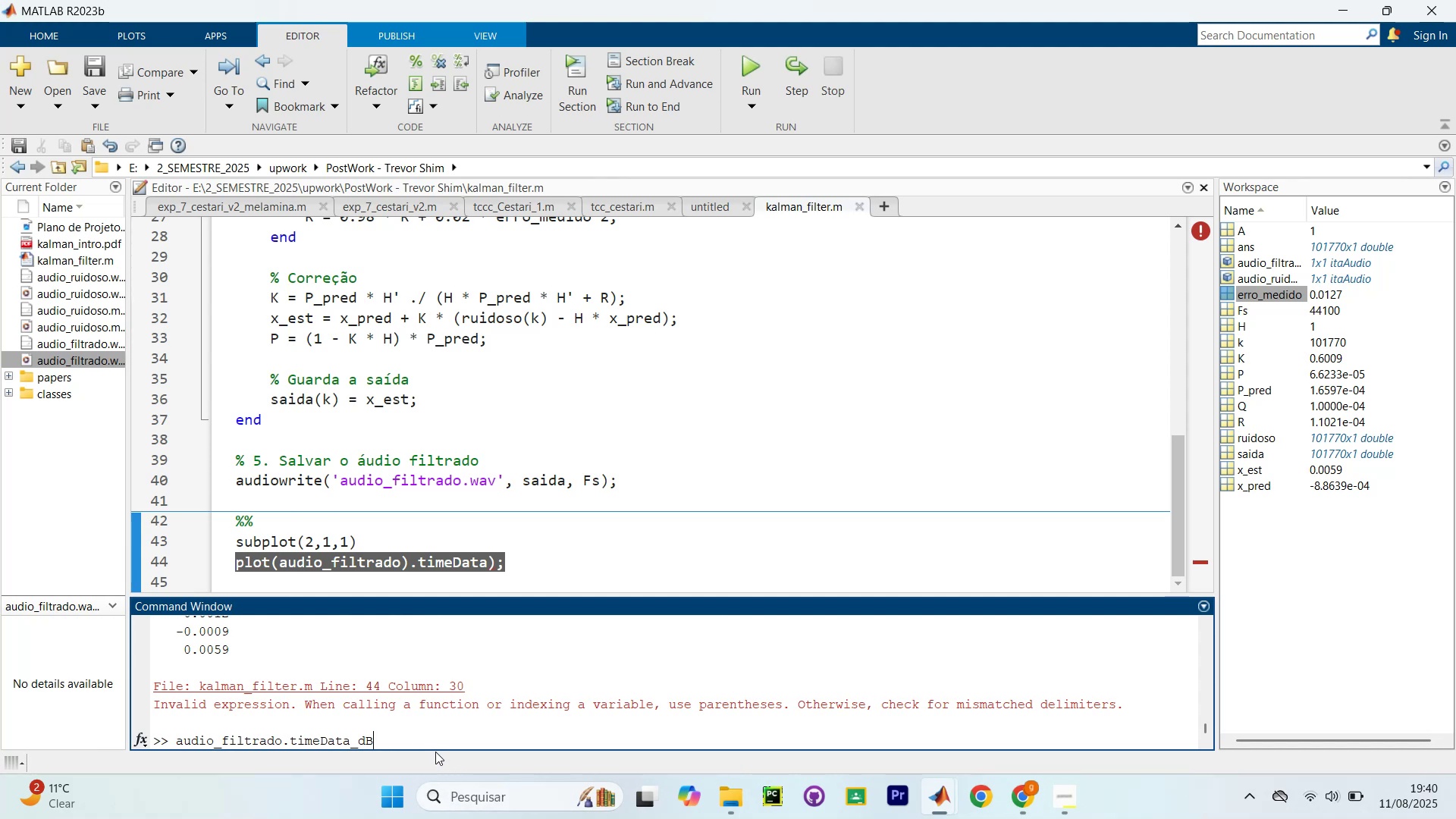 
left_click_drag(start_coordinate=[431, 740], to_coordinate=[177, 736])
 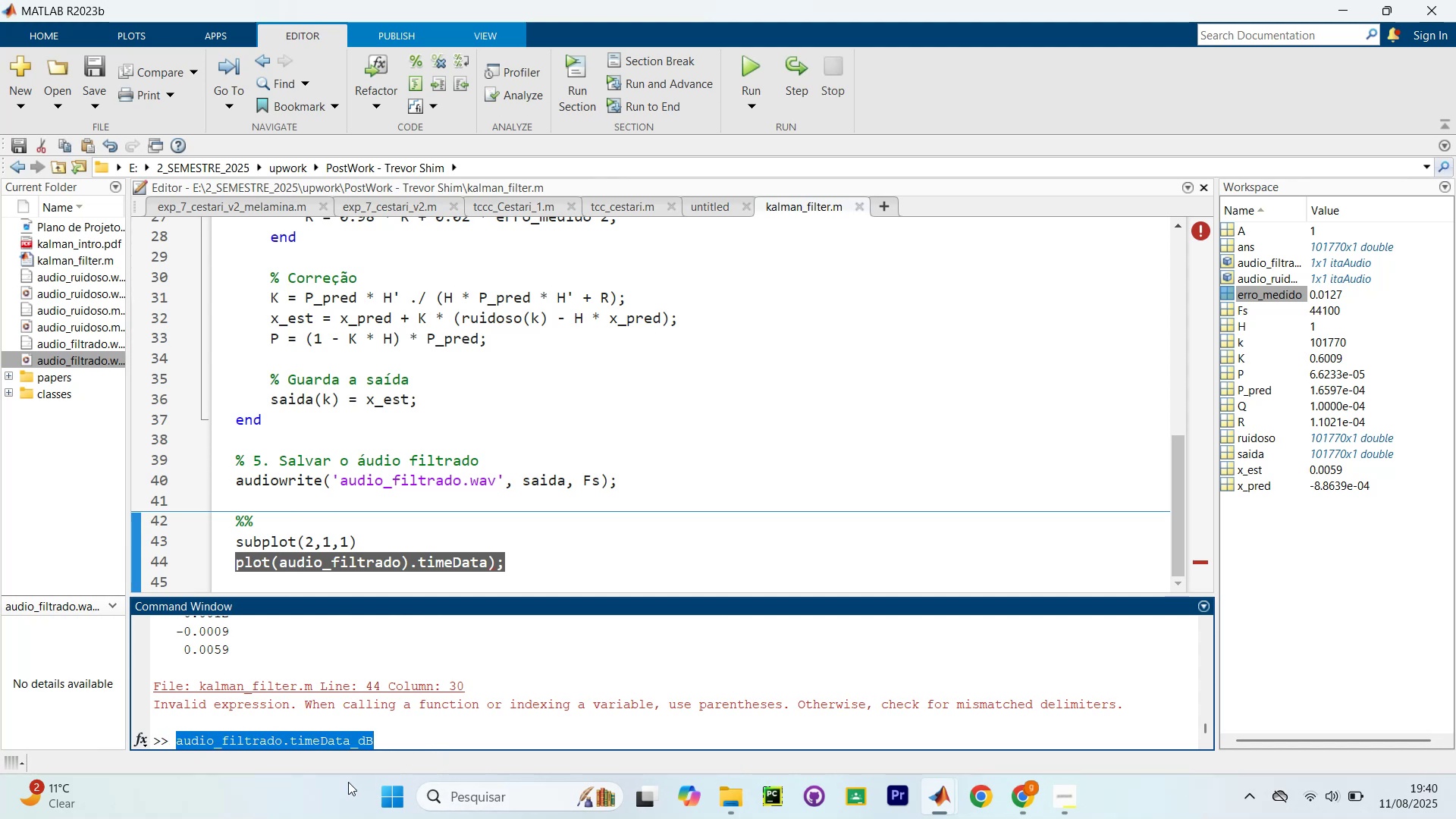 
key(Control+C)
 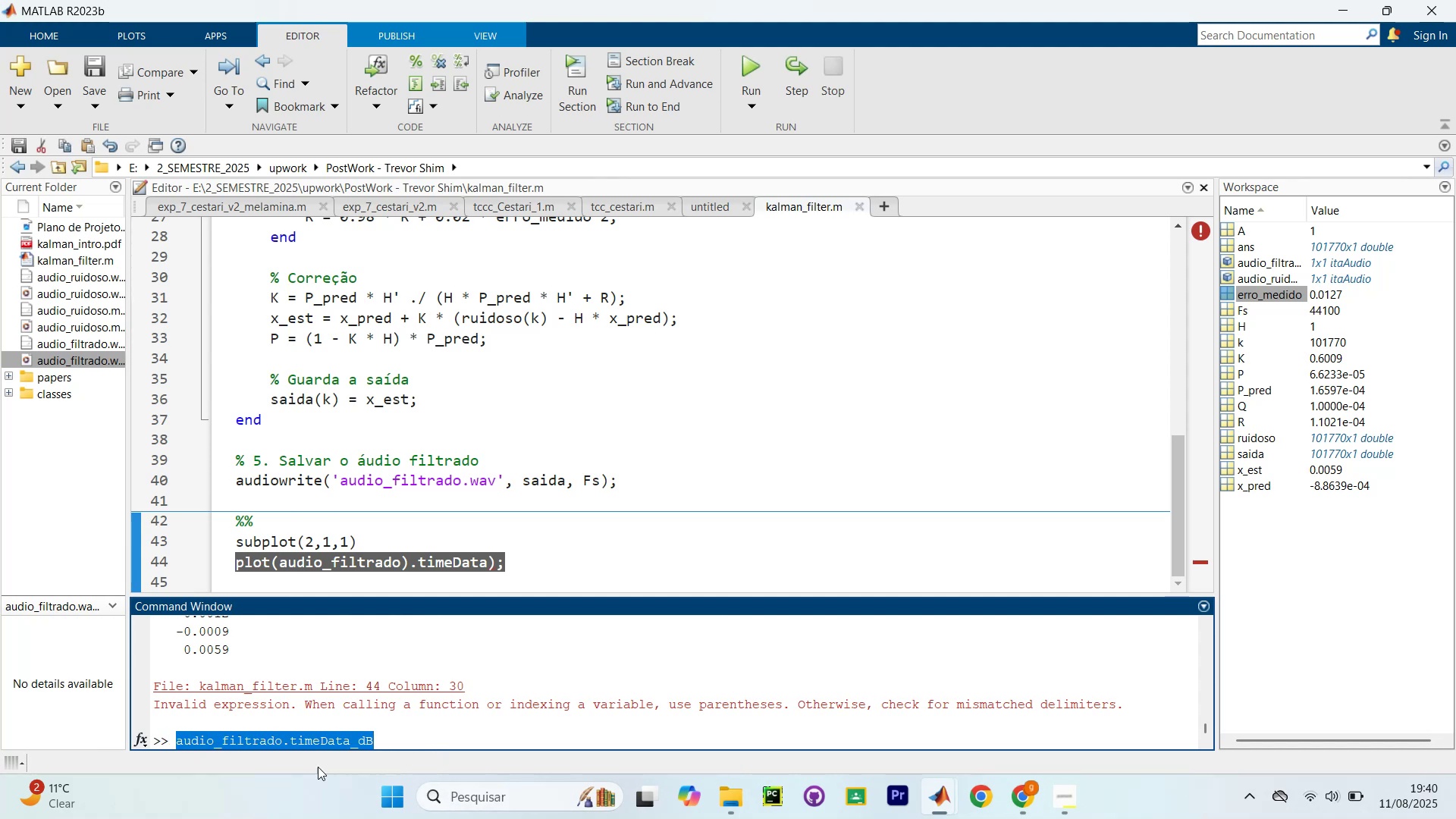 
key(Control+C)
 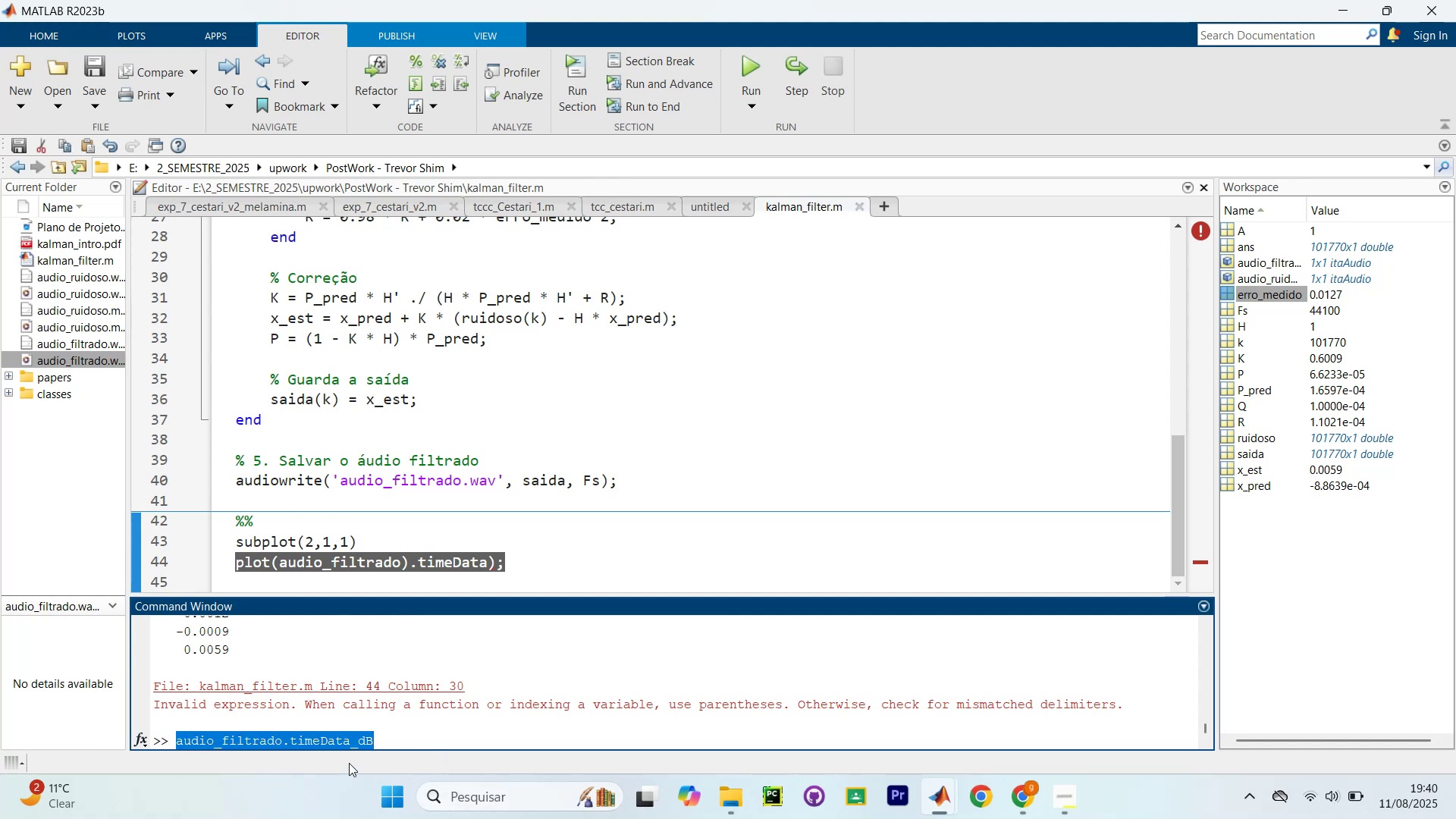 
left_click([359, 749])
 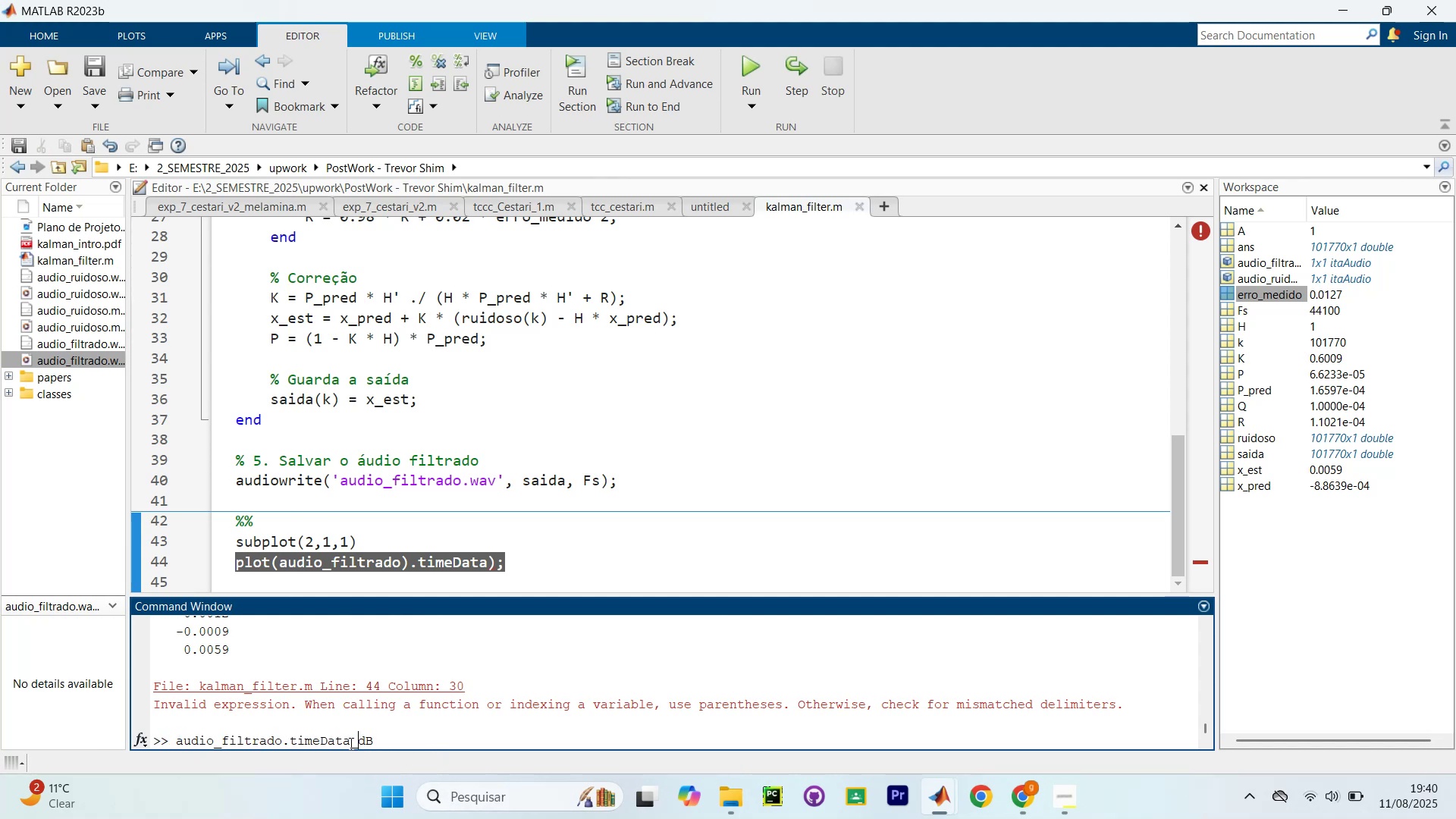 
key(Tab)
 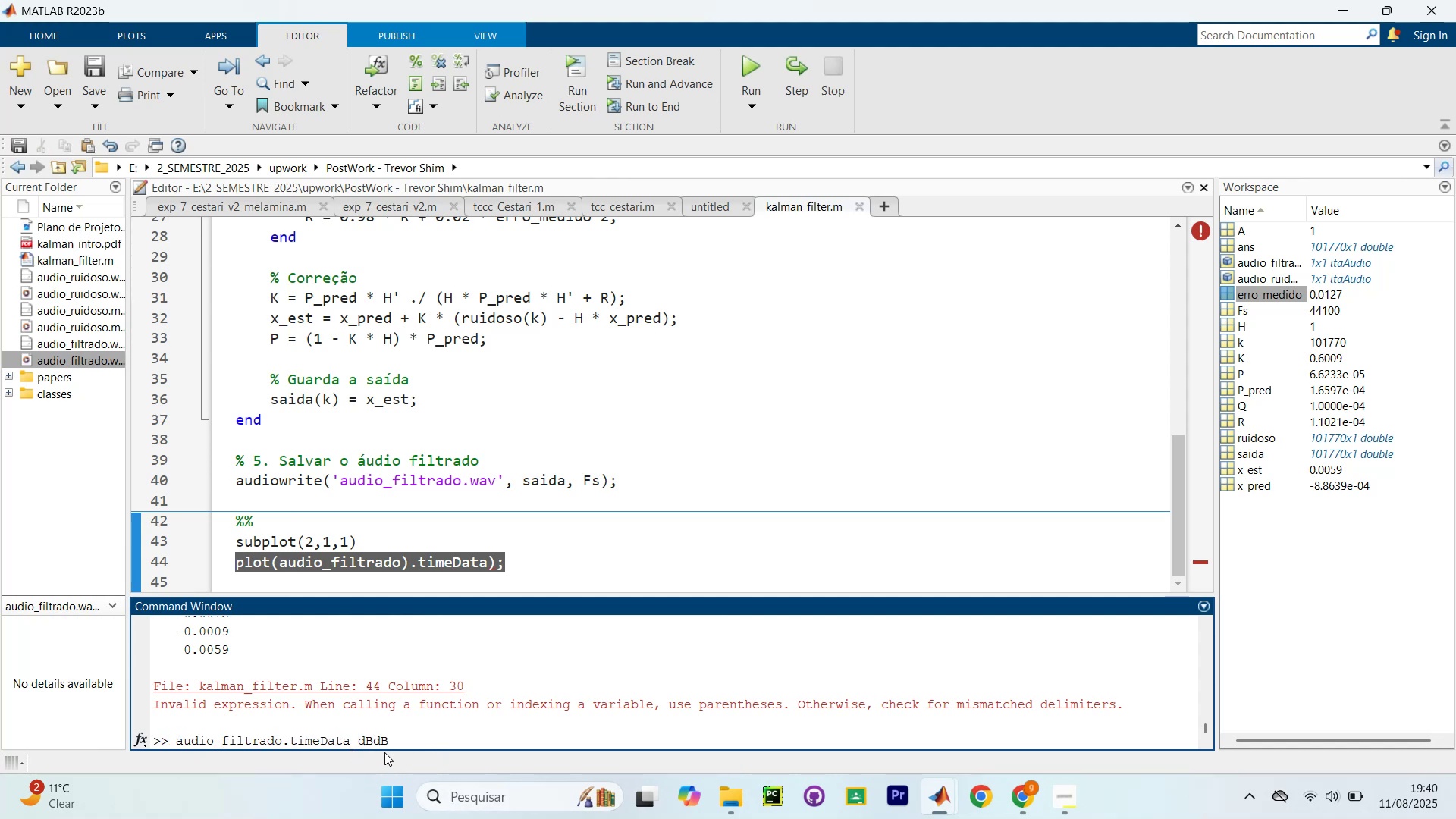 
key(Backspace)
 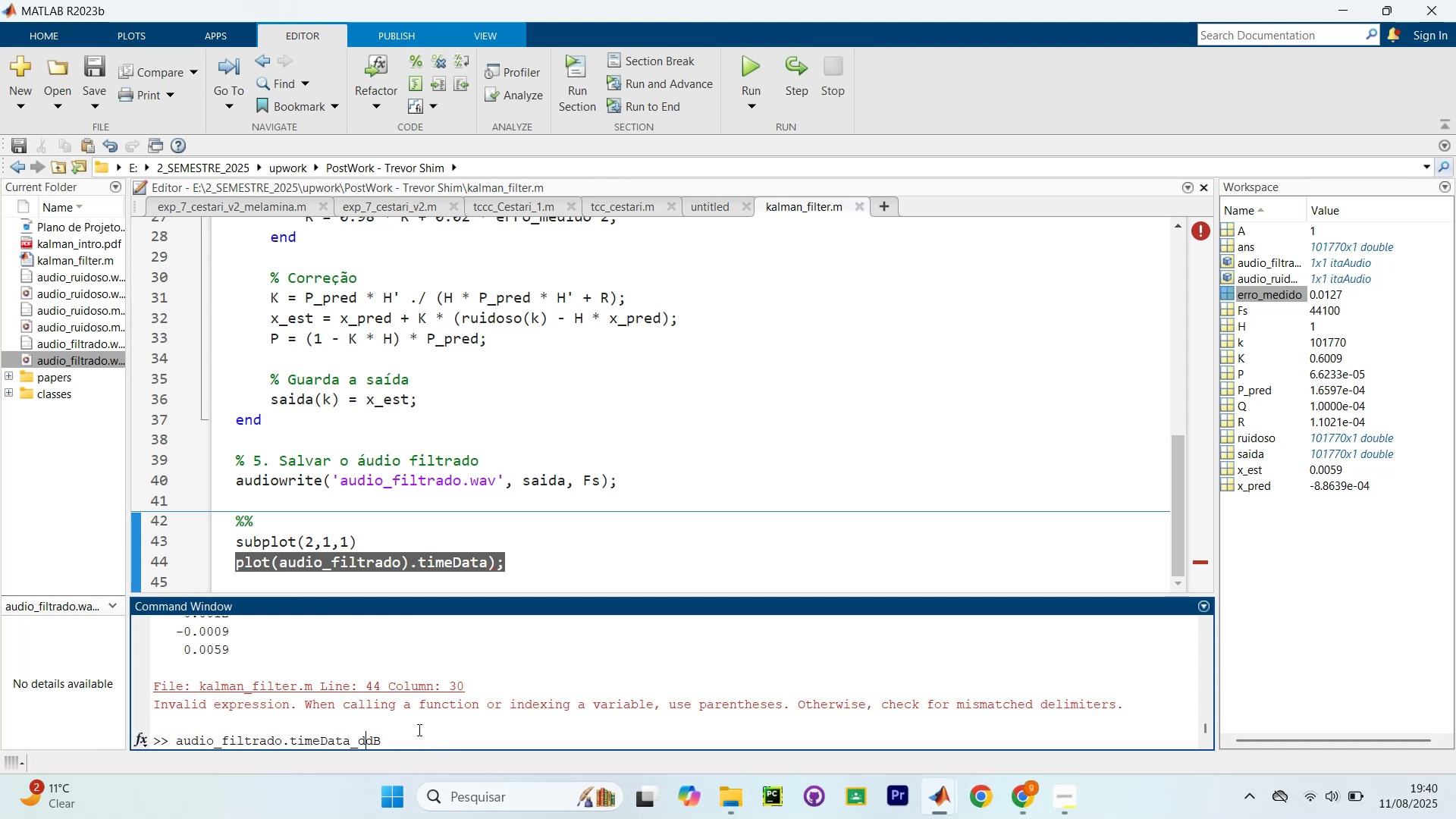 
key(ArrowRight)
 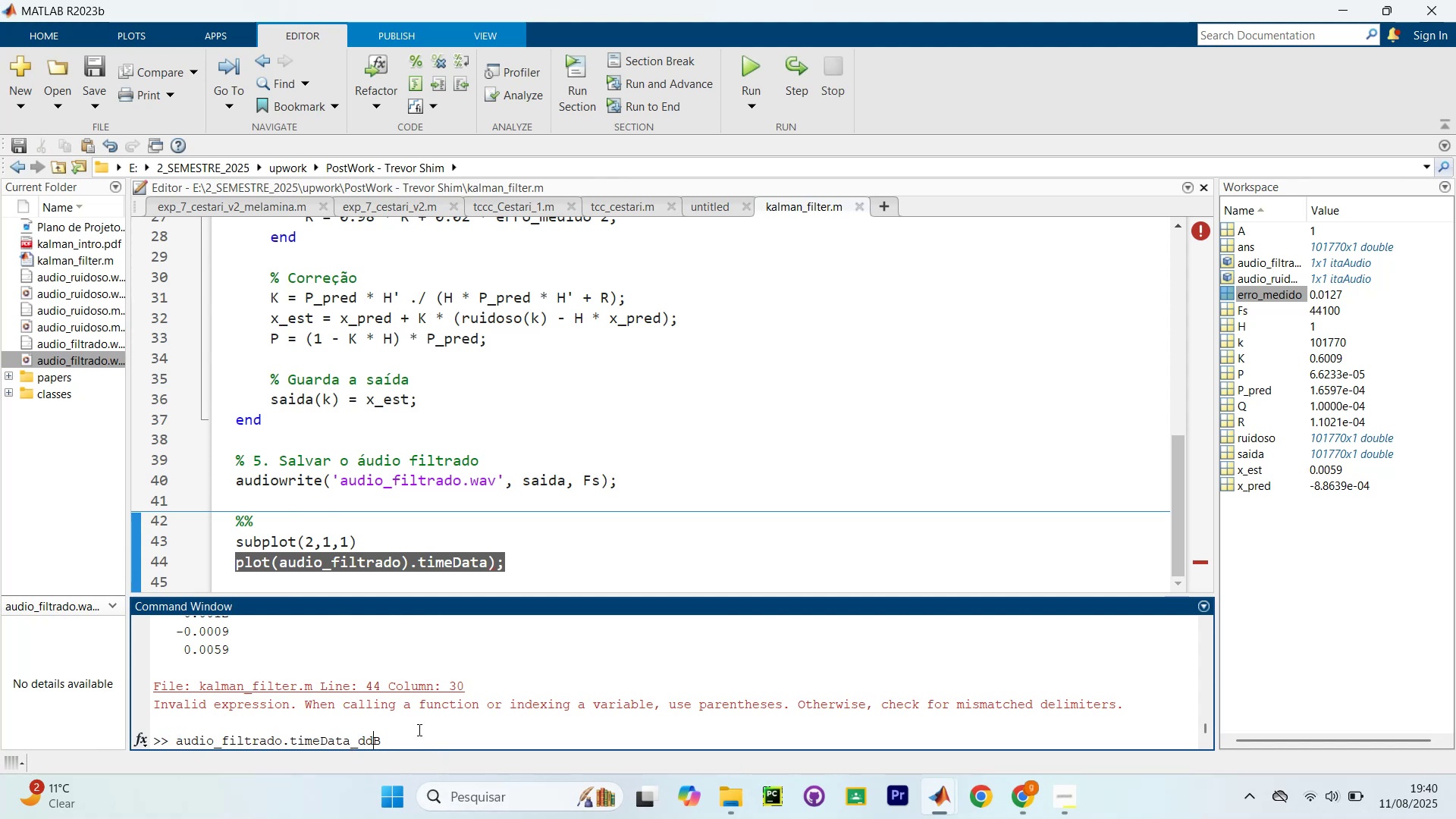 
key(Backspace)
 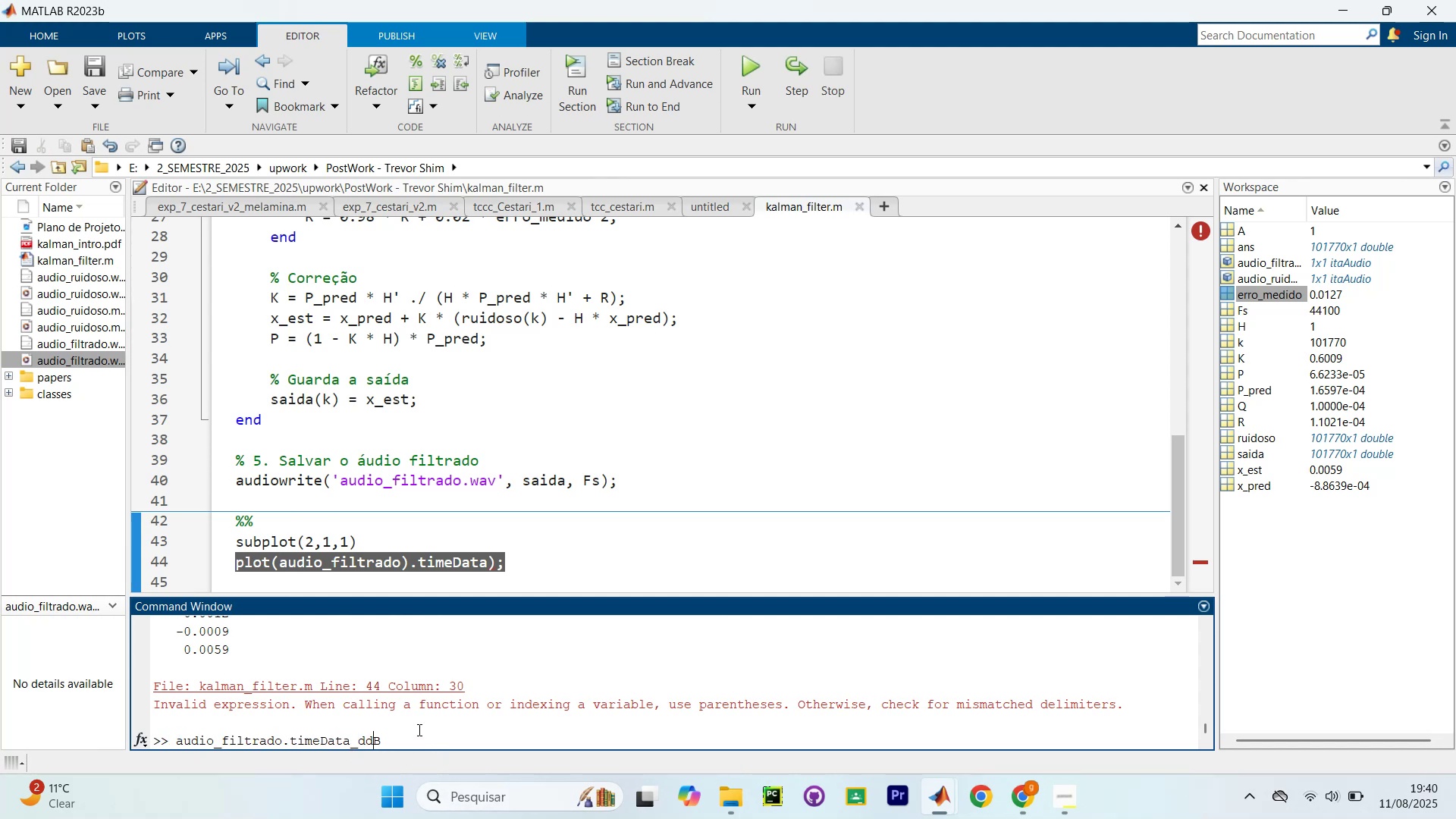 
key(Backspace)
 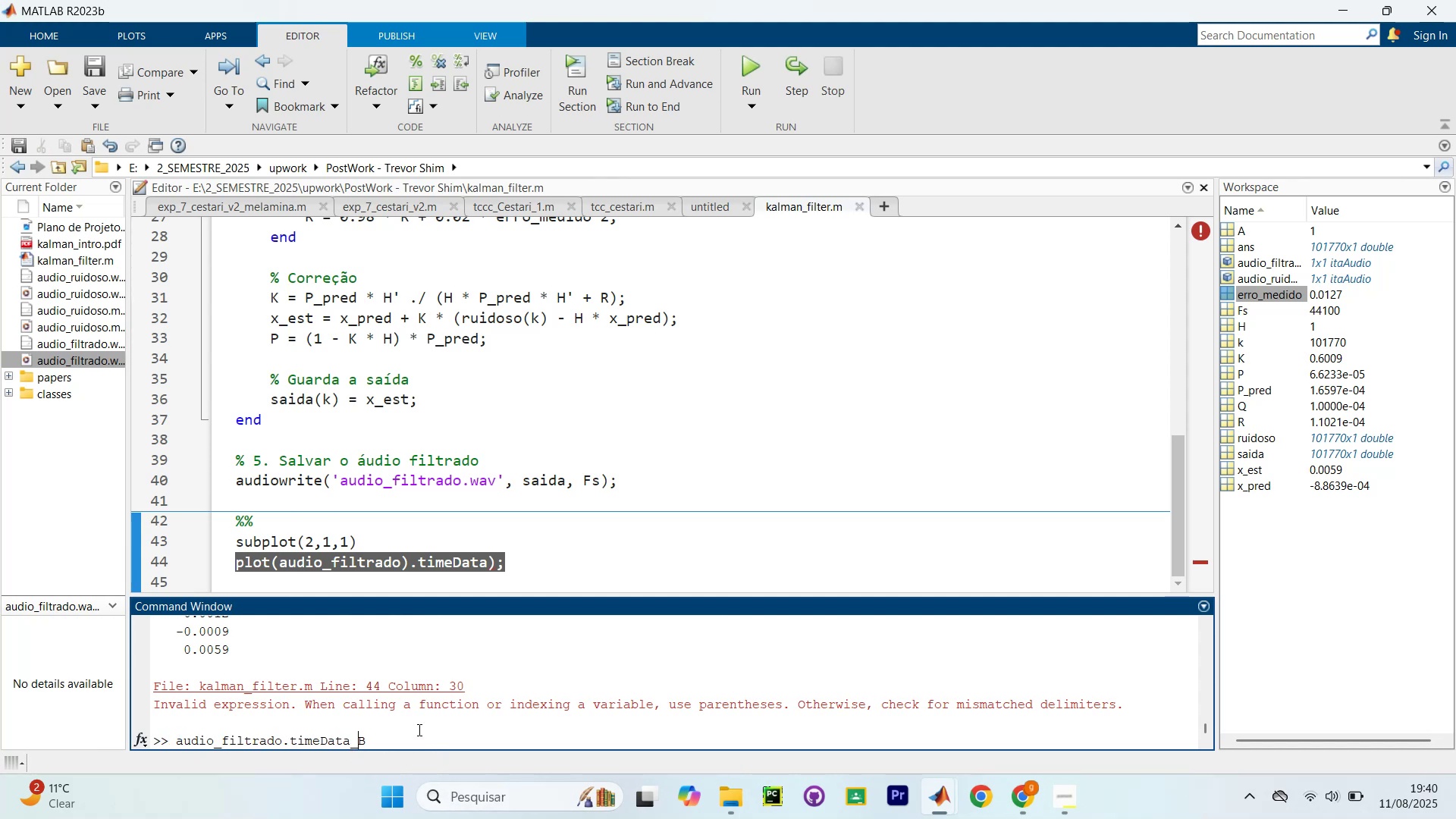 
key(ArrowDown)
 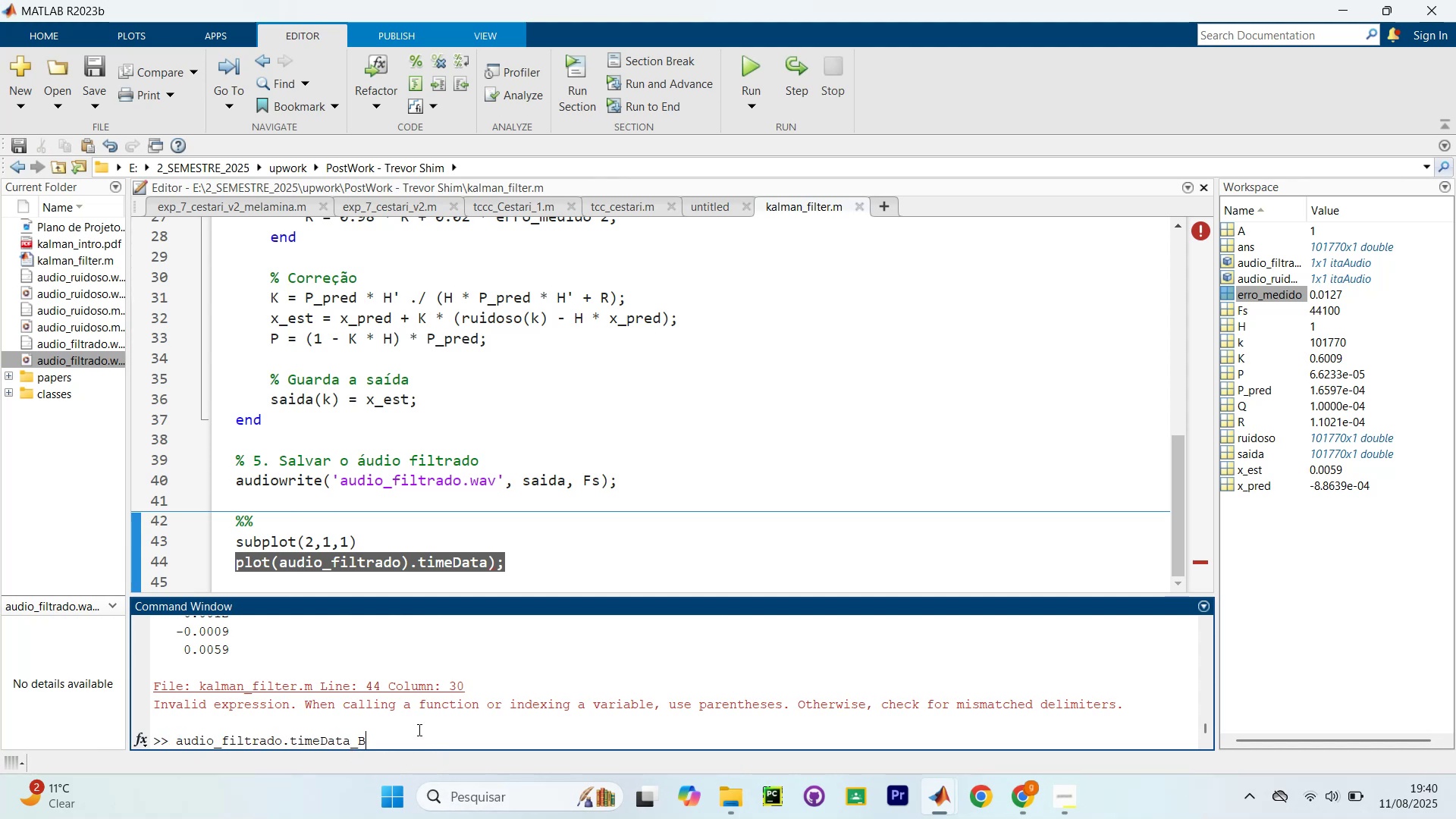 
key(Backspace)
 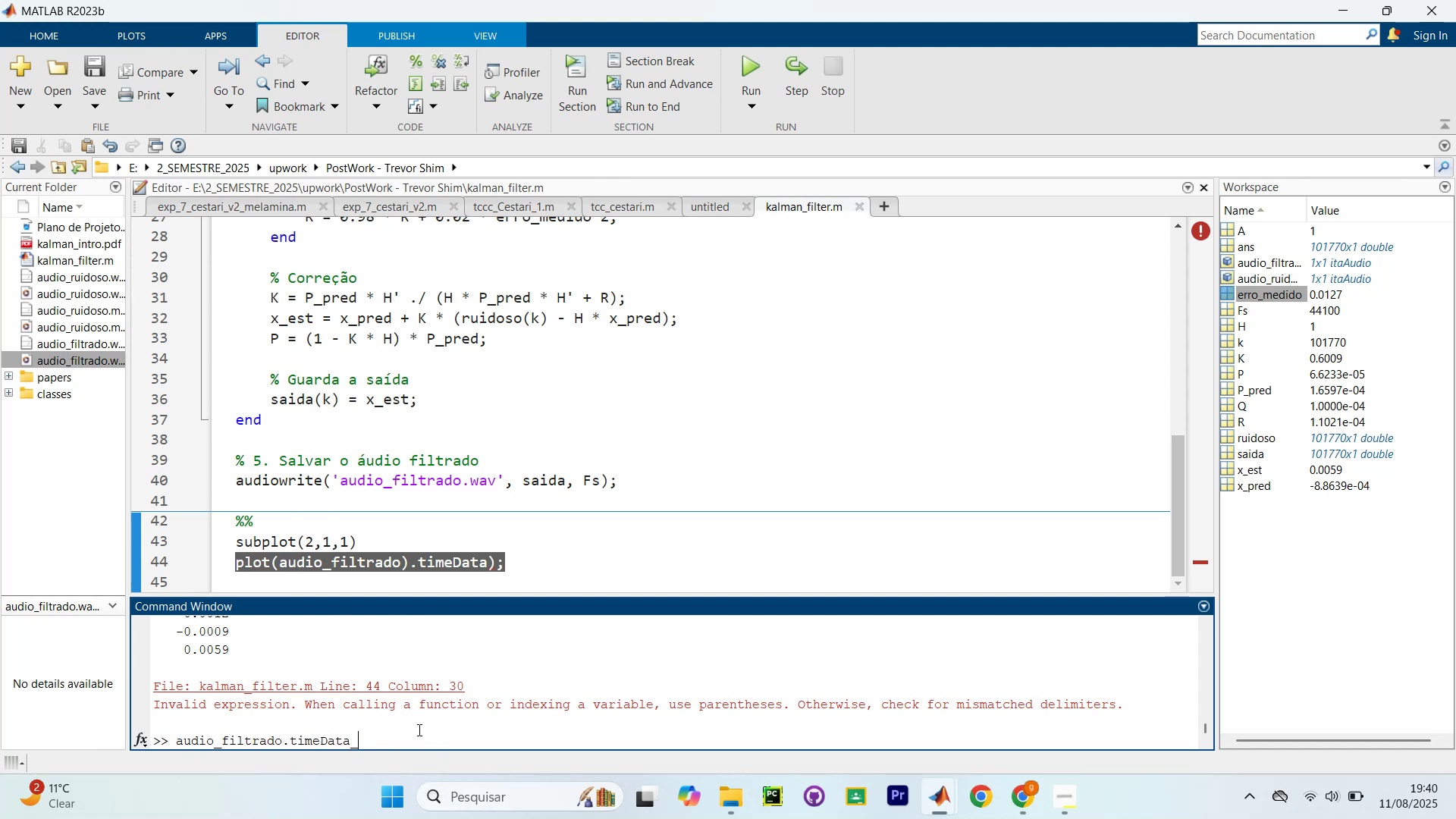 
key(Backspace)
 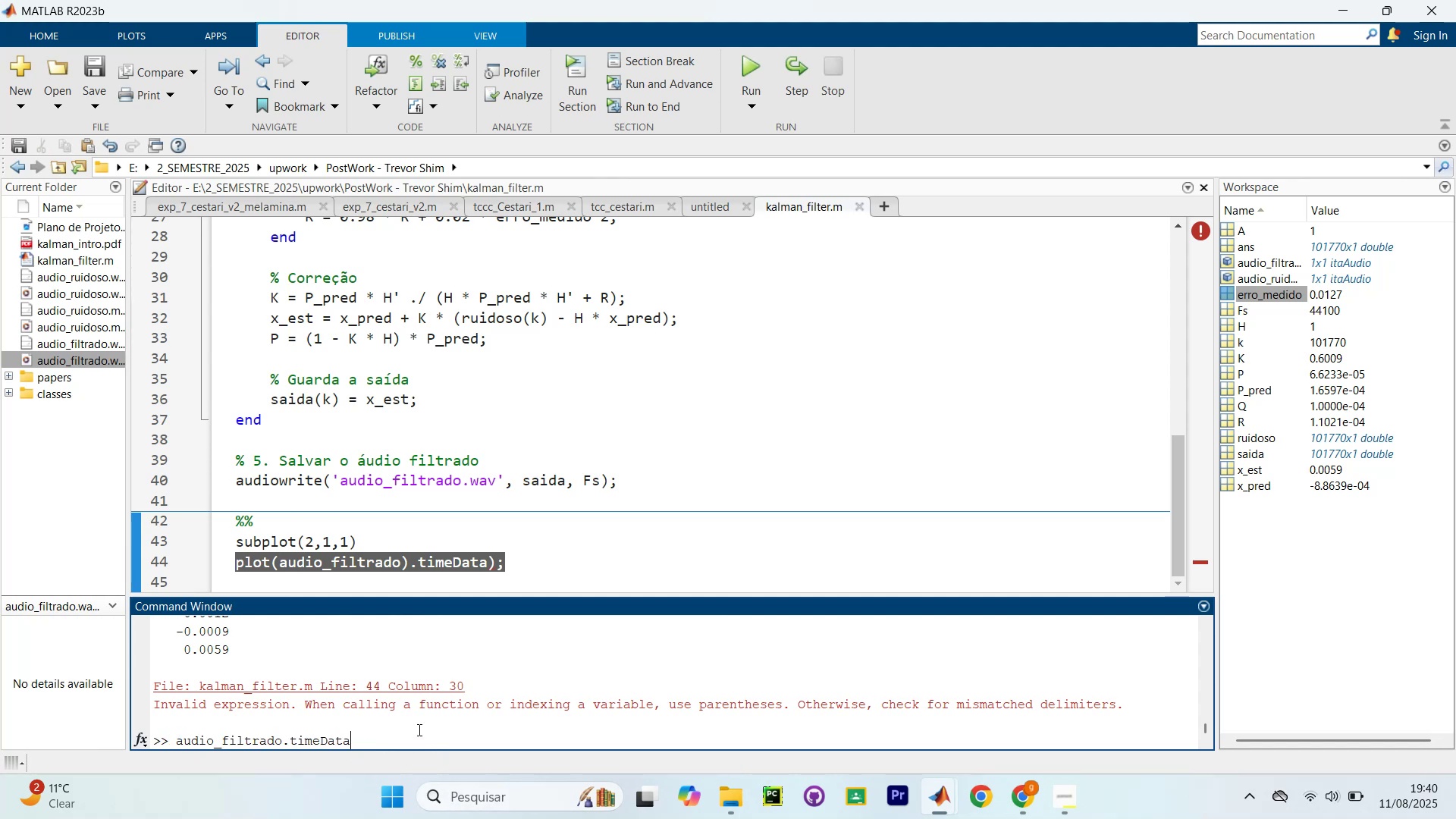 
key(Tab)
 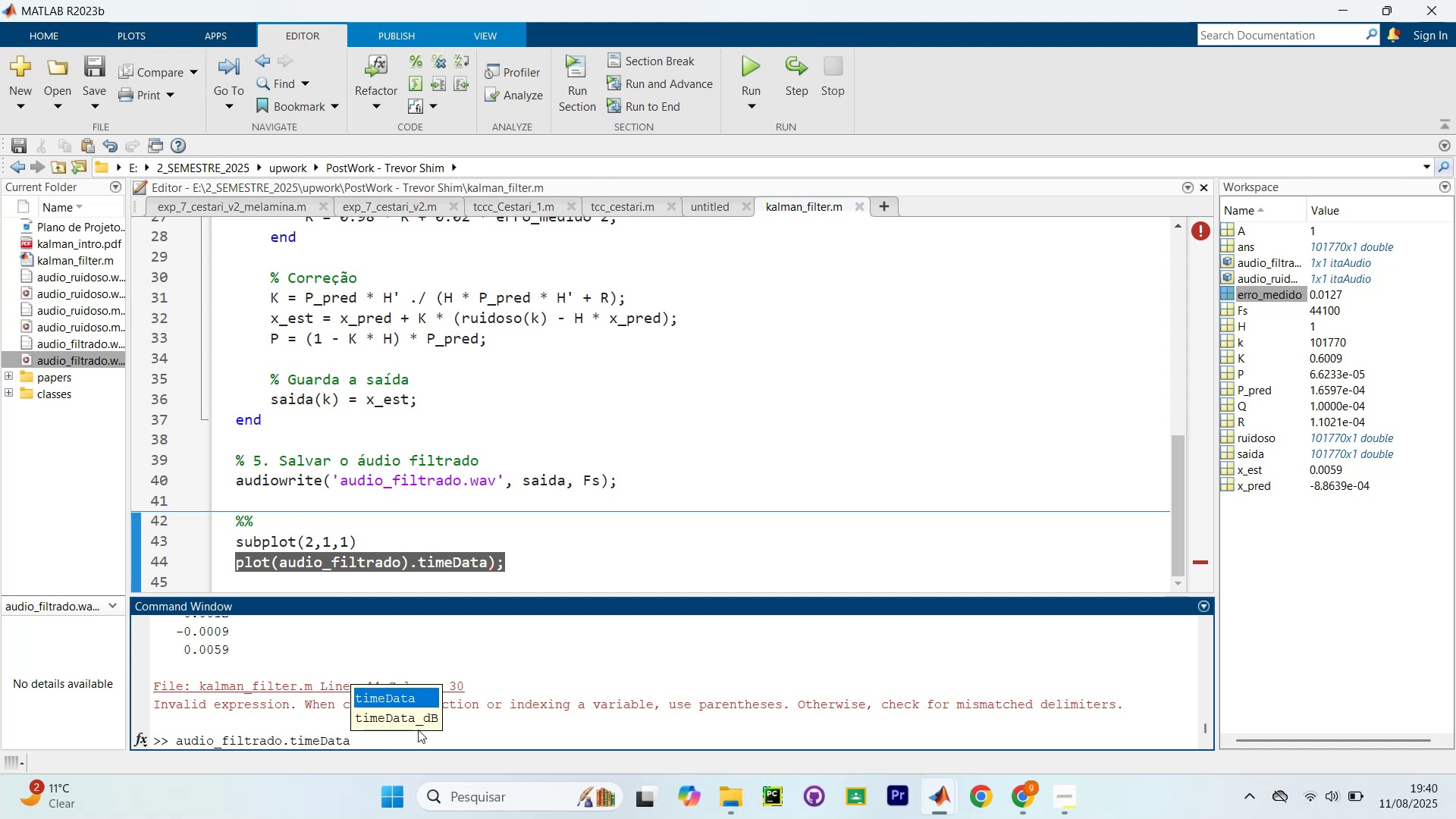 
key(Enter)
 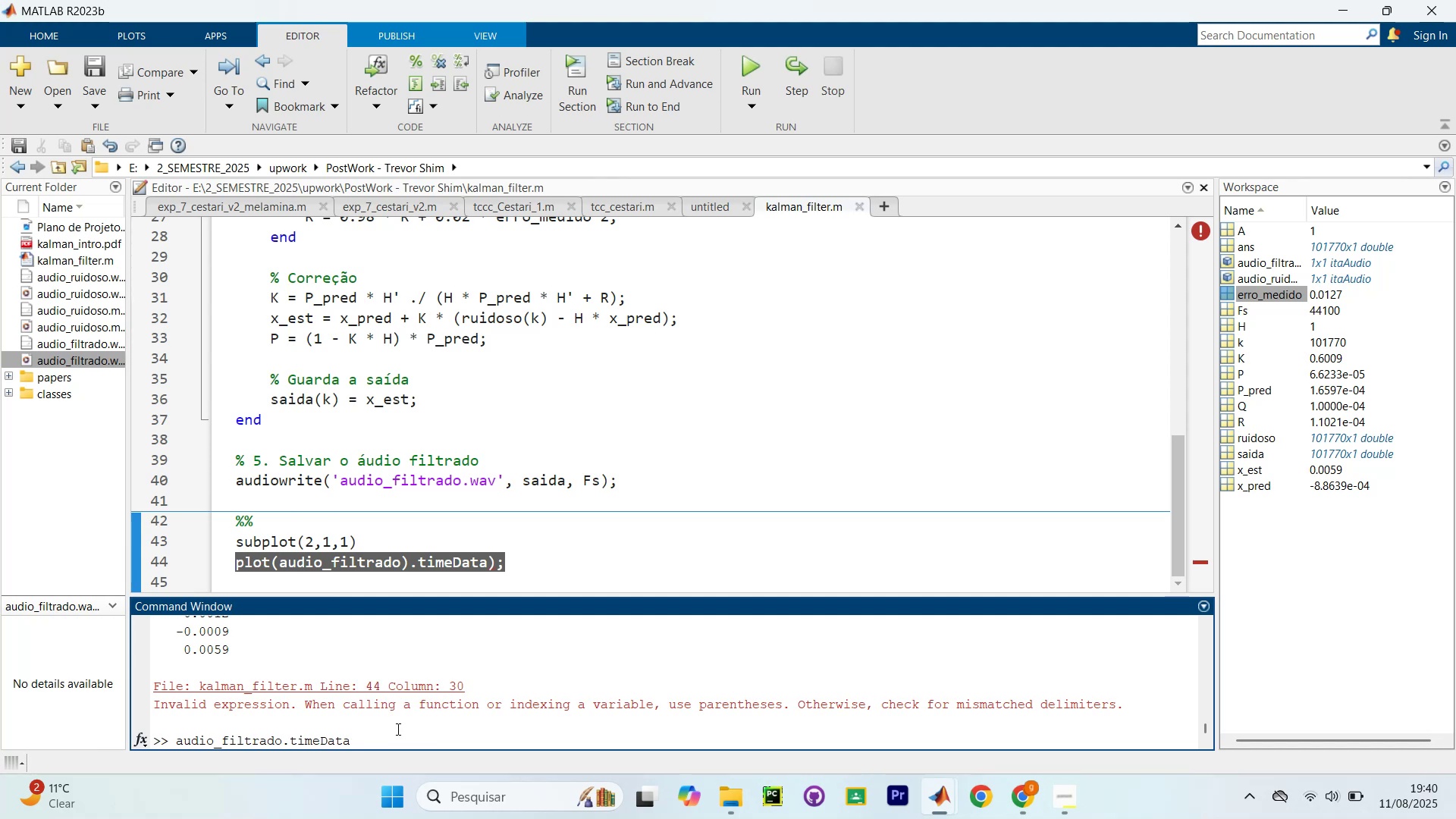 
left_click_drag(start_coordinate=[390, 744], to_coordinate=[174, 742])
 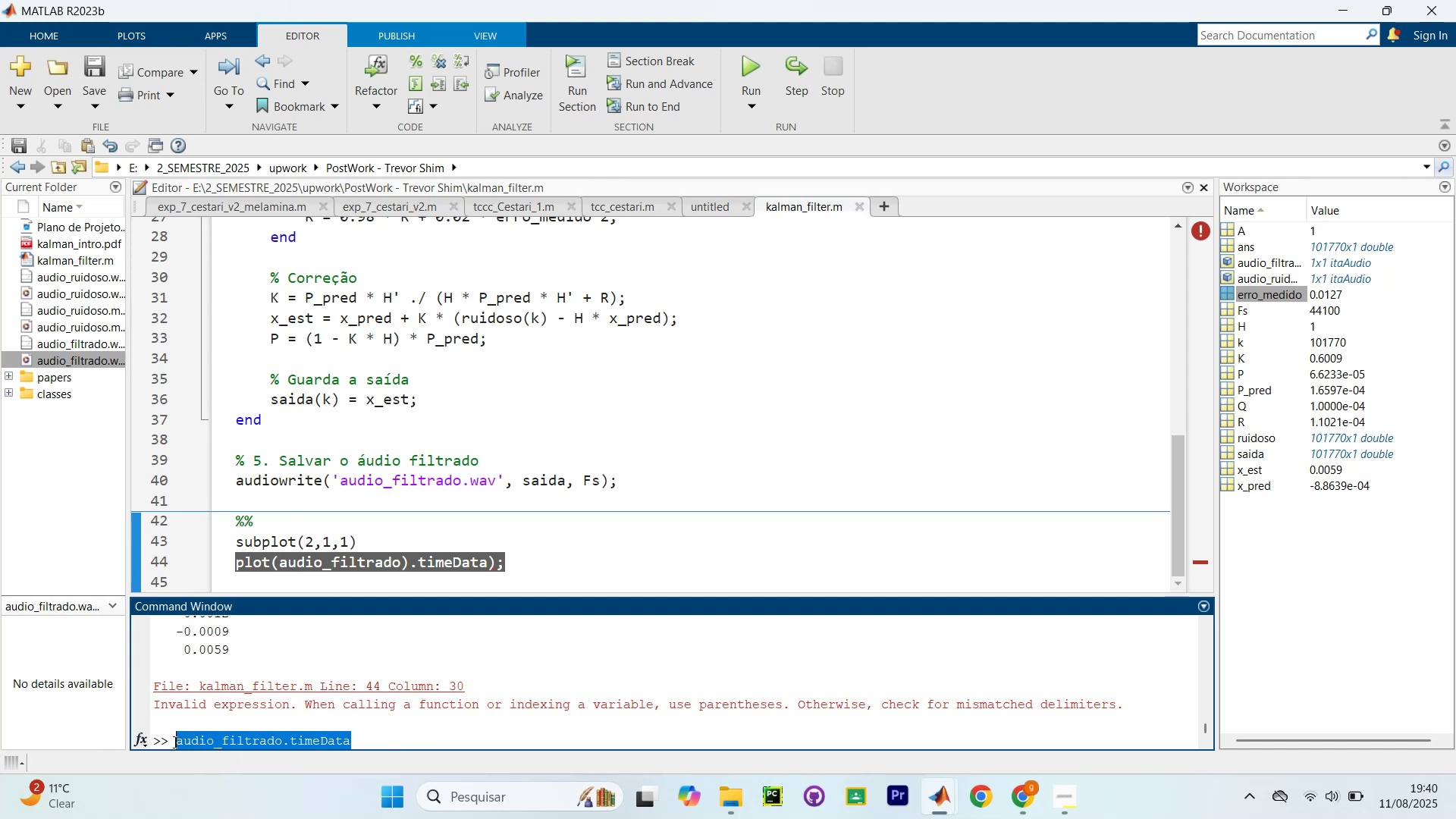 
key(Control+C)
 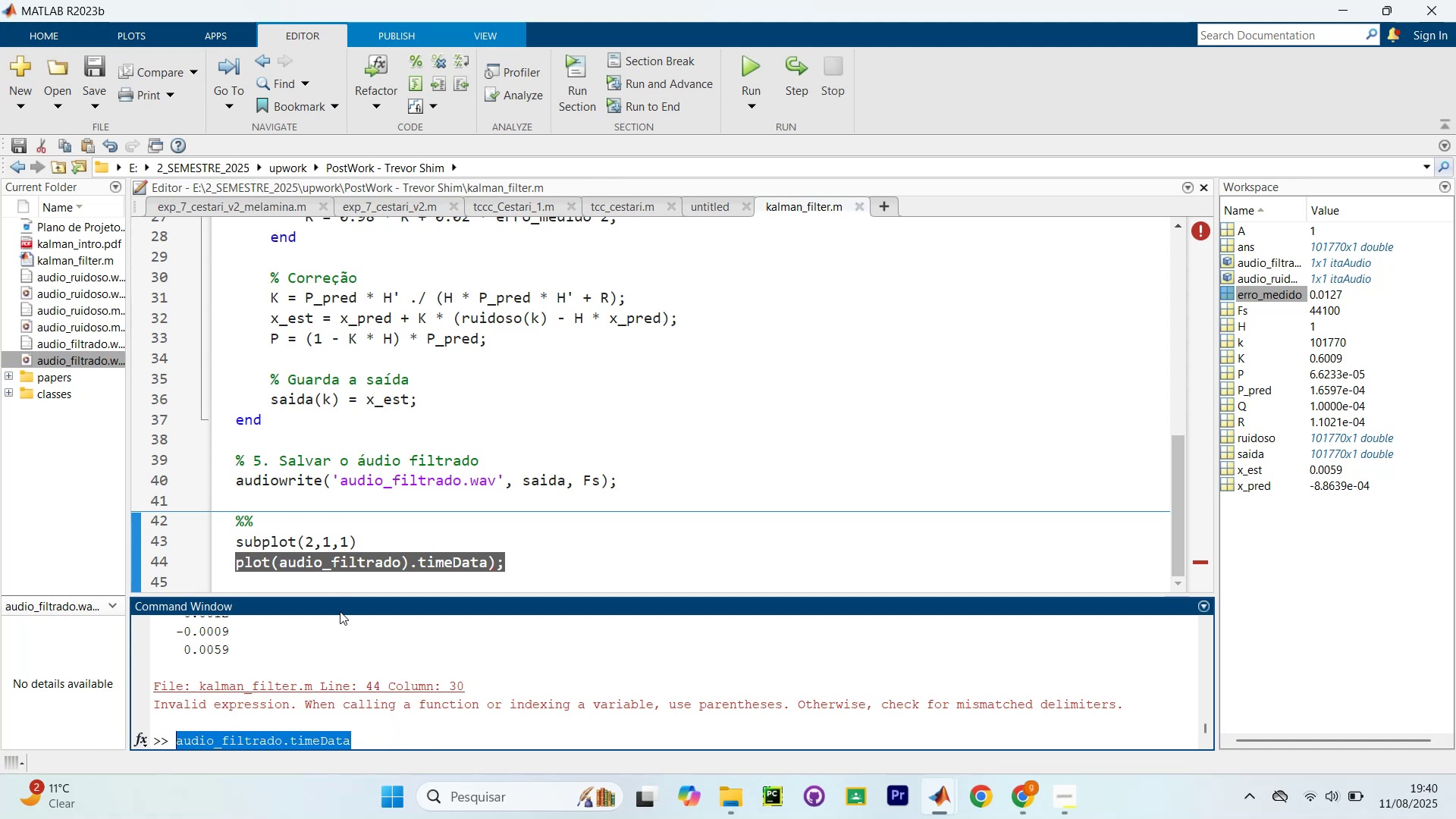 
key(Control+C)
 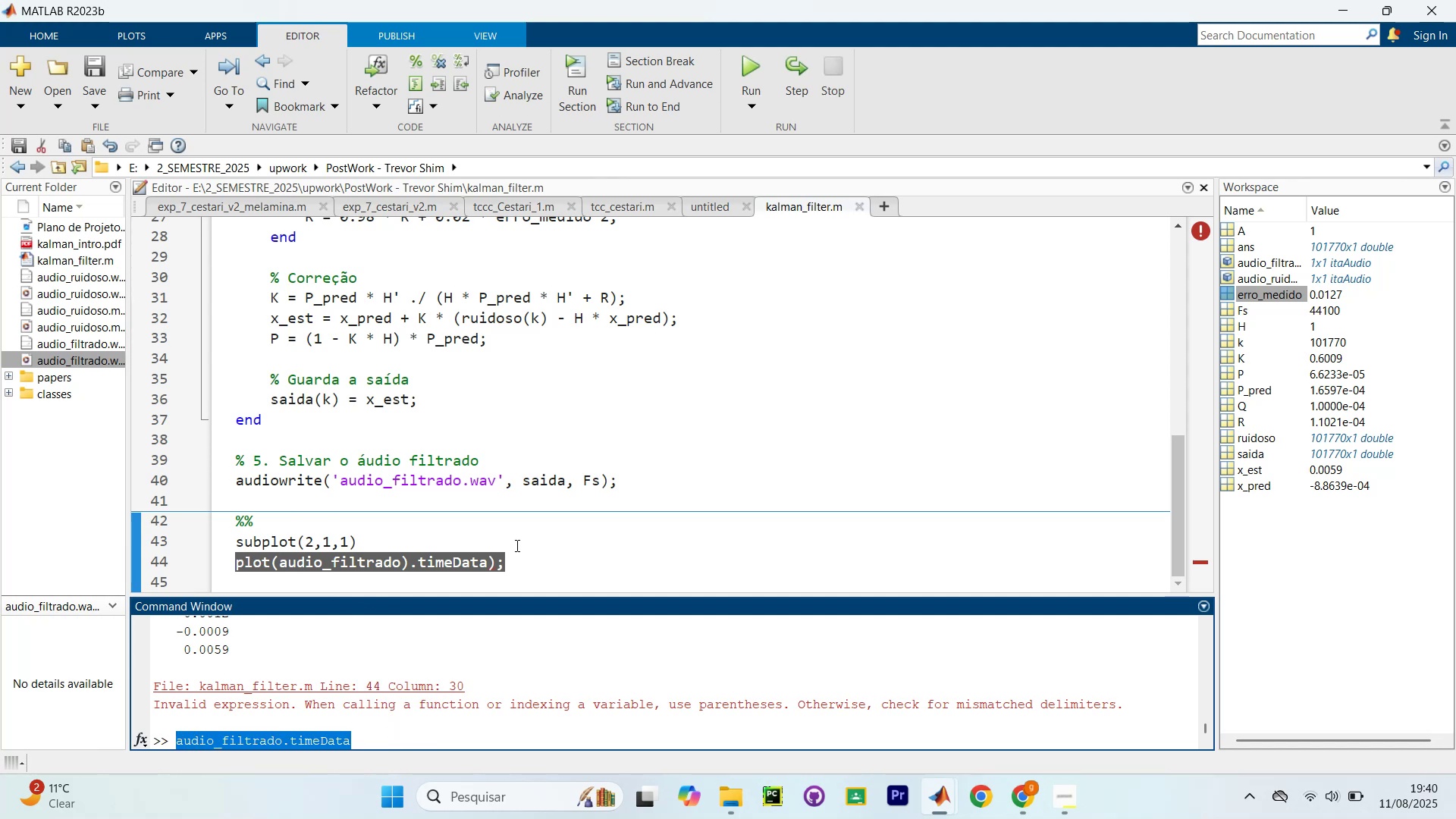 
left_click([519, 562])
 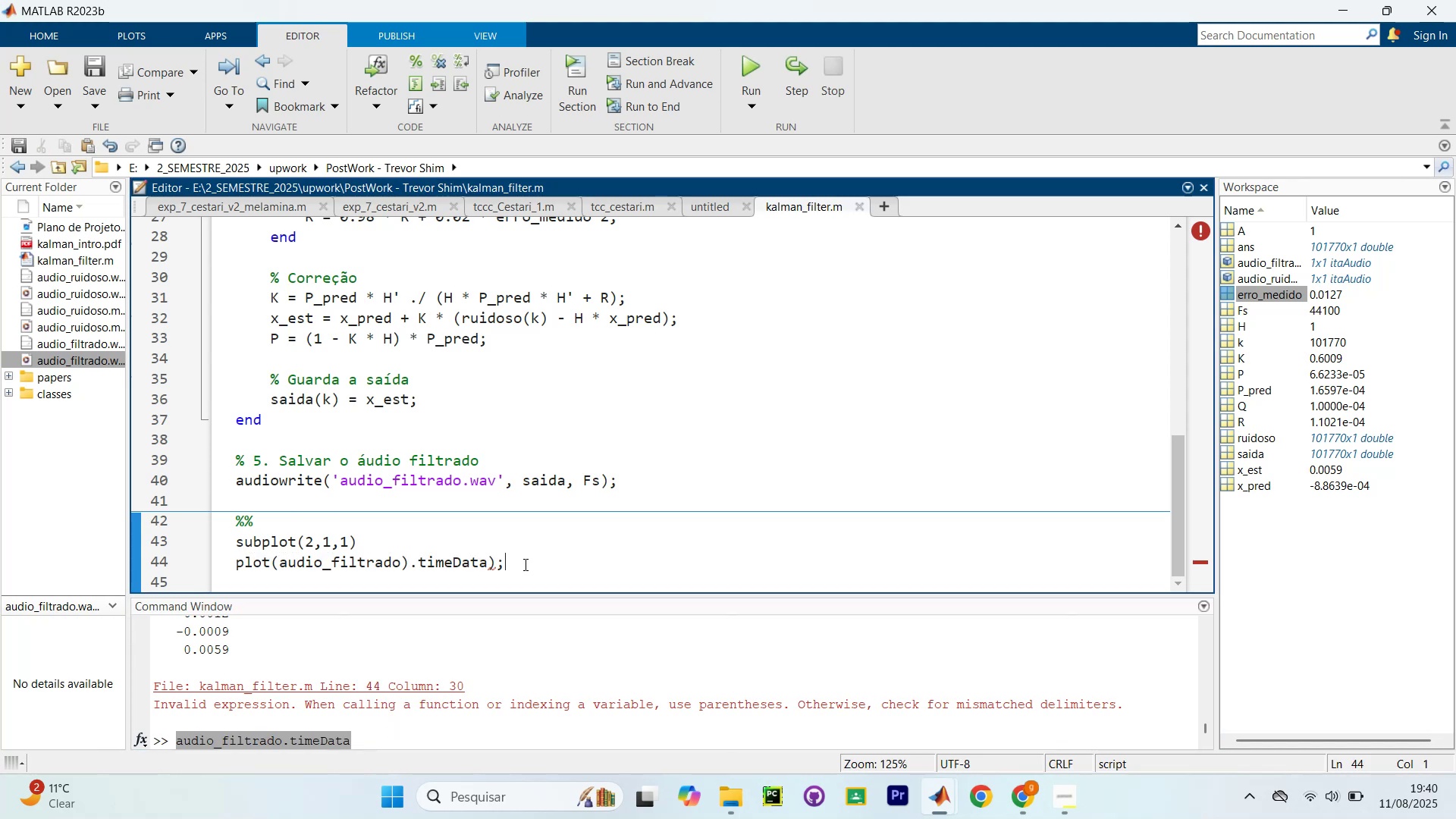 
left_click_drag(start_coordinate=[537, 569], to_coordinate=[234, 563])
 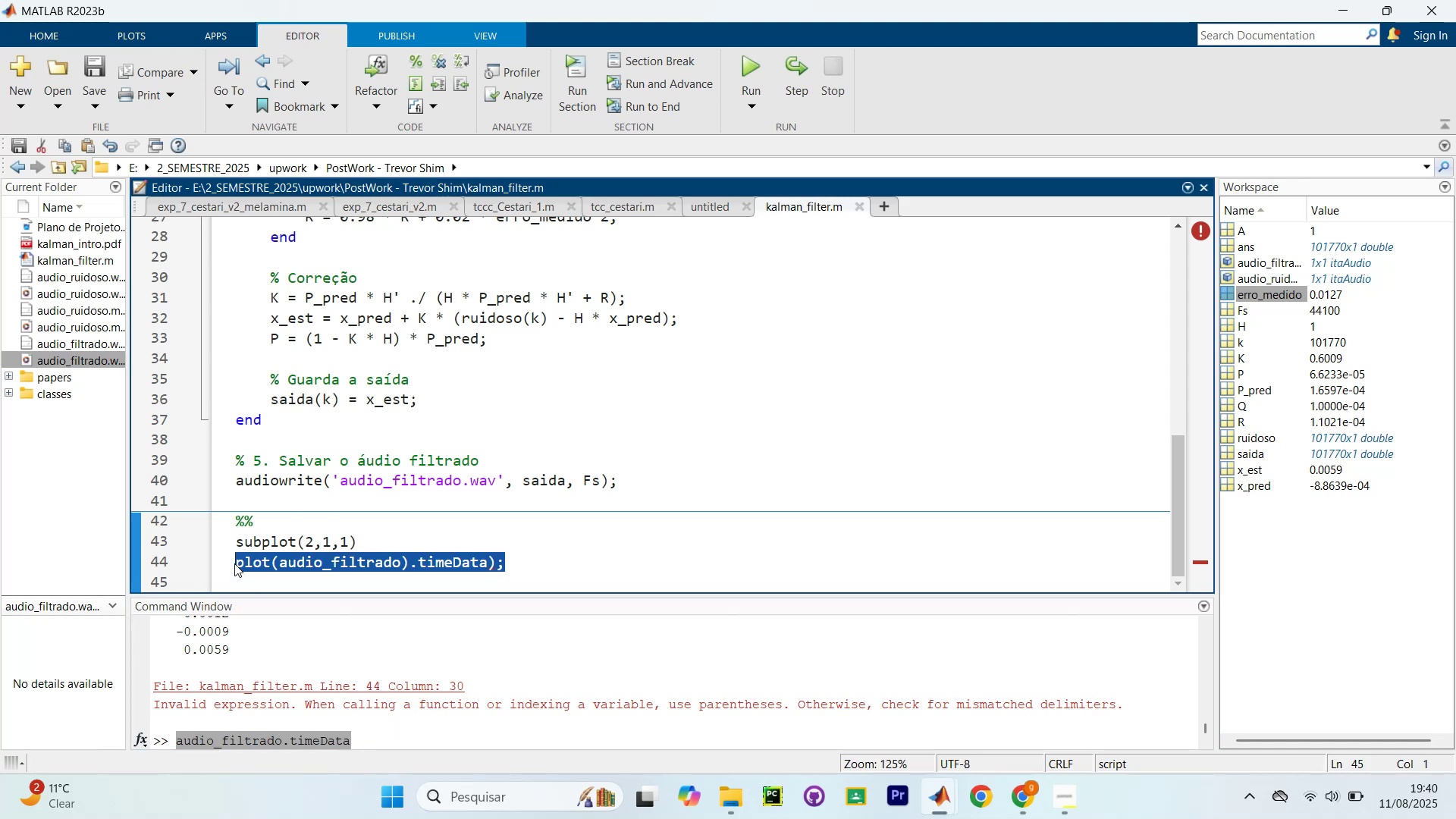 
key(Control+ControlLeft)
 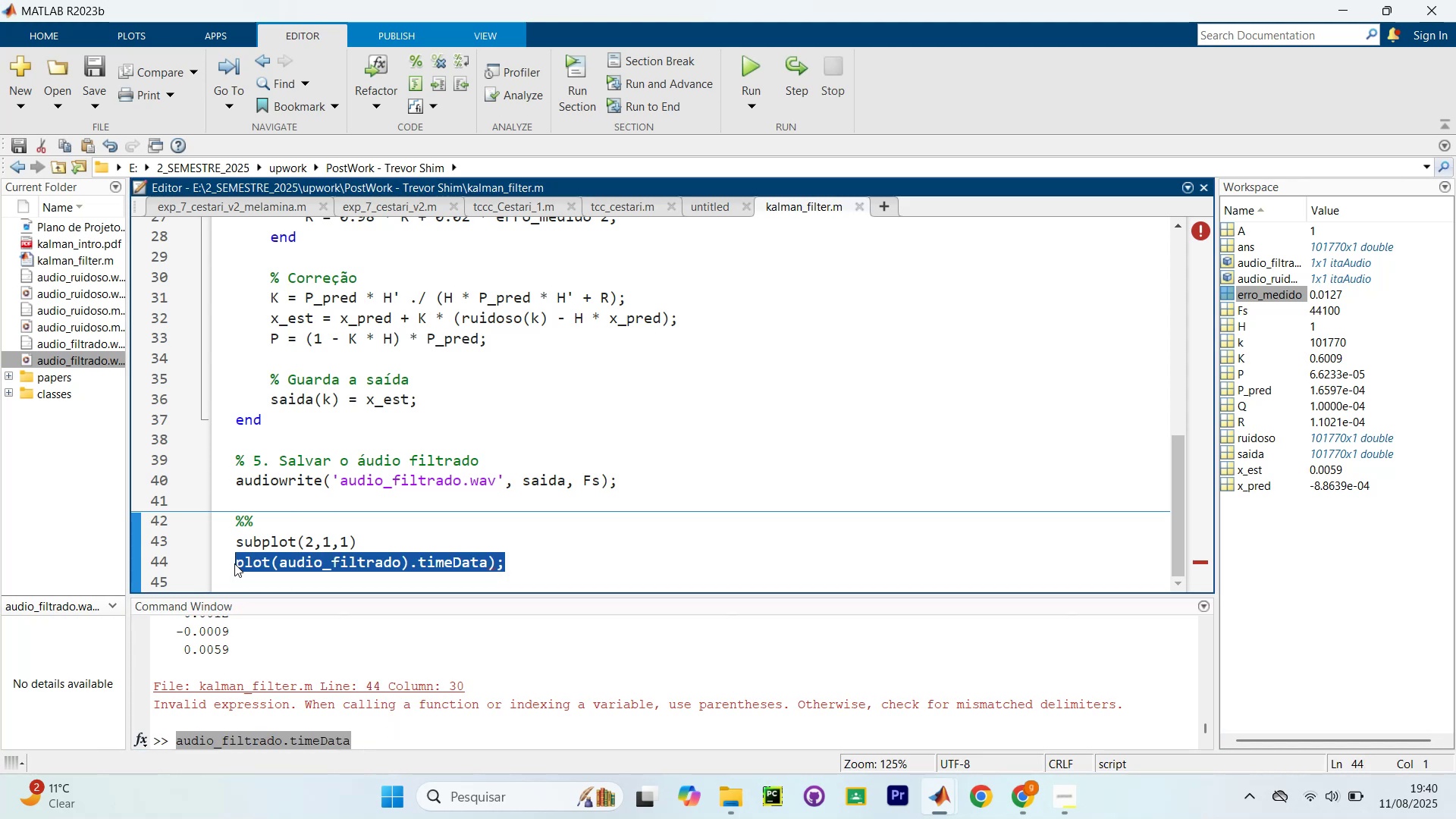 
key(Control+V)
 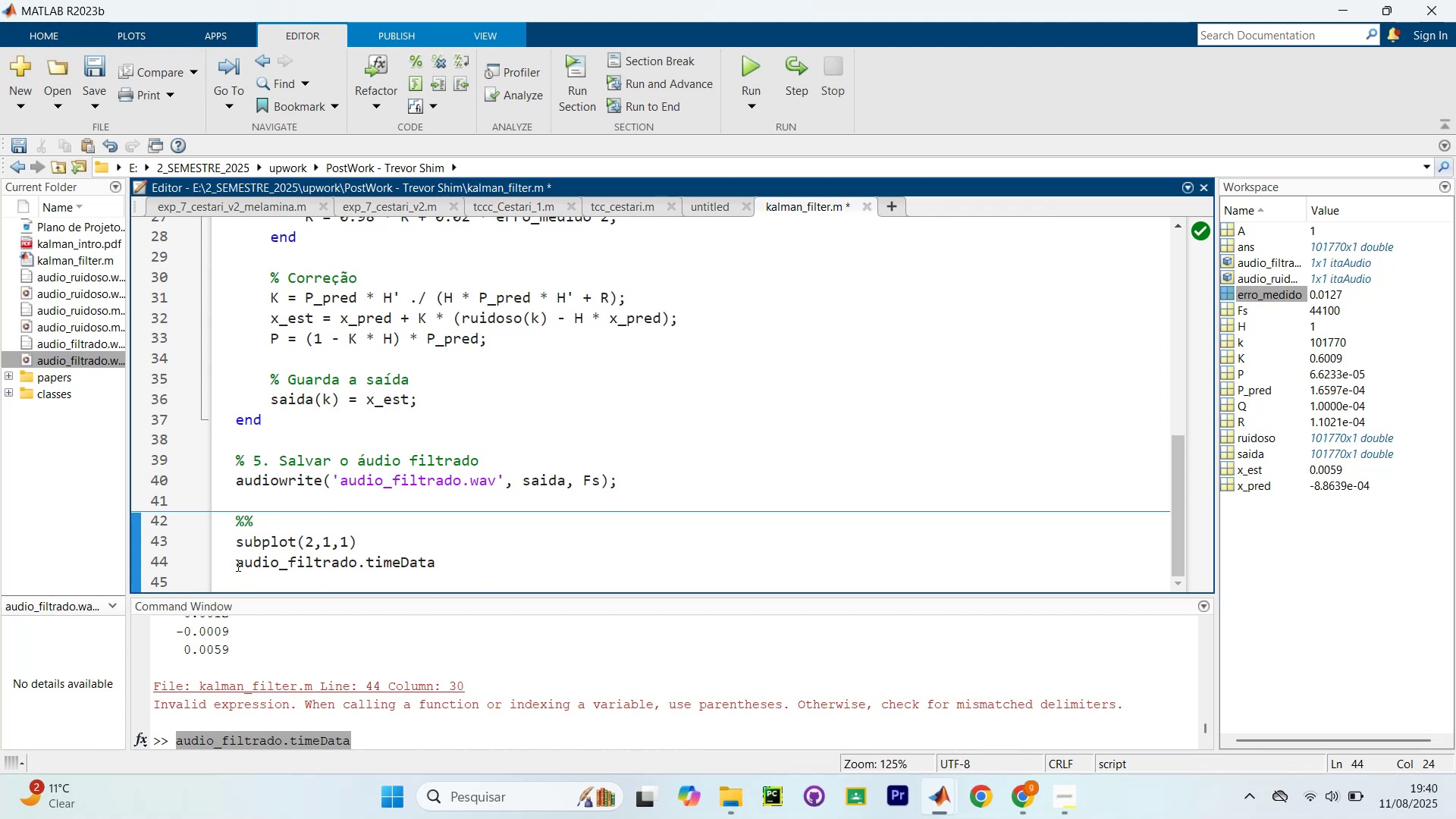 
wait(11.76)
 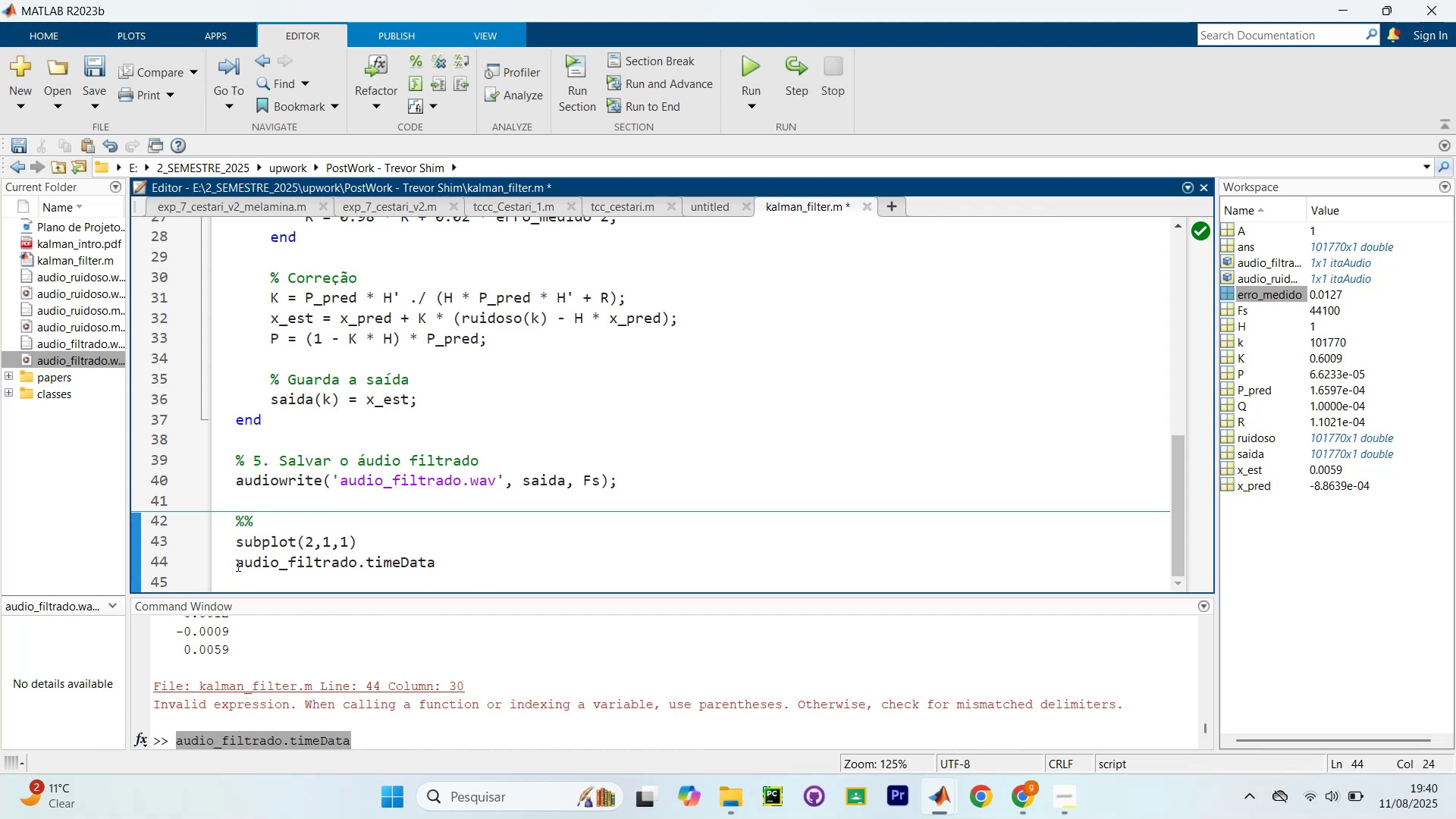 
type(, audiofiltraod)
key(Backspace)
key(Backspace)
type(do.freqData)
 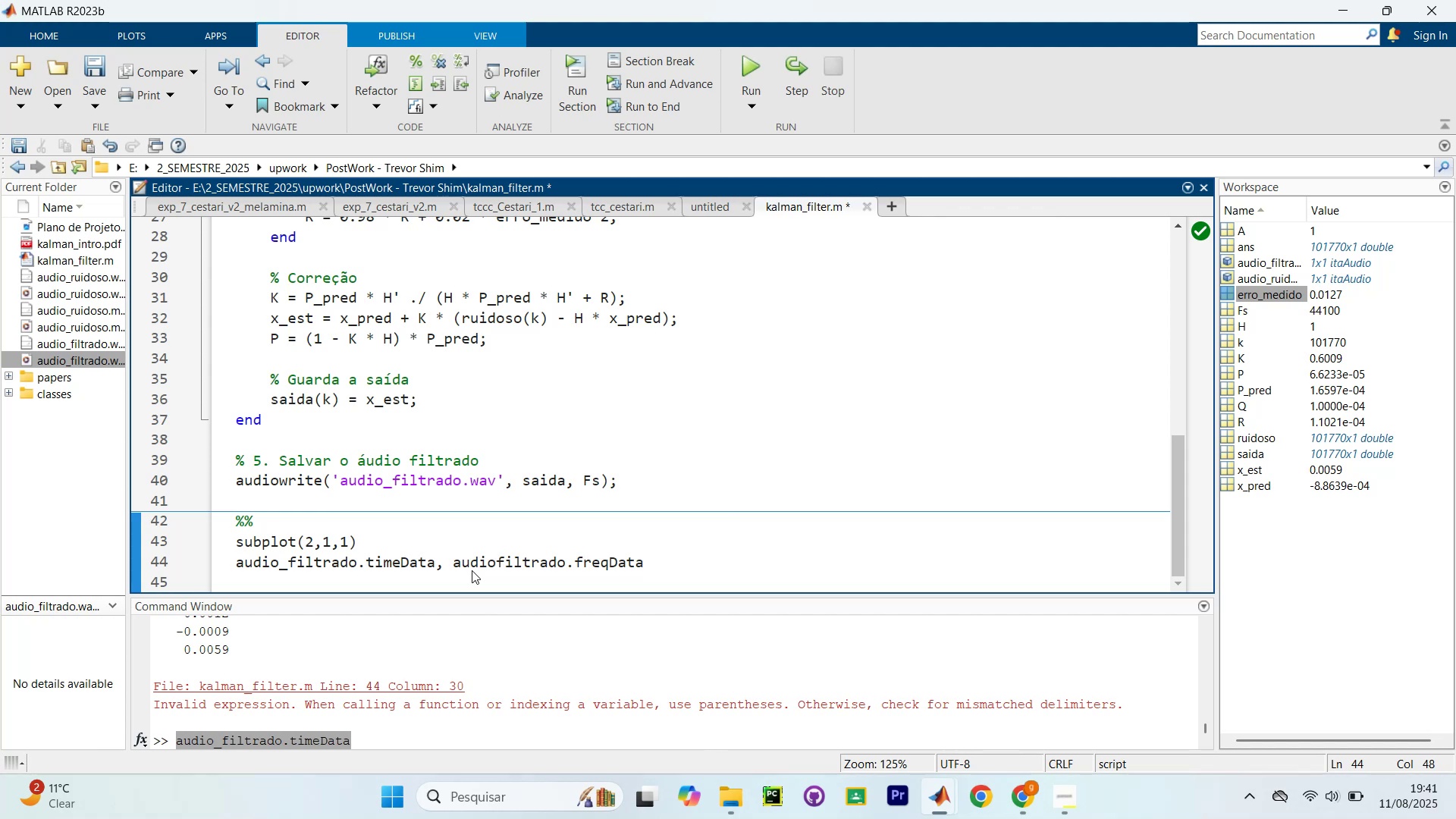 
hold_key(key=ArrowLeft, duration=1.35)
 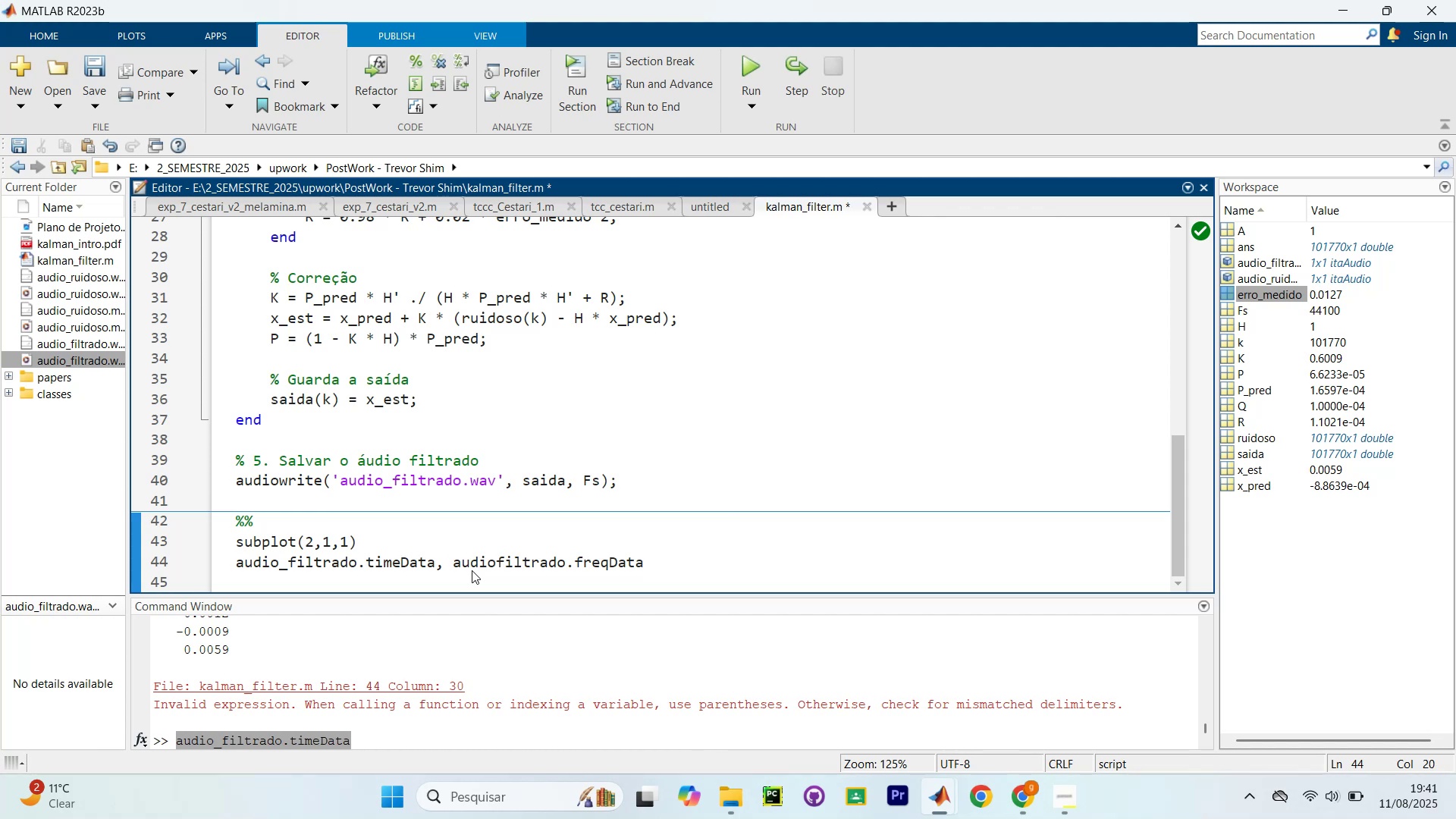 
key(ArrowLeft)
 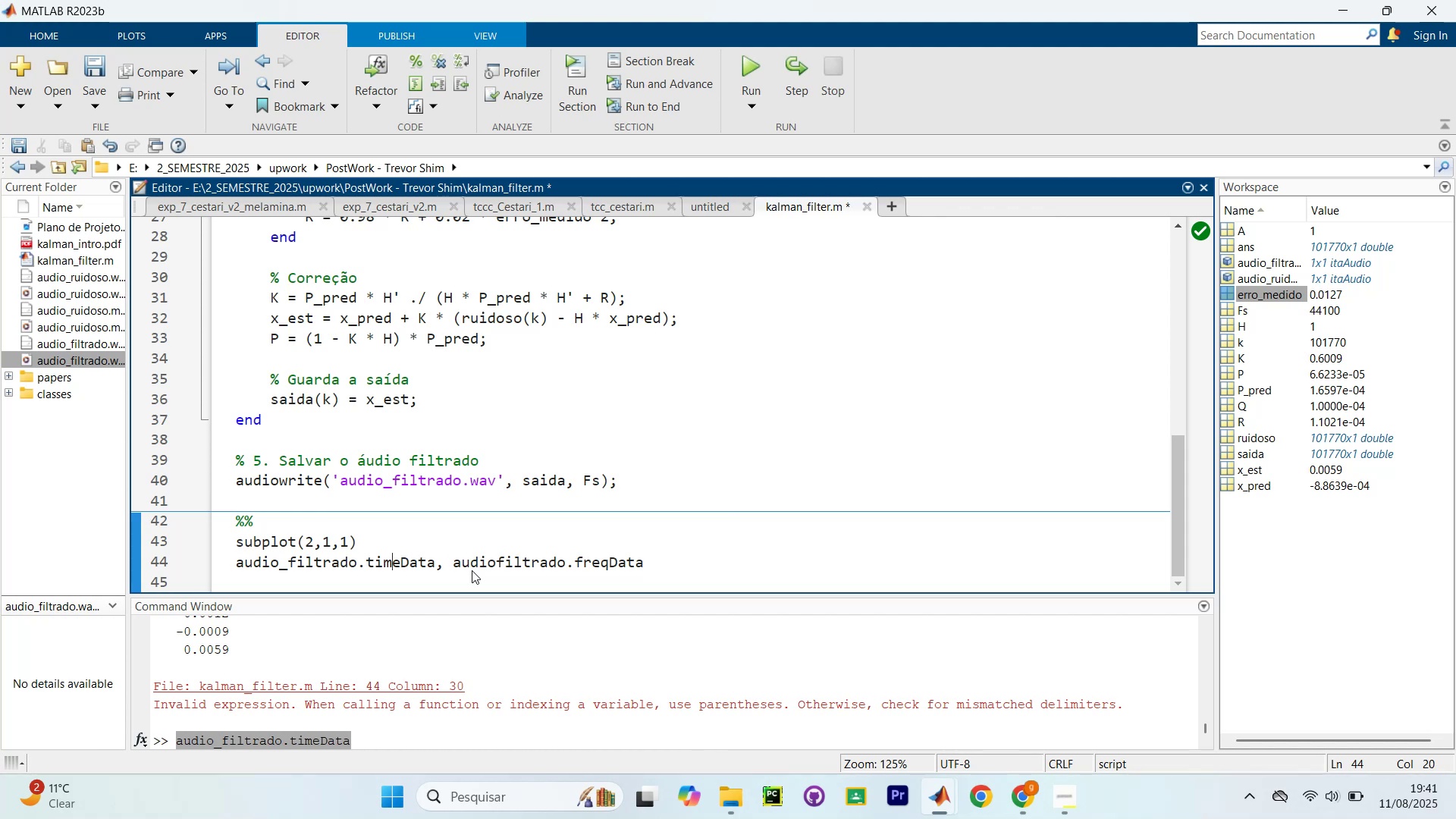 
key(ArrowLeft)
 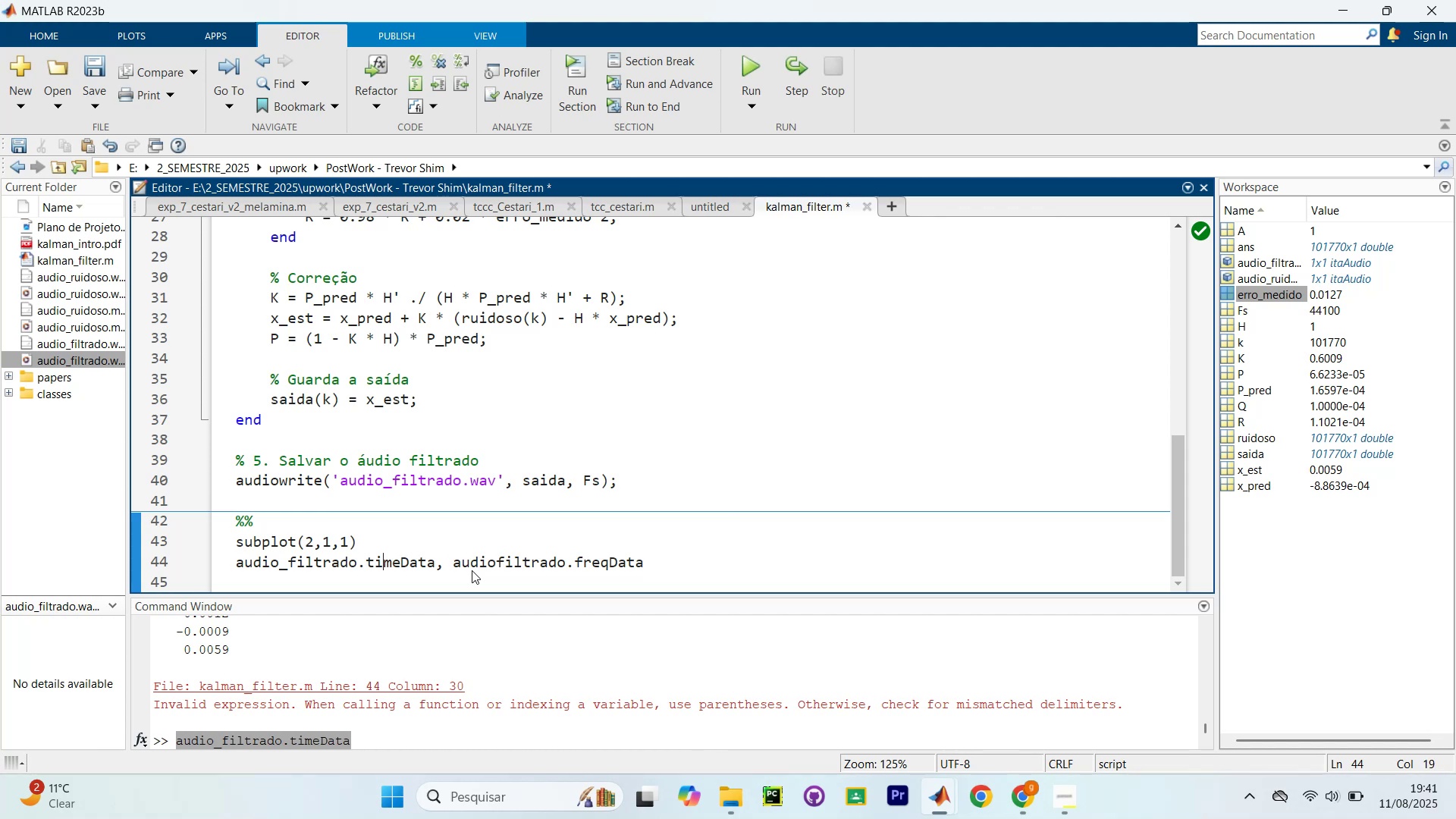 
key(ArrowLeft)
 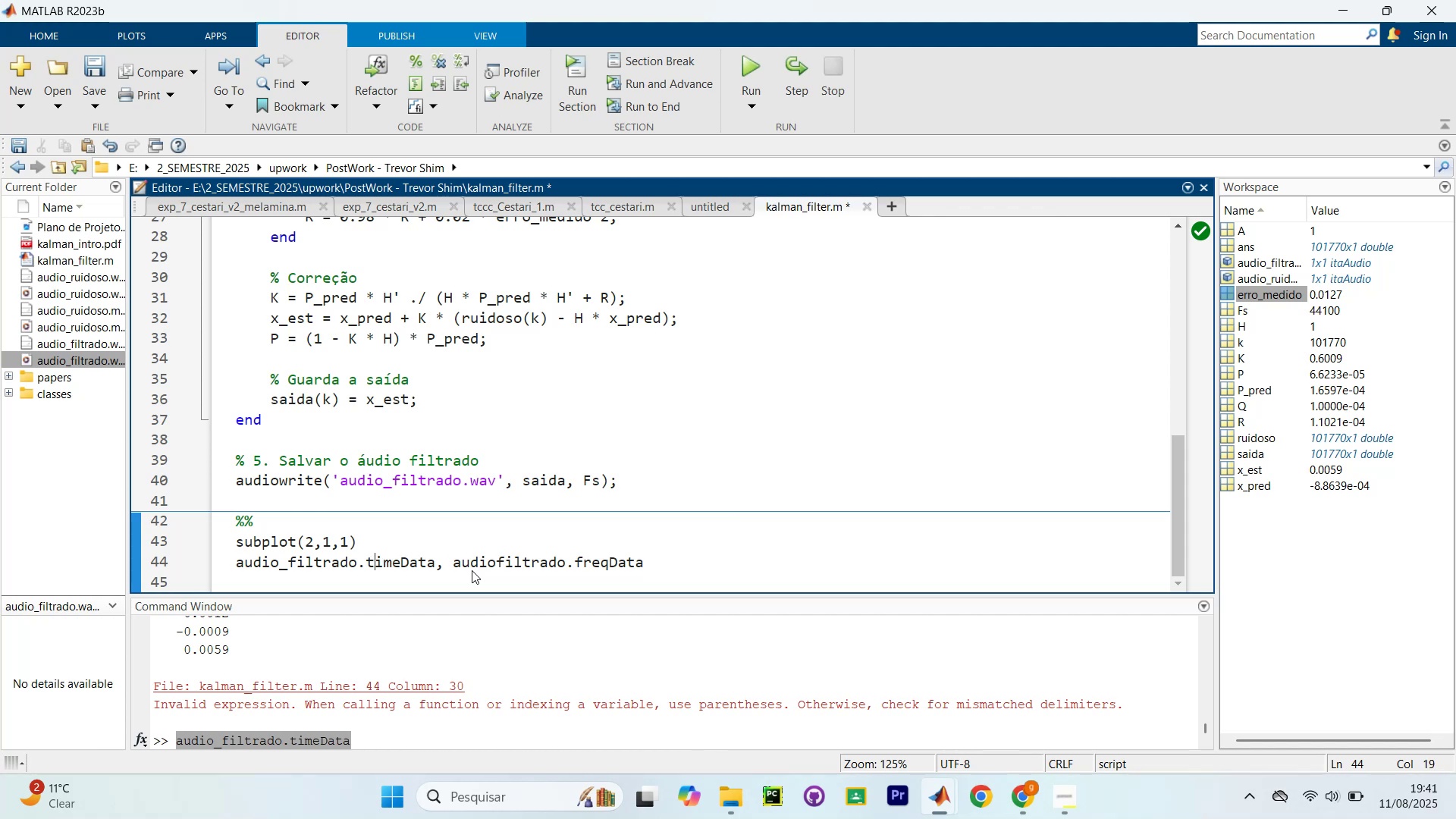 
key(ArrowLeft)
 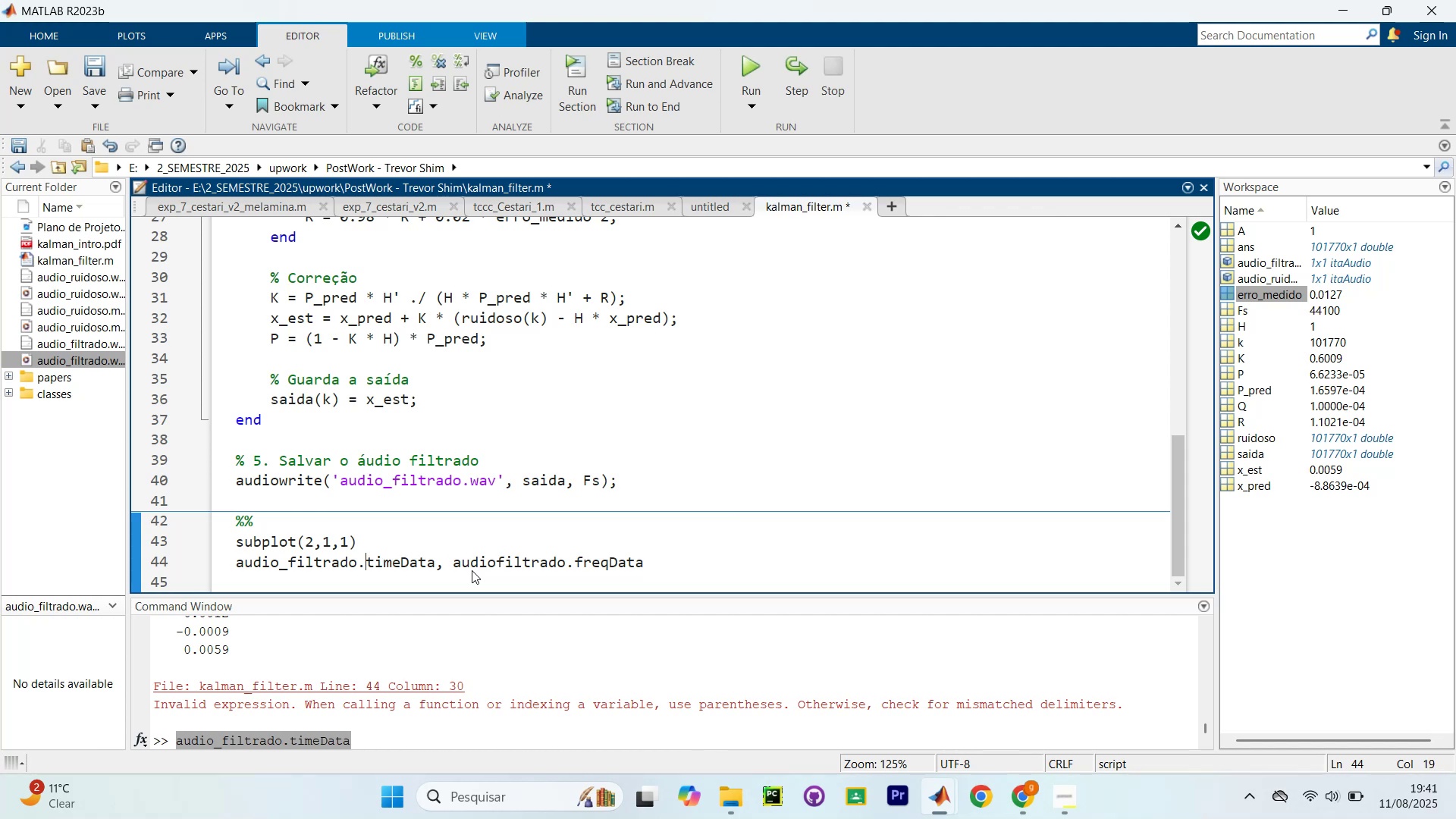 
key(ArrowLeft)
 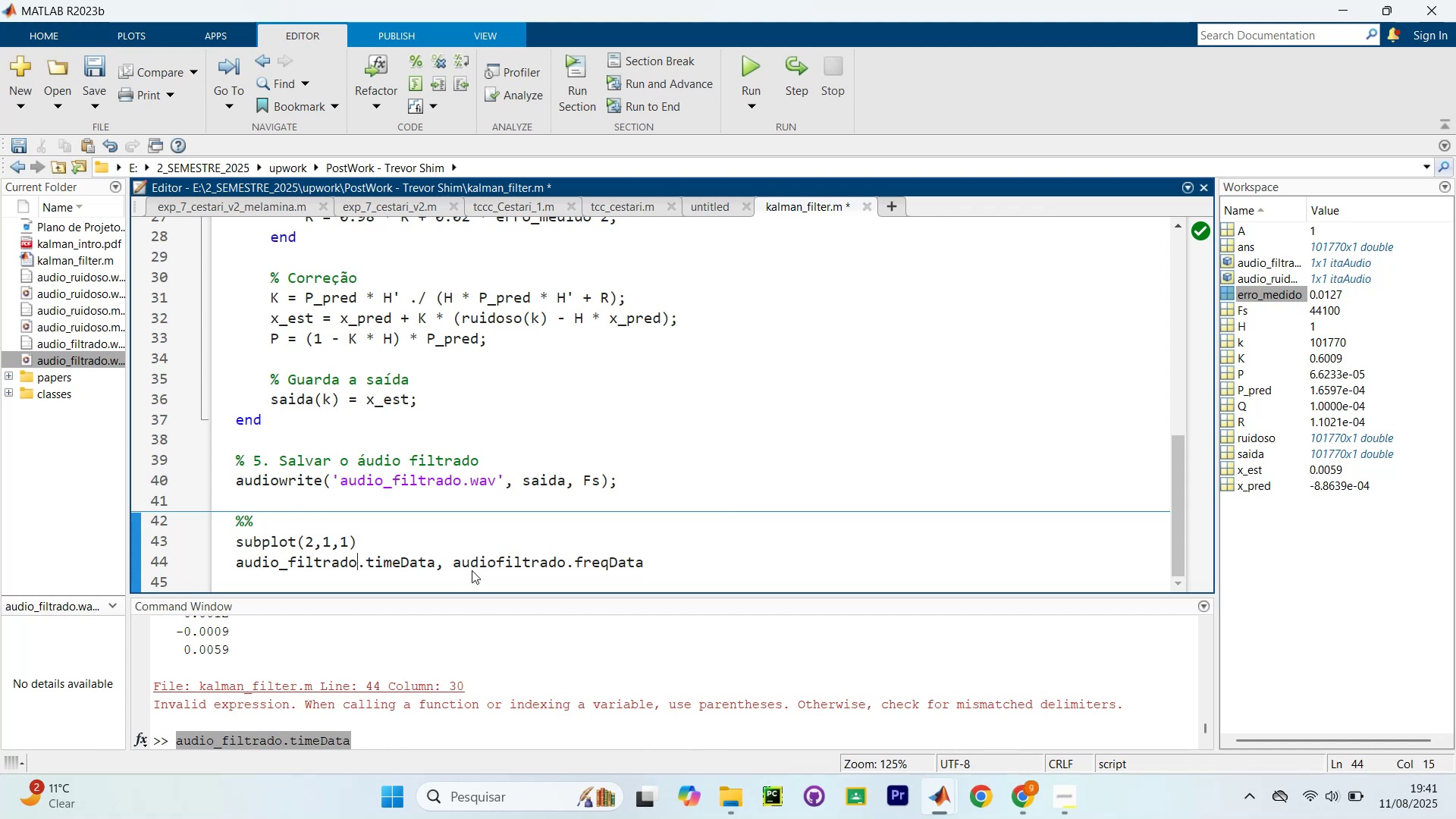 
key(Backspace)
key(Backspace)
key(Backspace)
key(Backspace)
key(Backspace)
key(Backspace)
key(Backspace)
key(Backspace)
type(ruidoso)
 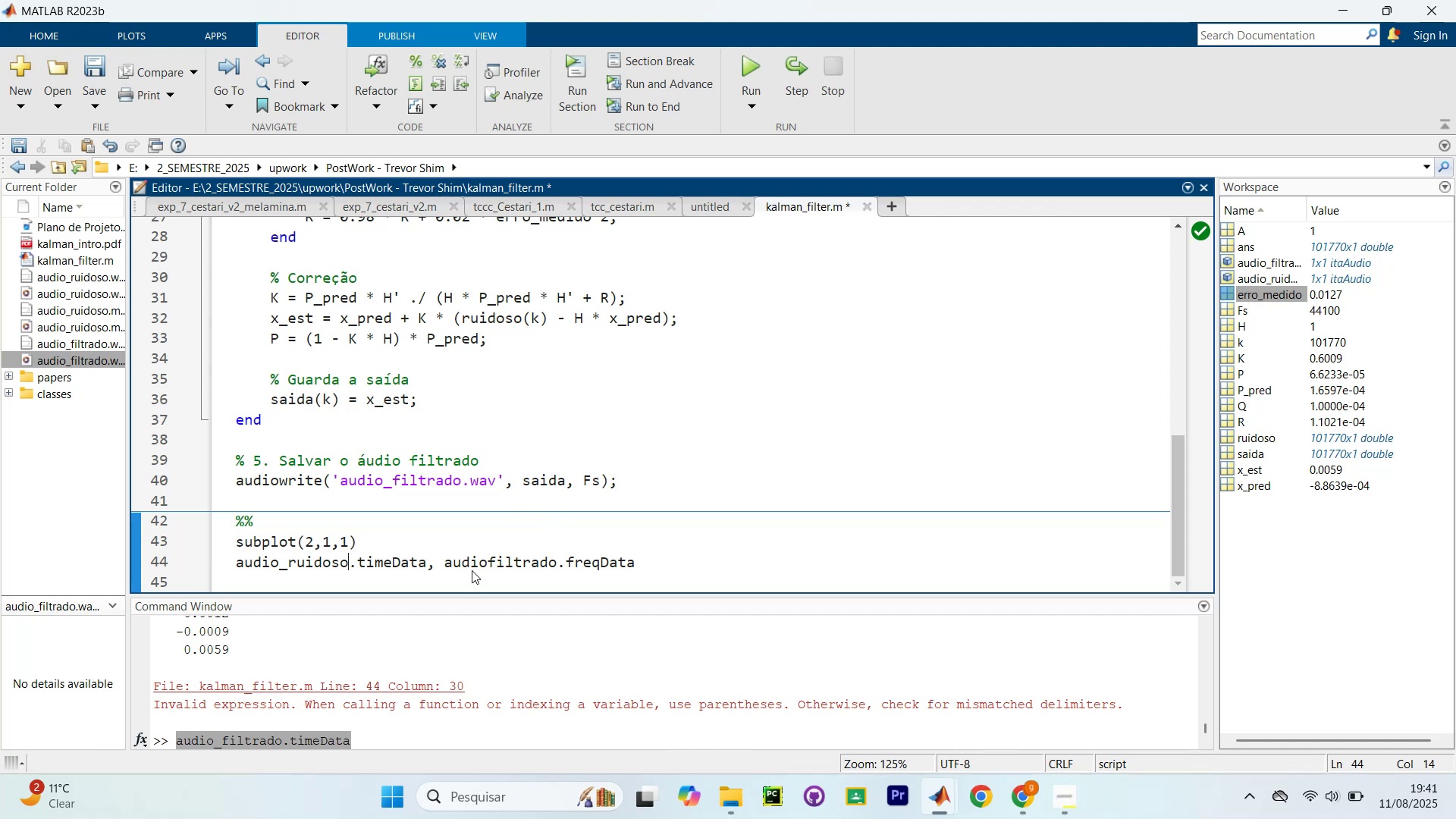 
hold_key(key=ArrowRight, duration=1.39)
 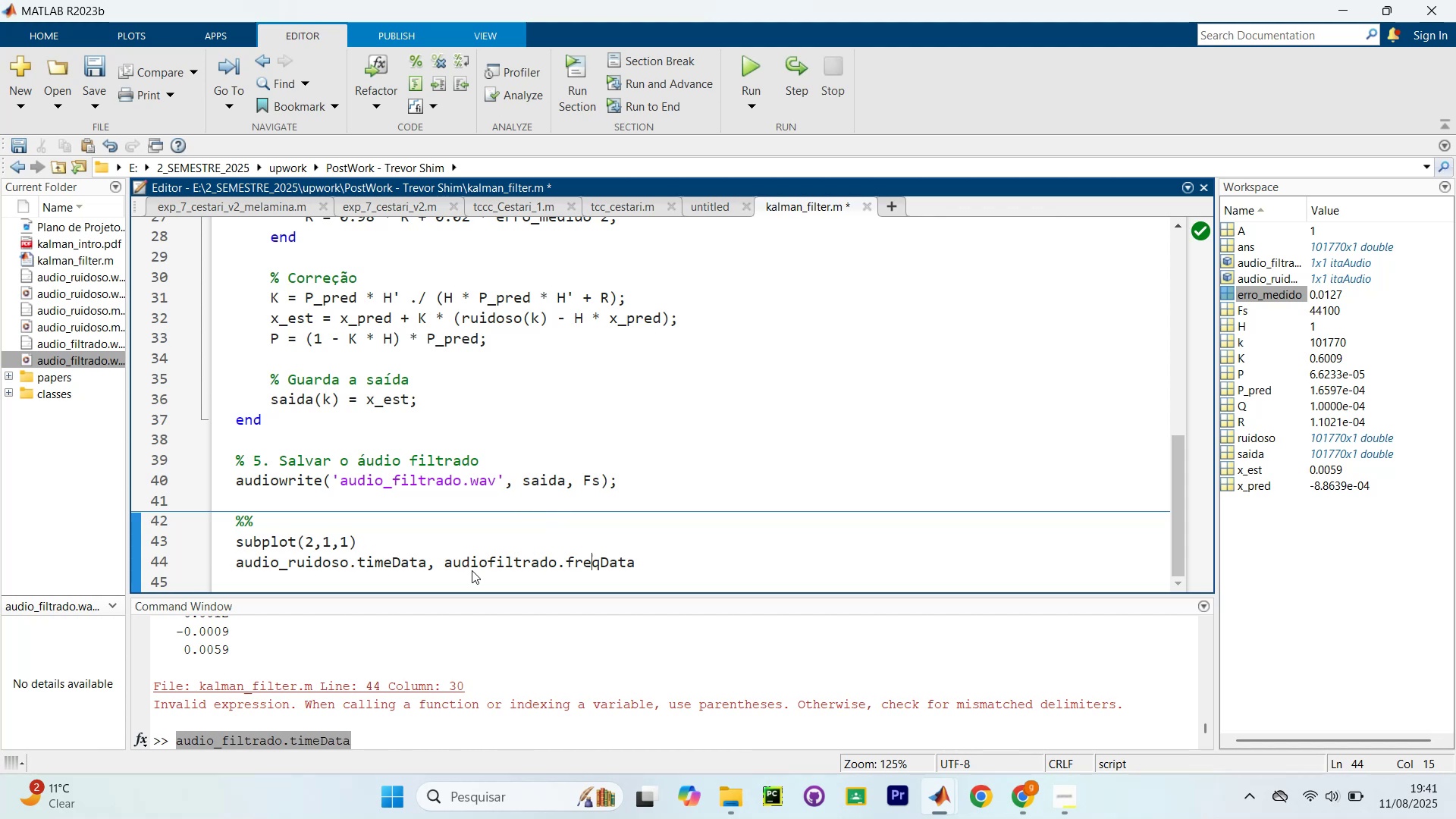 
key(ArrowRight)
 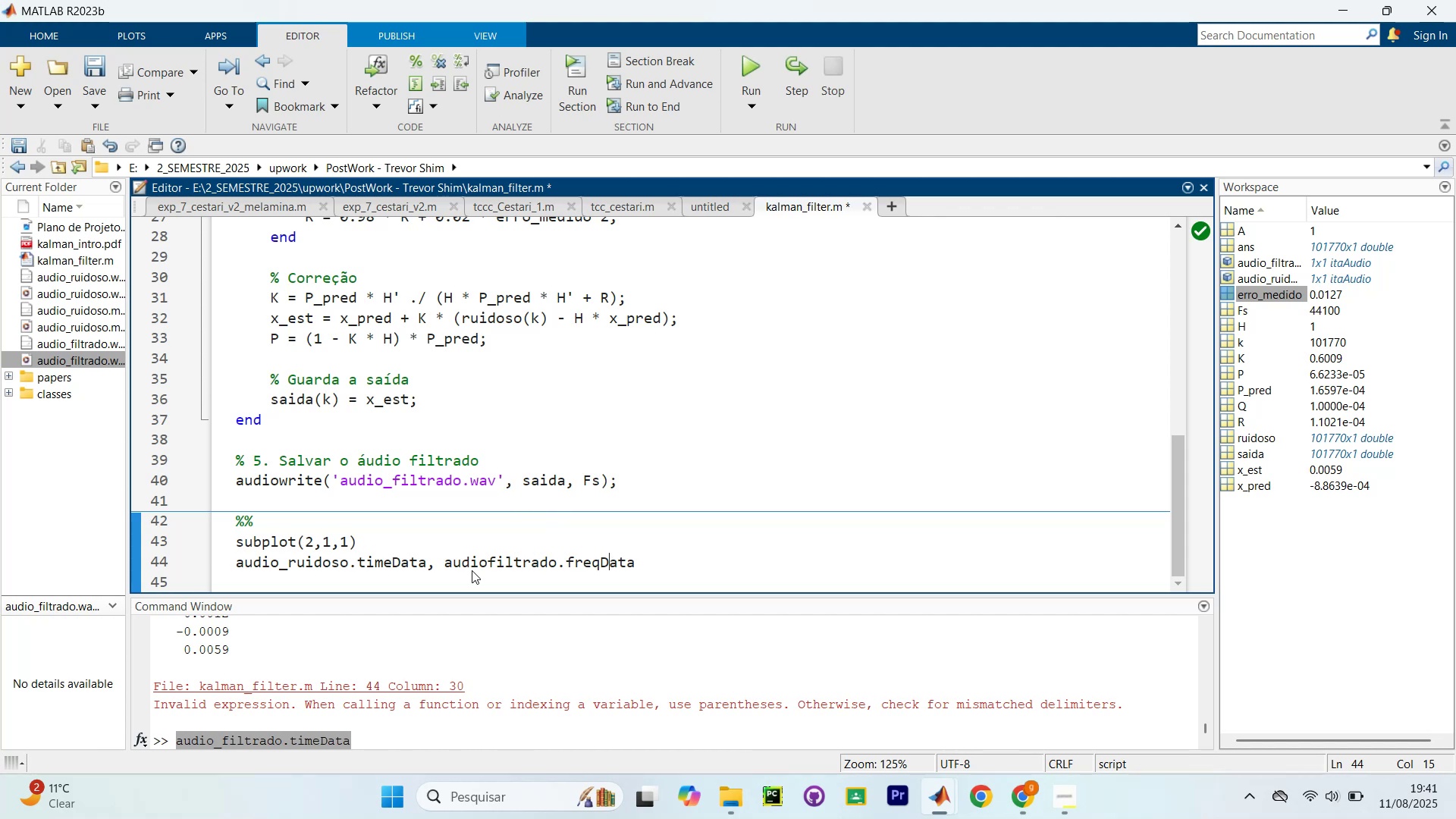 
key(ArrowRight)
 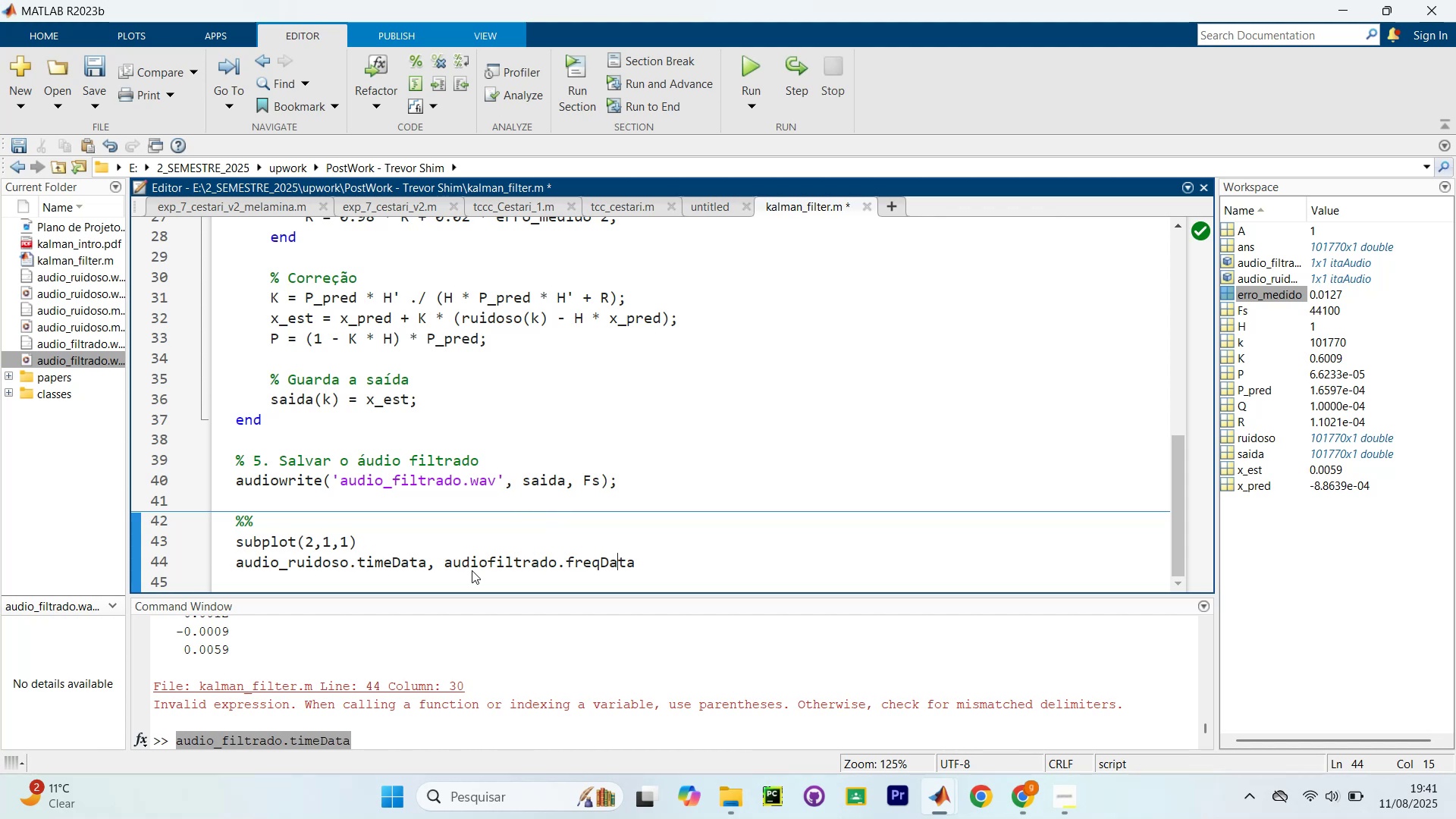 
key(ArrowRight)
 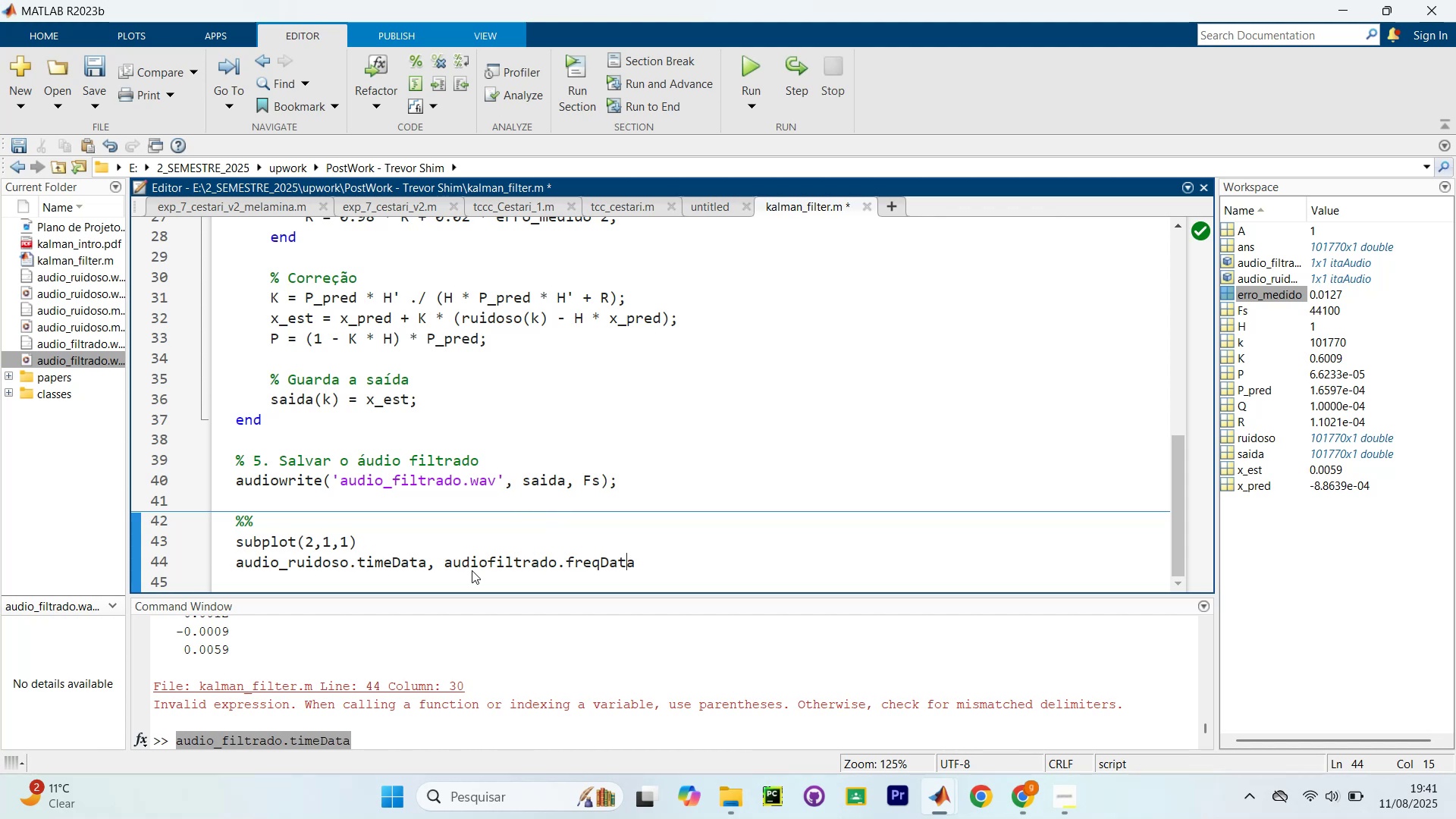 
key(ArrowRight)
 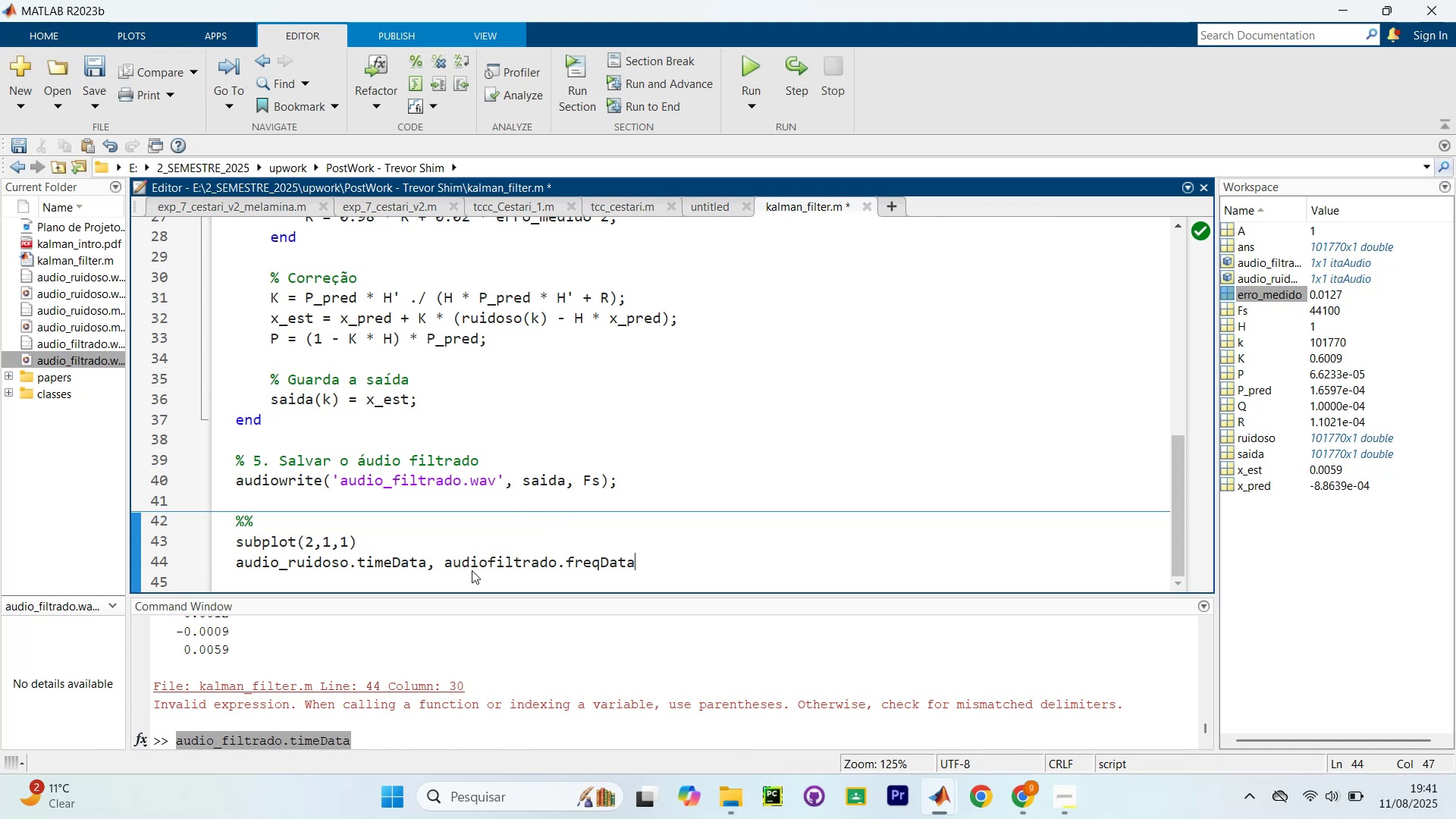 
key(Shift+0)
 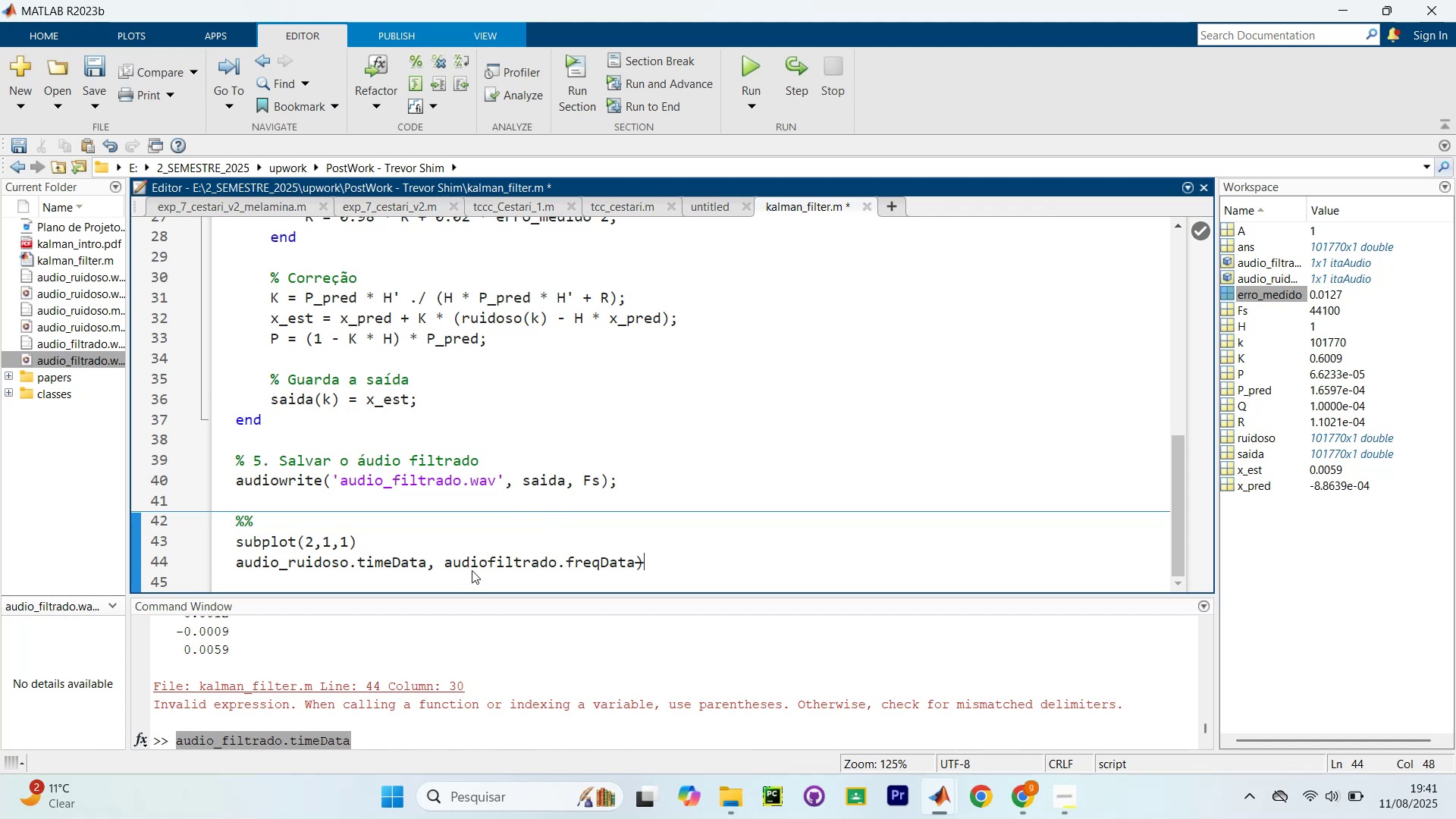 
hold_key(key=ArrowLeft, duration=1.53)
 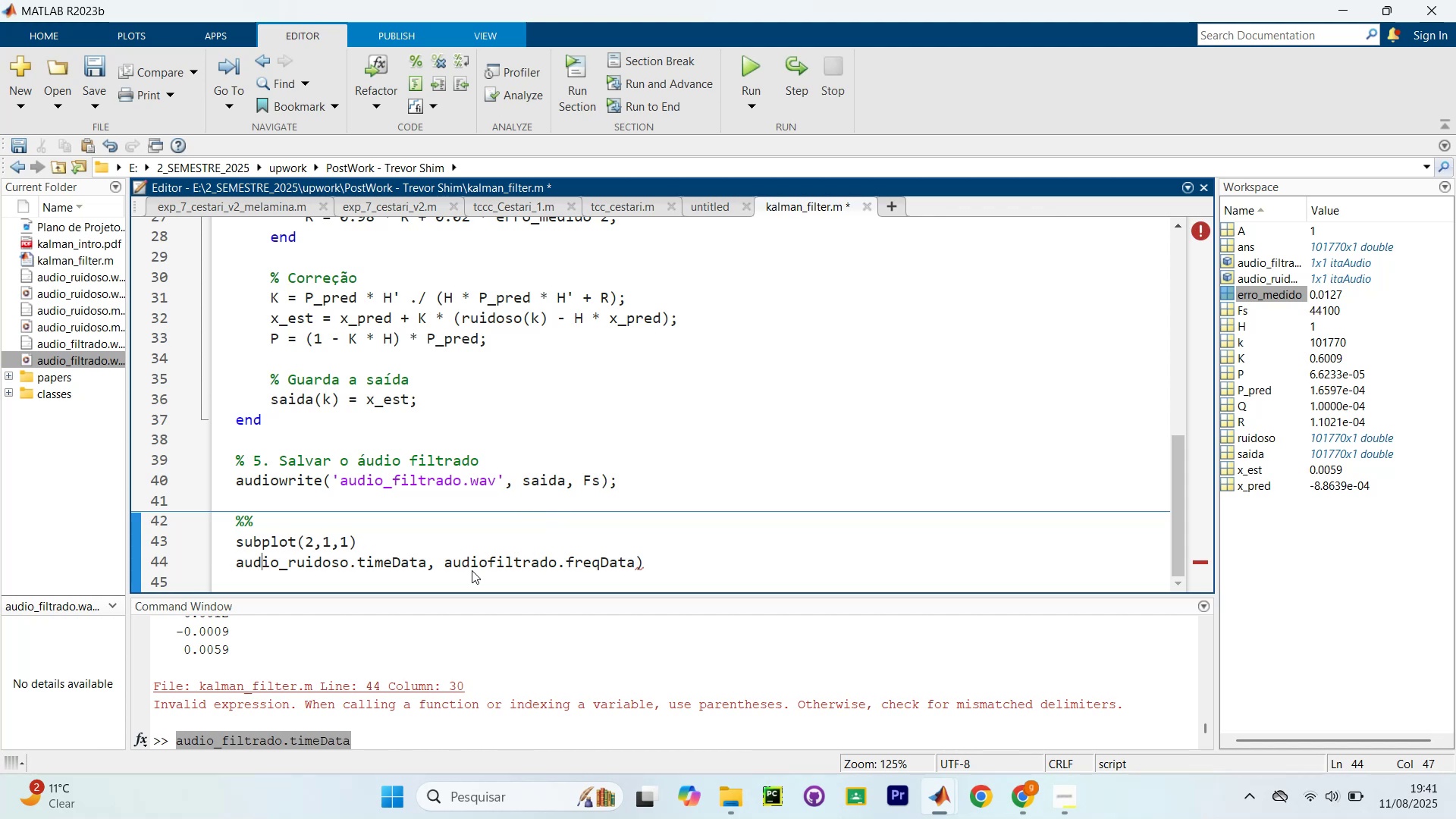 
hold_key(key=ArrowLeft, duration=0.36)
 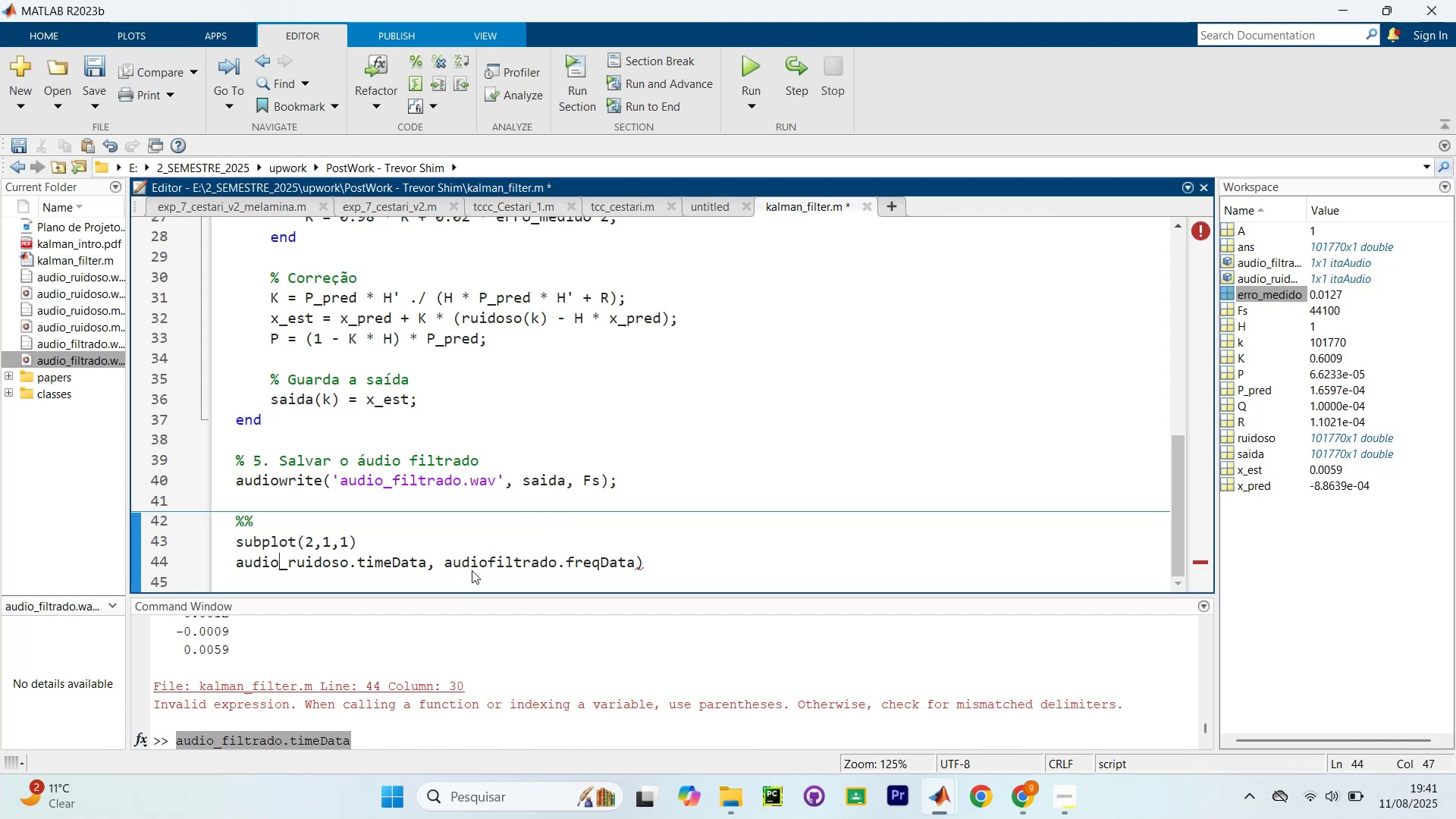 
key(ArrowLeft)
 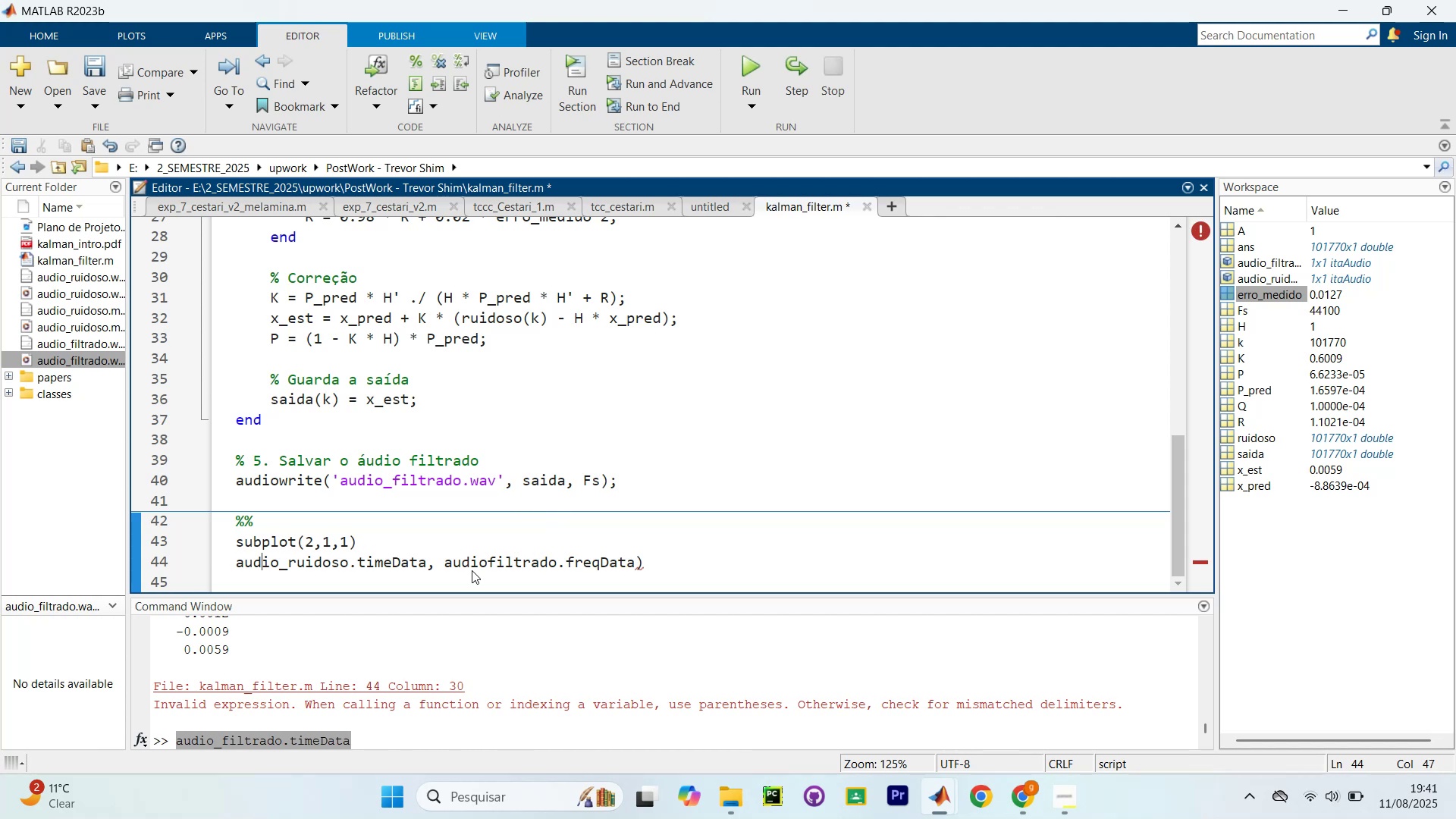 
key(ArrowLeft)
 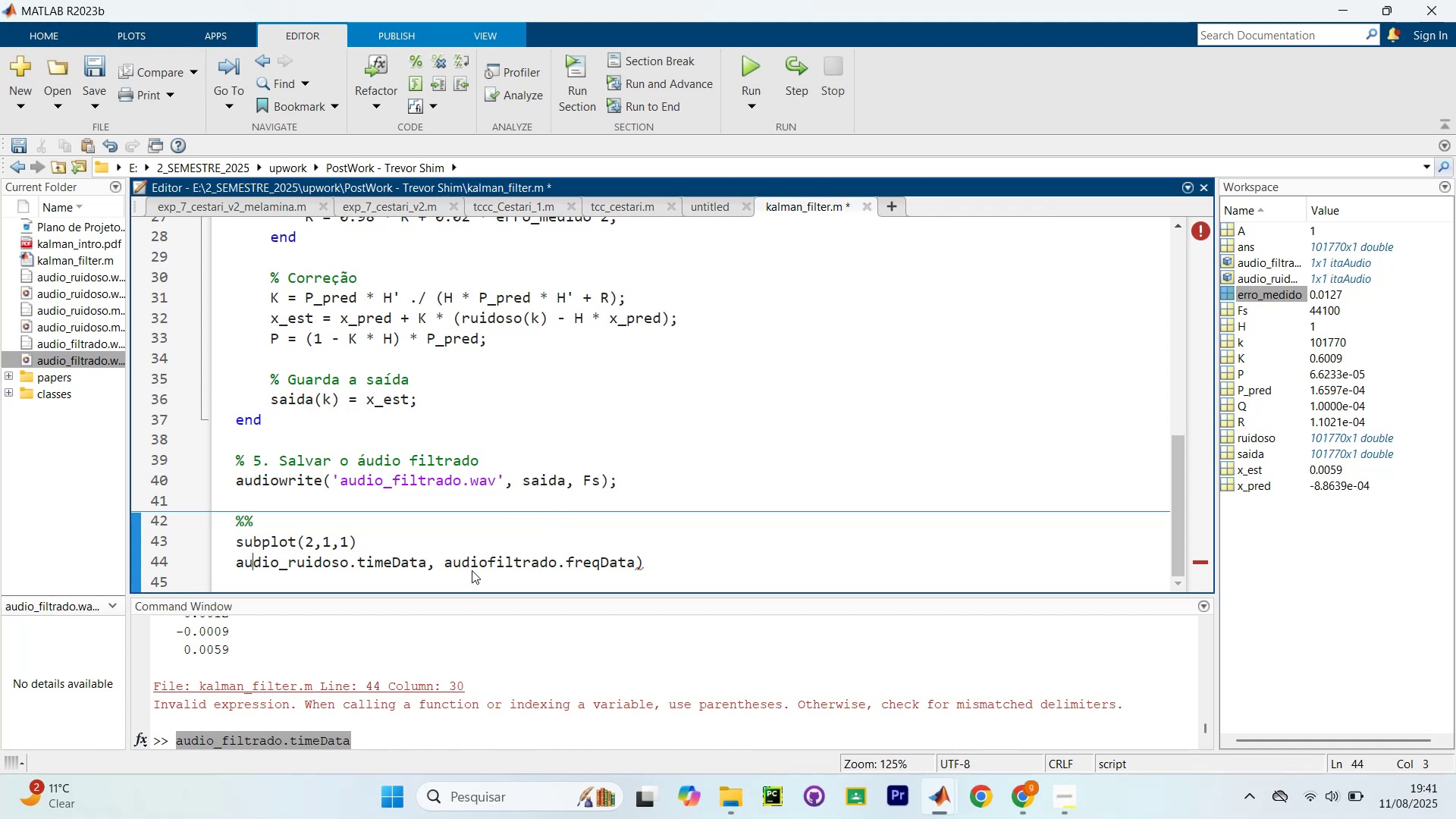 
key(ArrowLeft)
 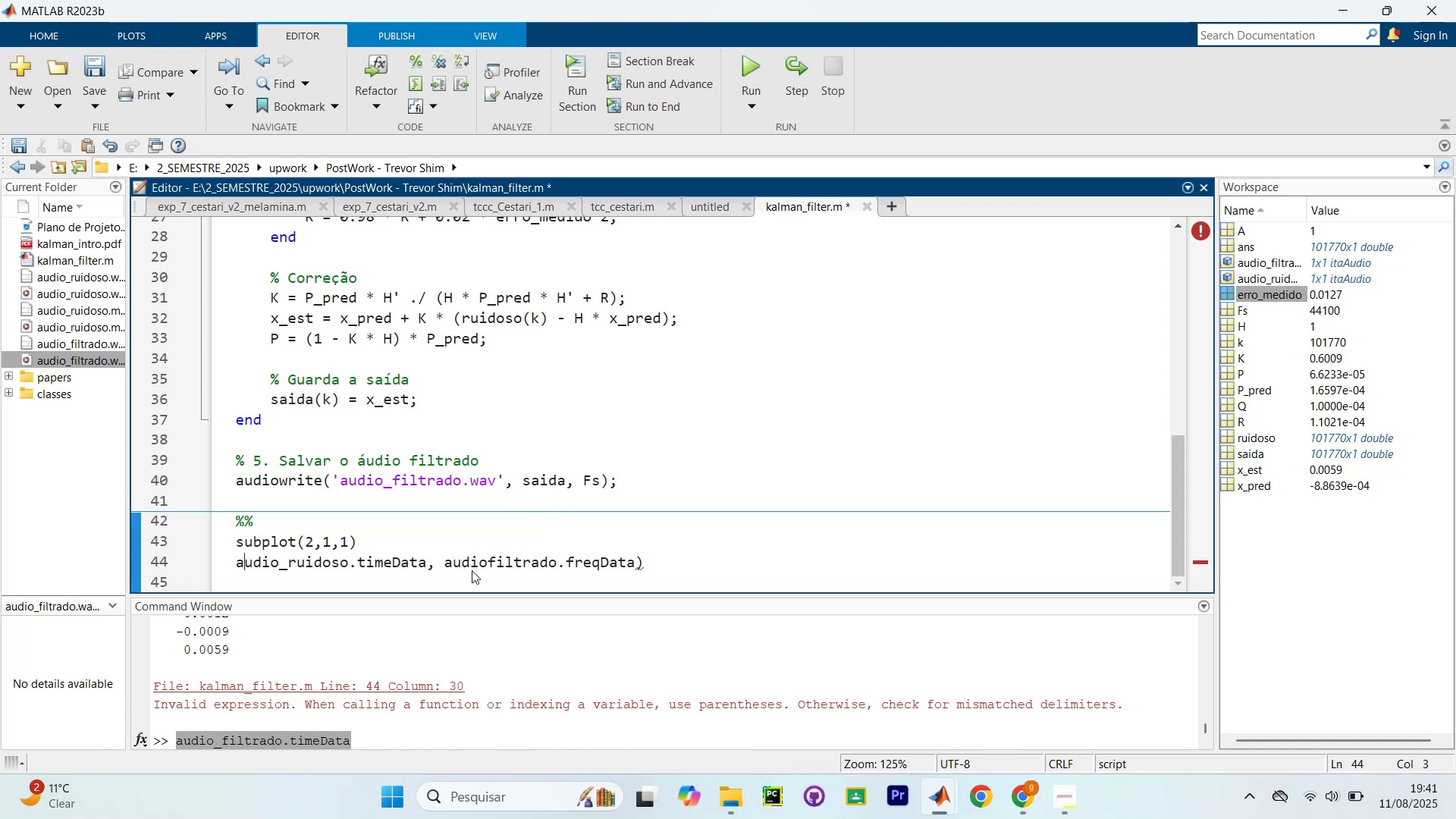 
key(ArrowLeft)
 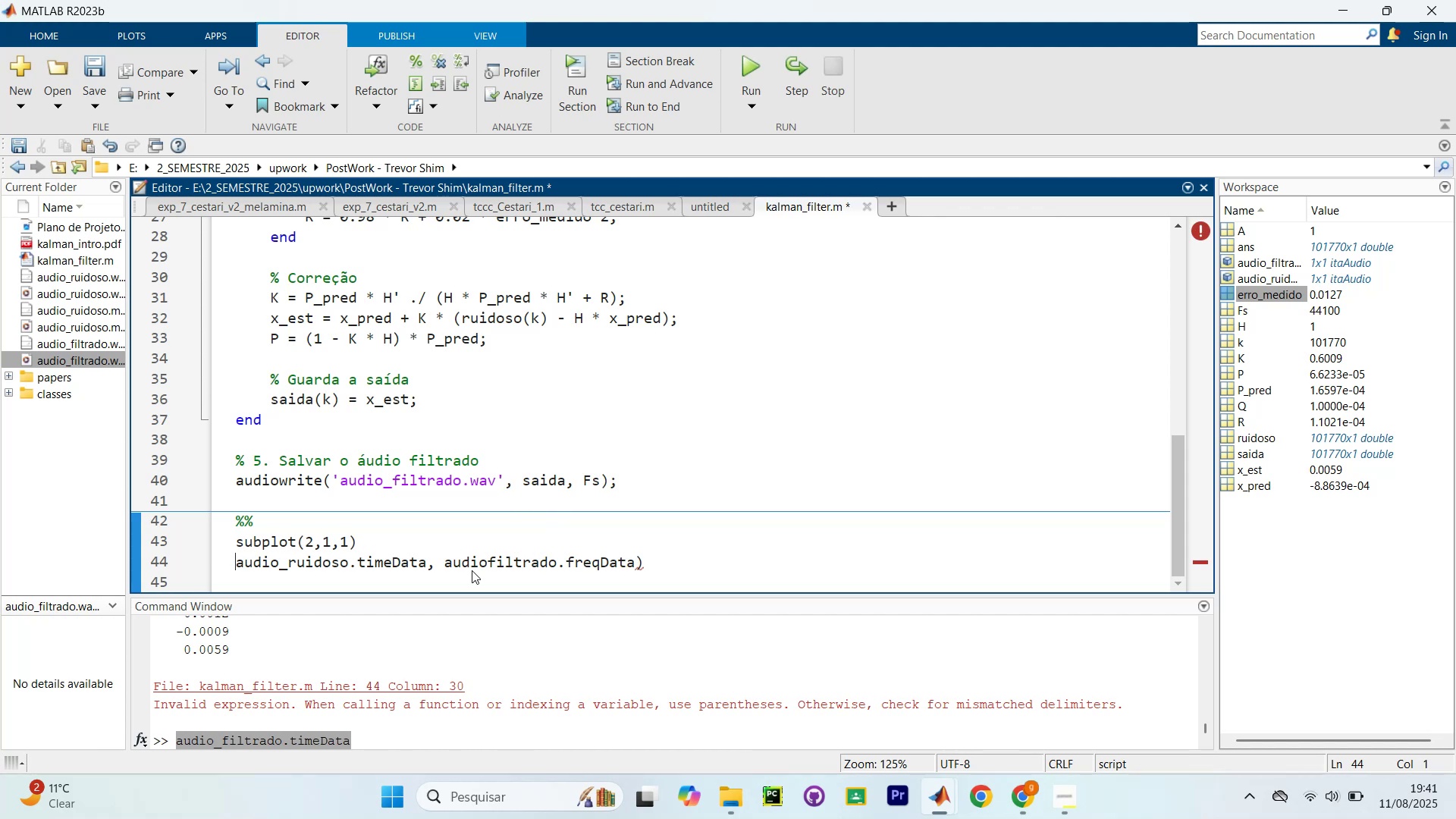 
key(Shift+9)
 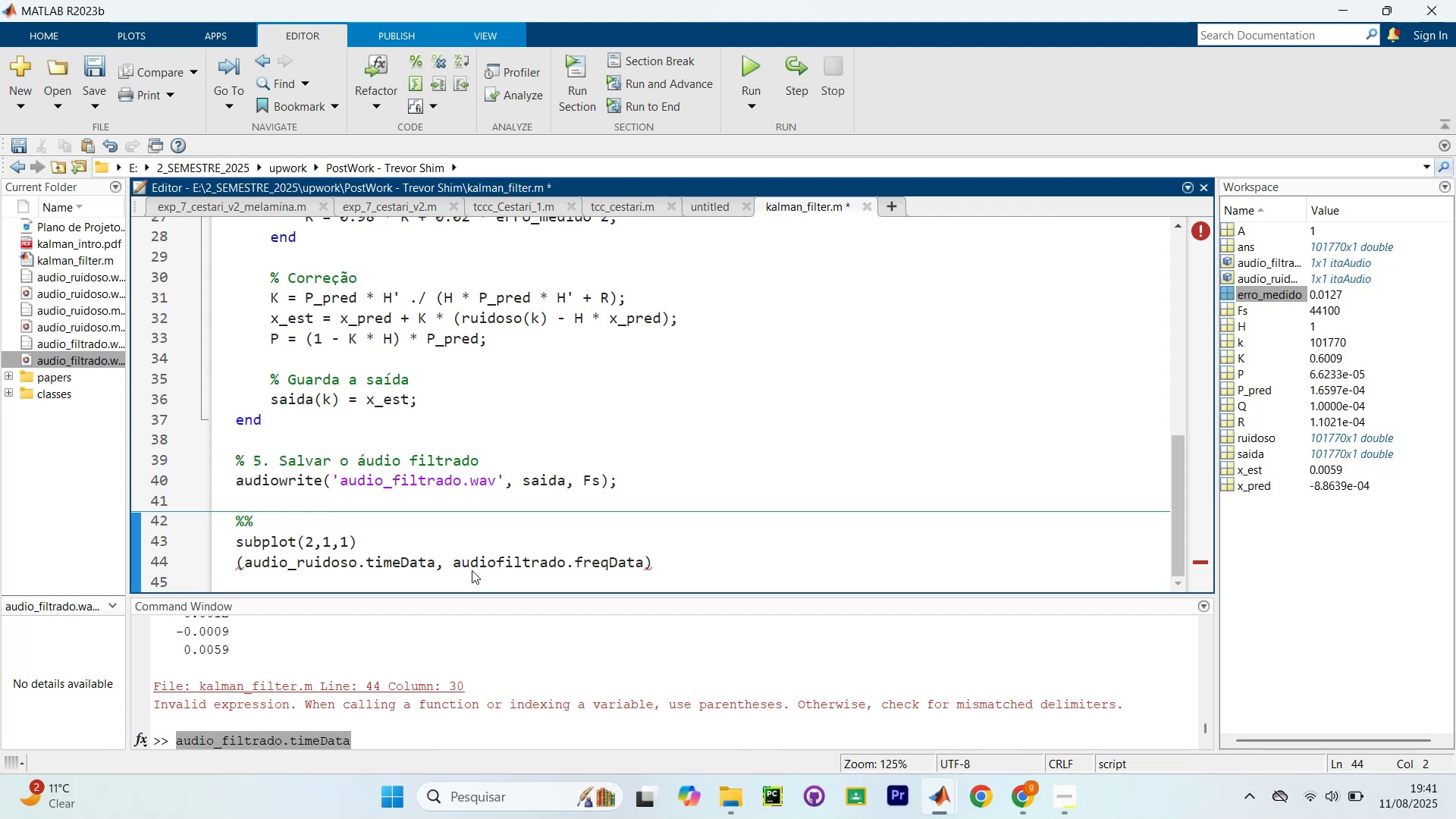 
wait(8.62)
 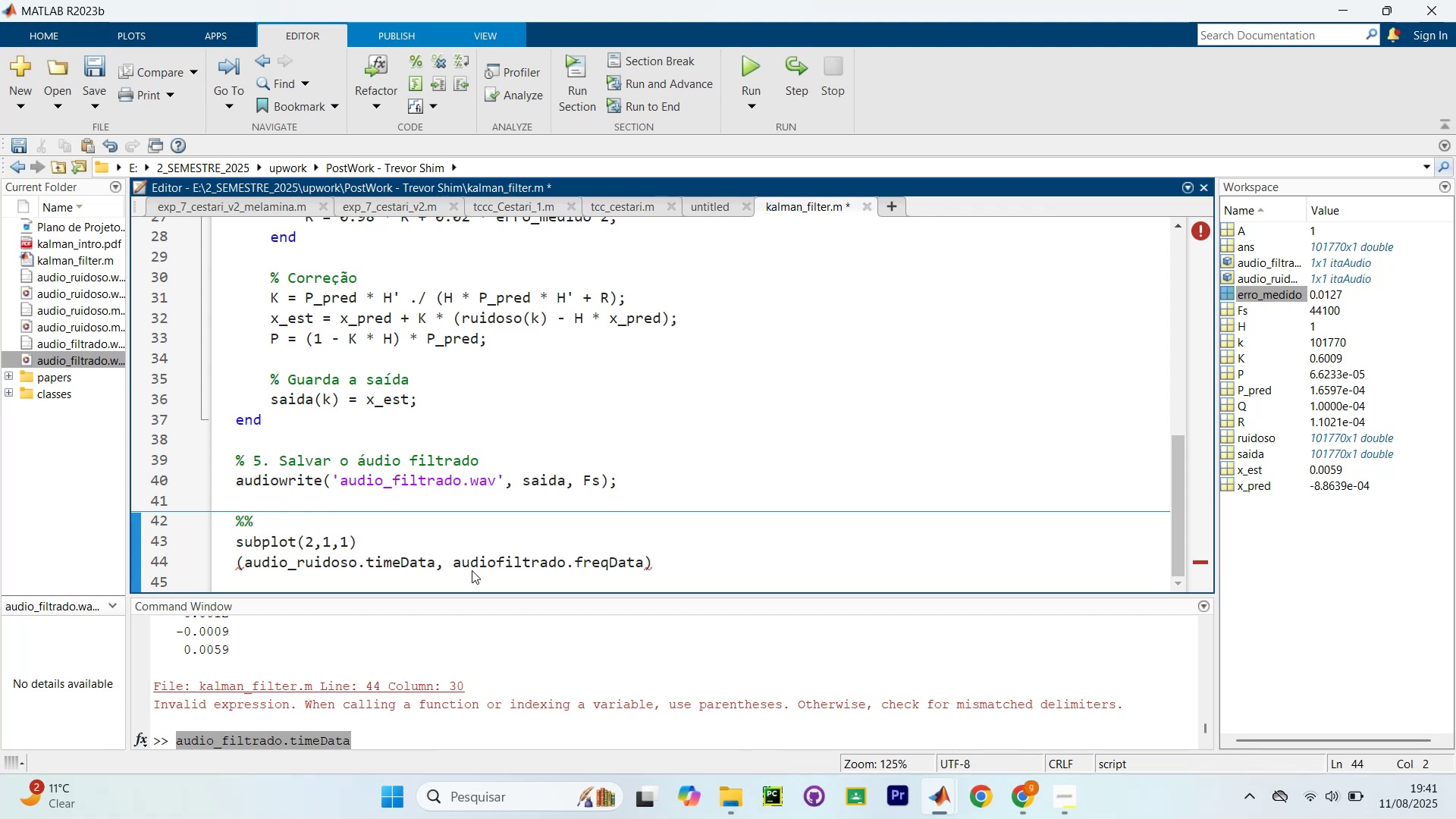 
scroll: coordinate [612, 379], scroll_direction: up, amount: 15.0
 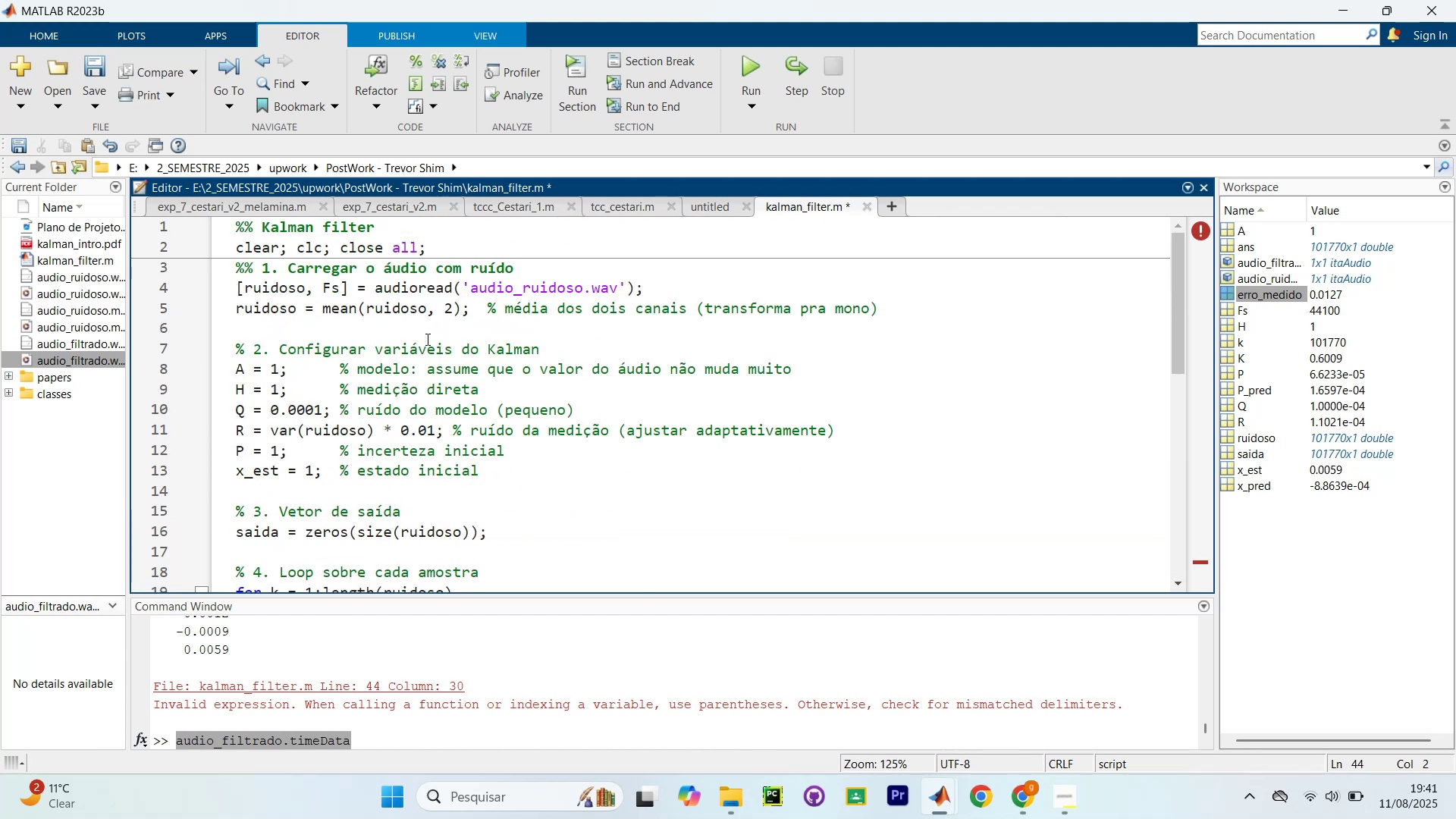 
scroll: coordinate [432, 374], scroll_direction: down, amount: 12.0
 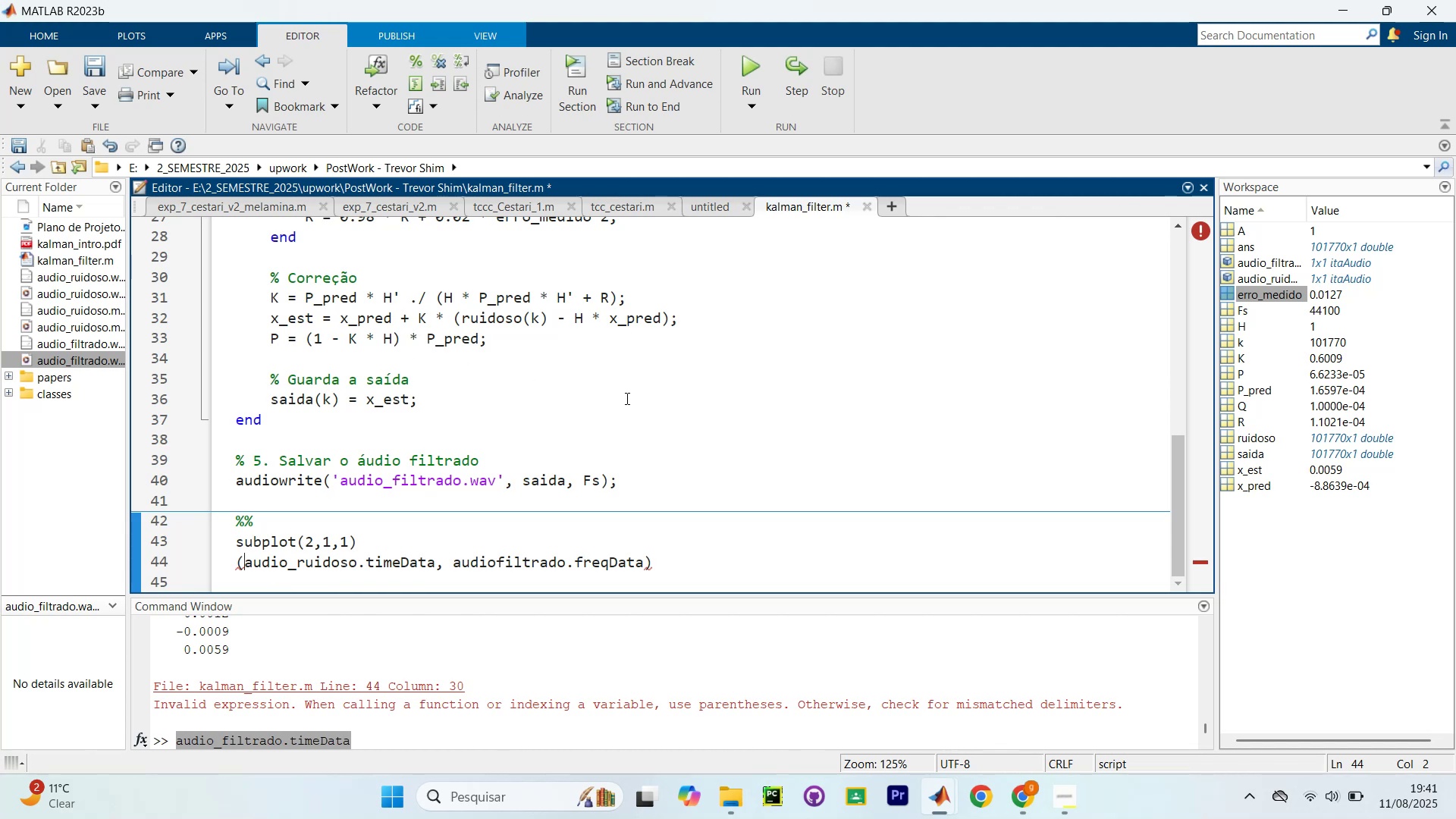 
wait(15.37)
 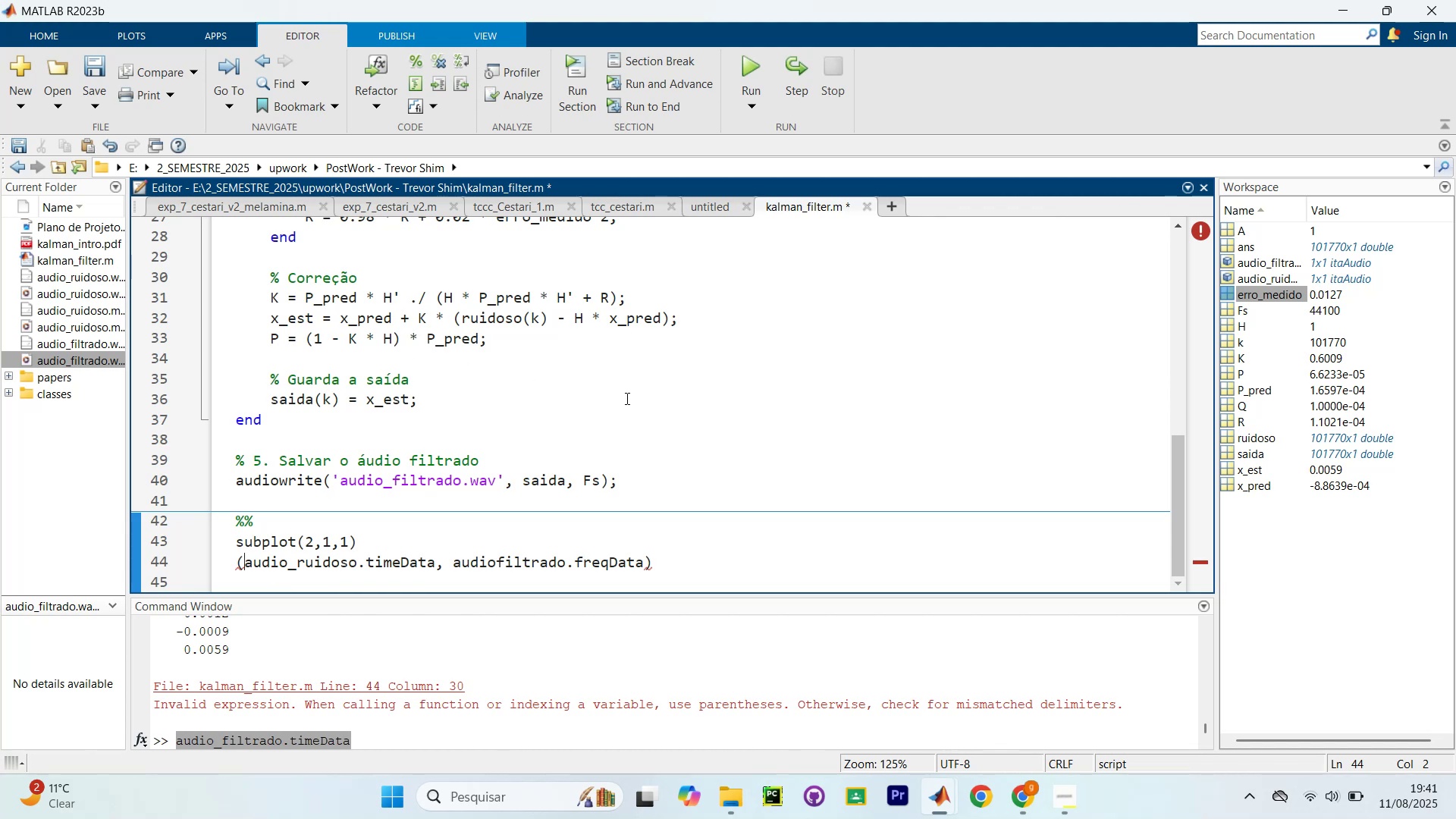 
scroll: coordinate [701, 554], scroll_direction: down, amount: 5.0
 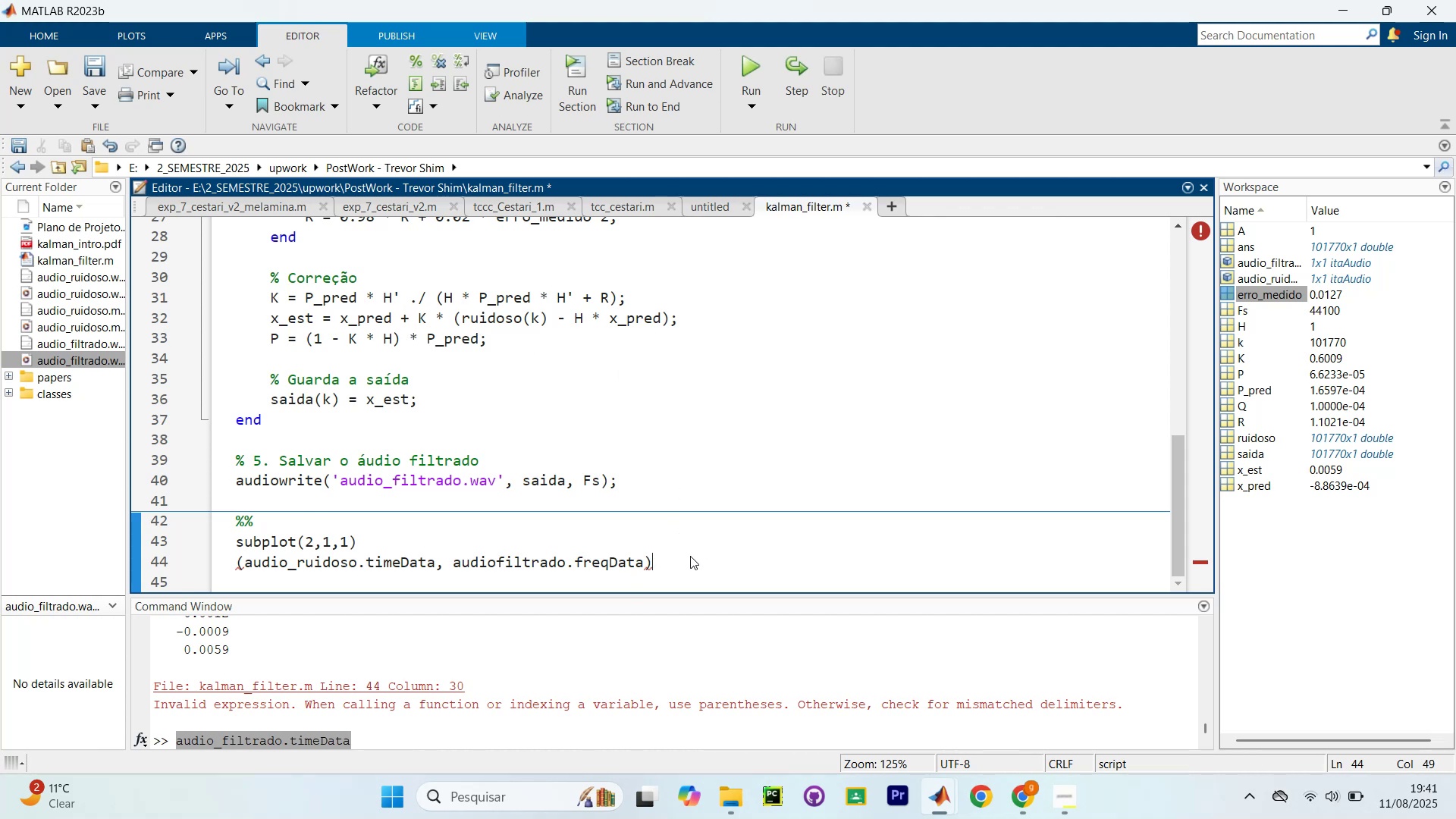 
wait(6.16)
 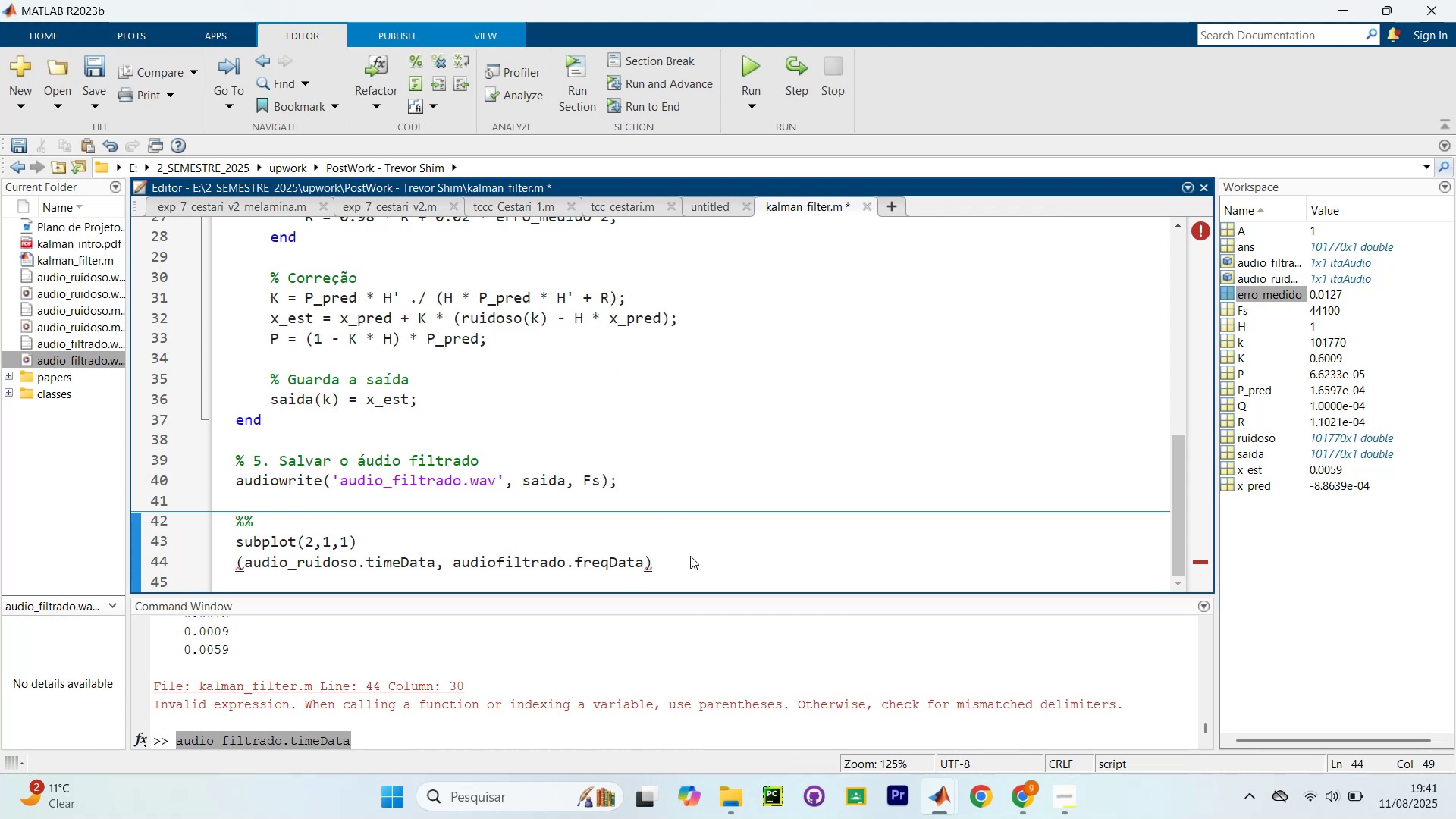 
key(NumpadEnter)
 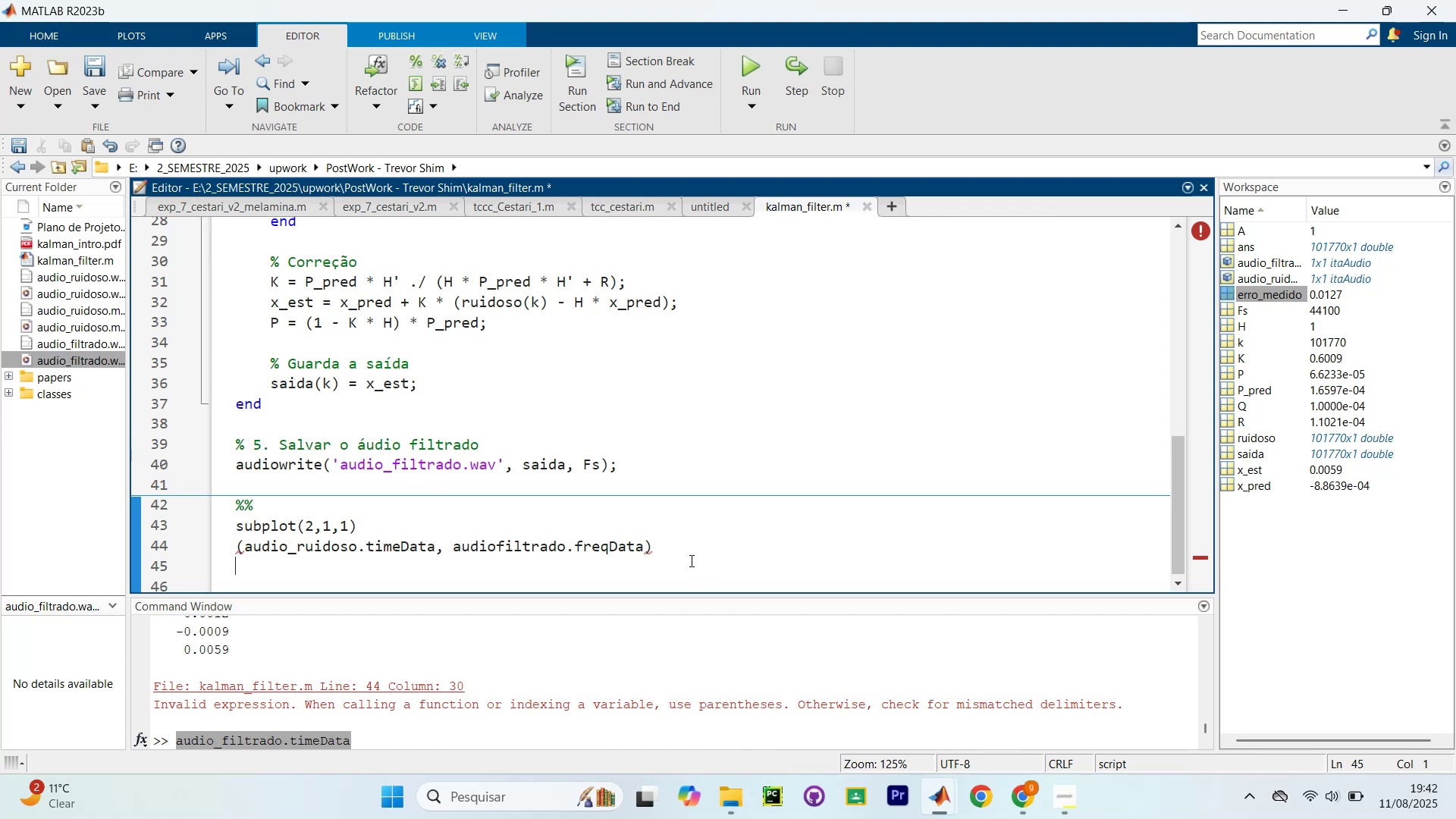 
wait(38.44)
 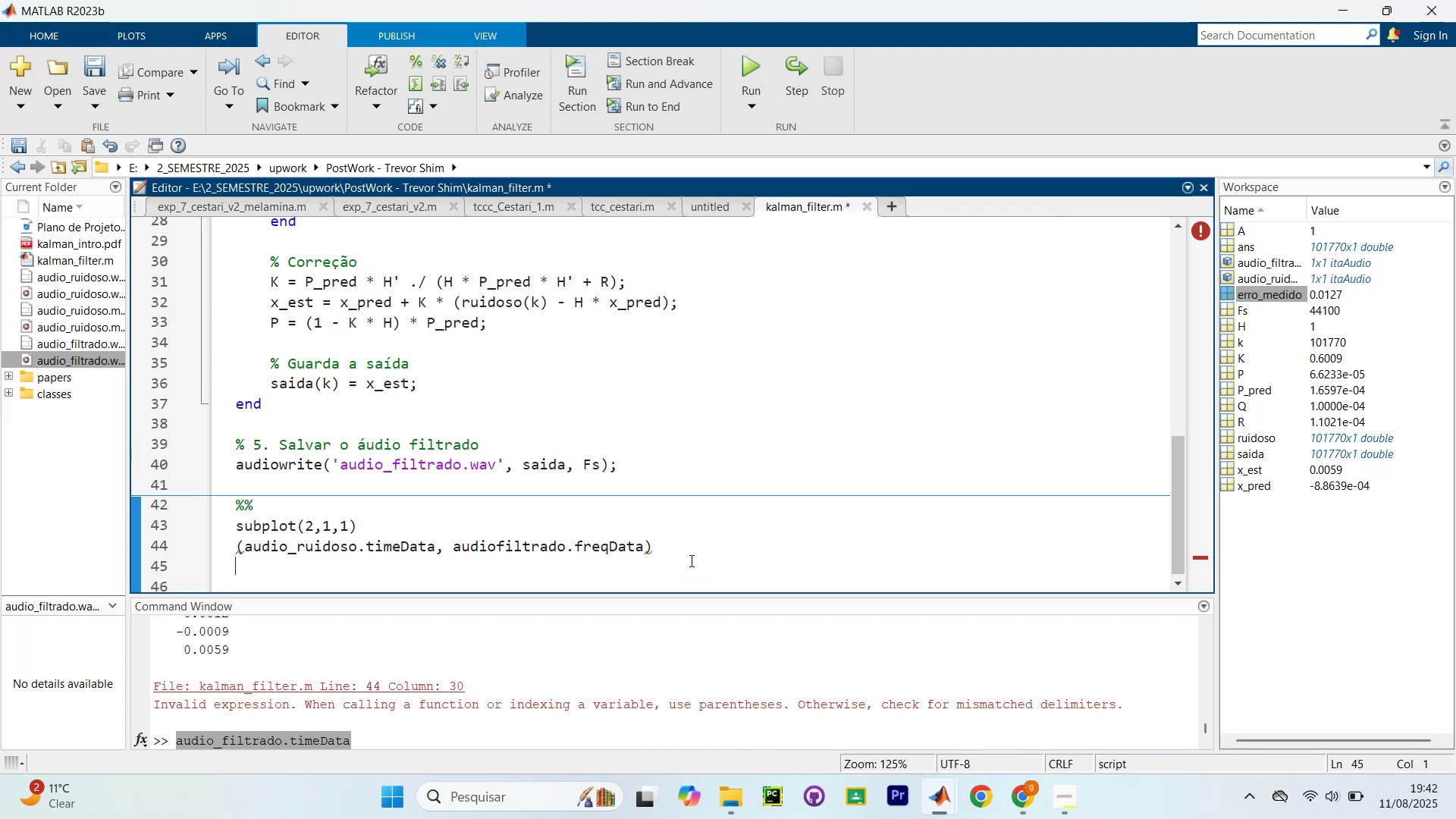 
key(Slash)
 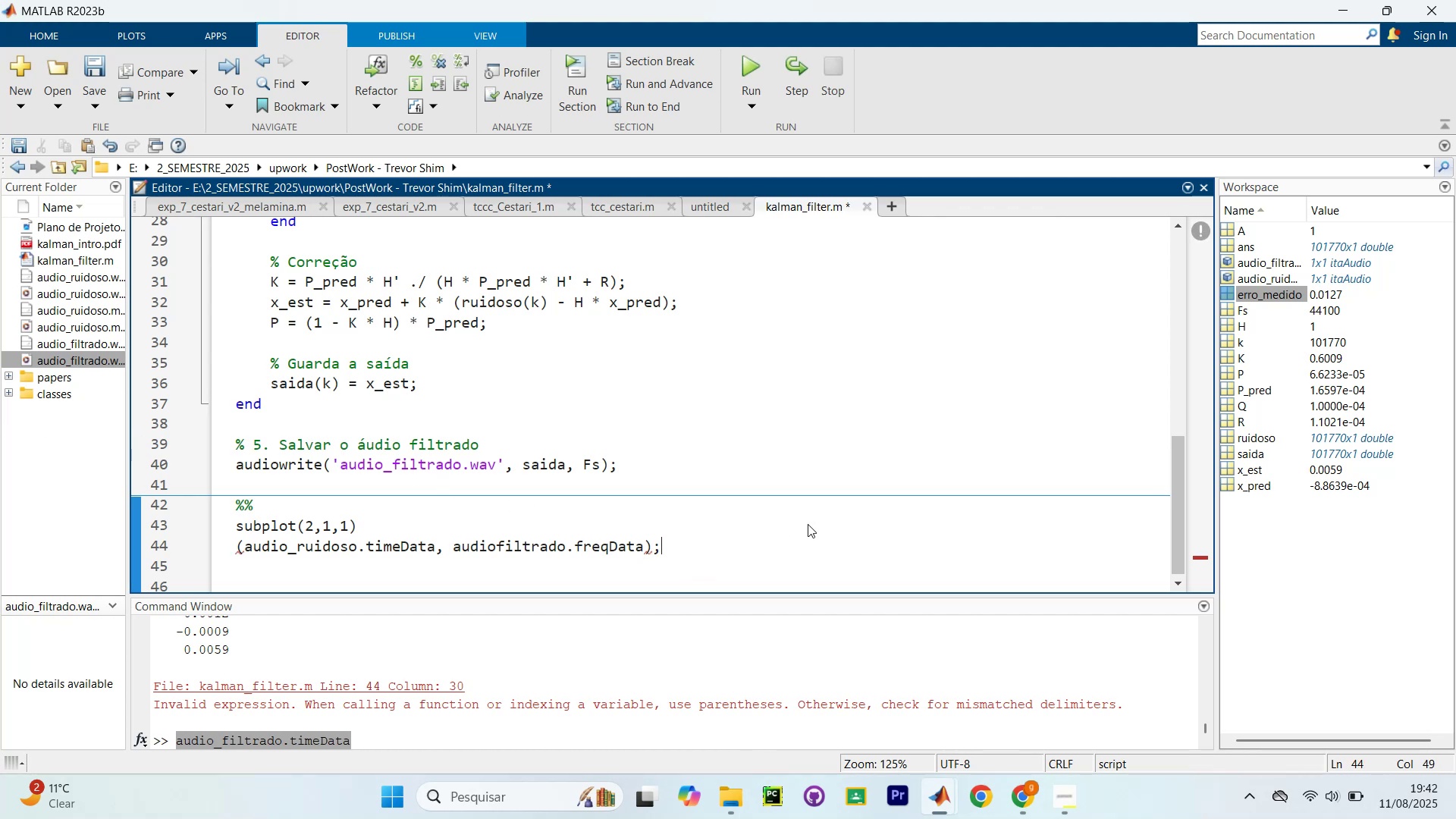 
key(Enter)
 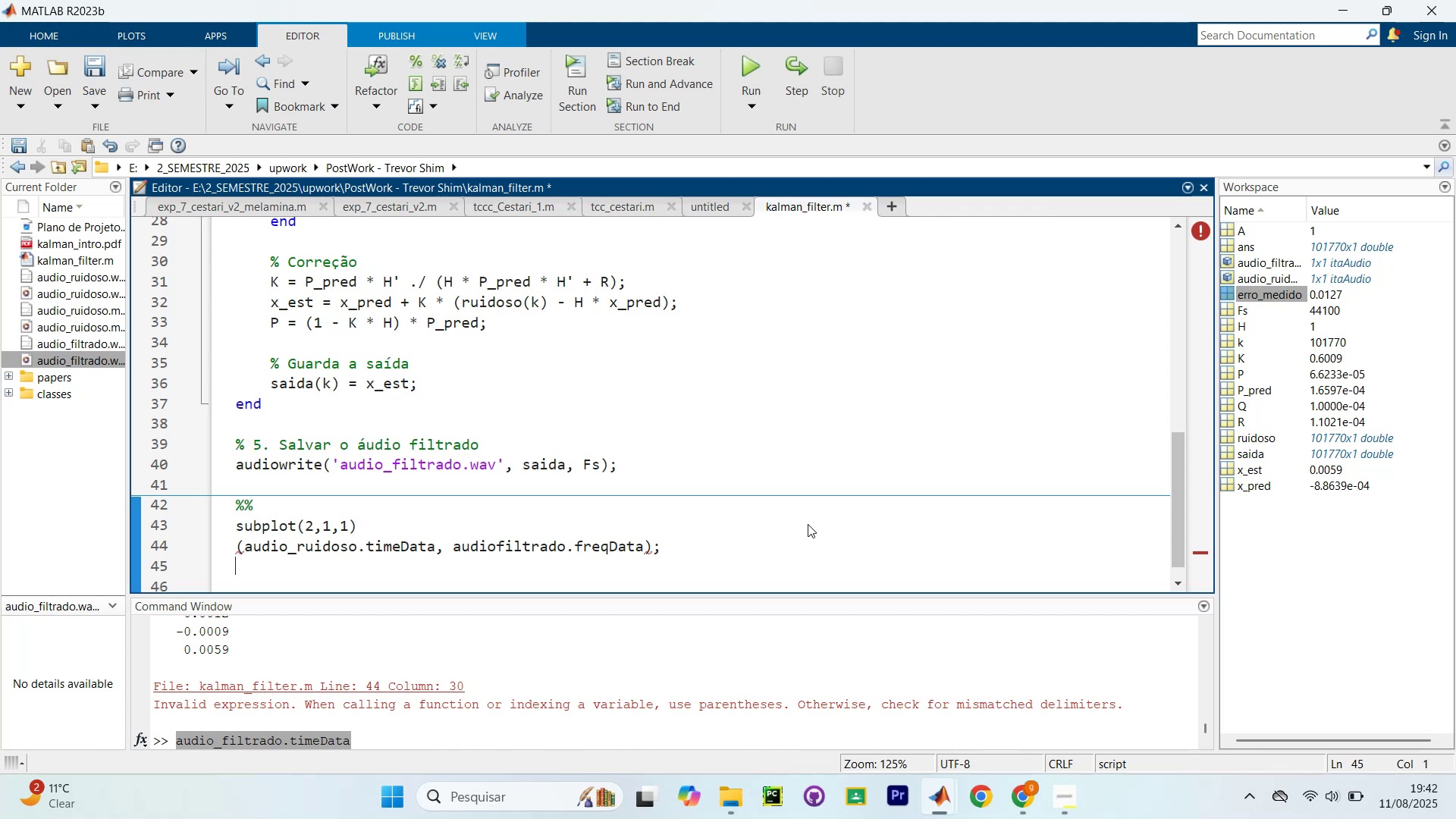 
type(tittle(~Noisegeren)
key(Backspace)
key(Backspace)
type(neric audio)
 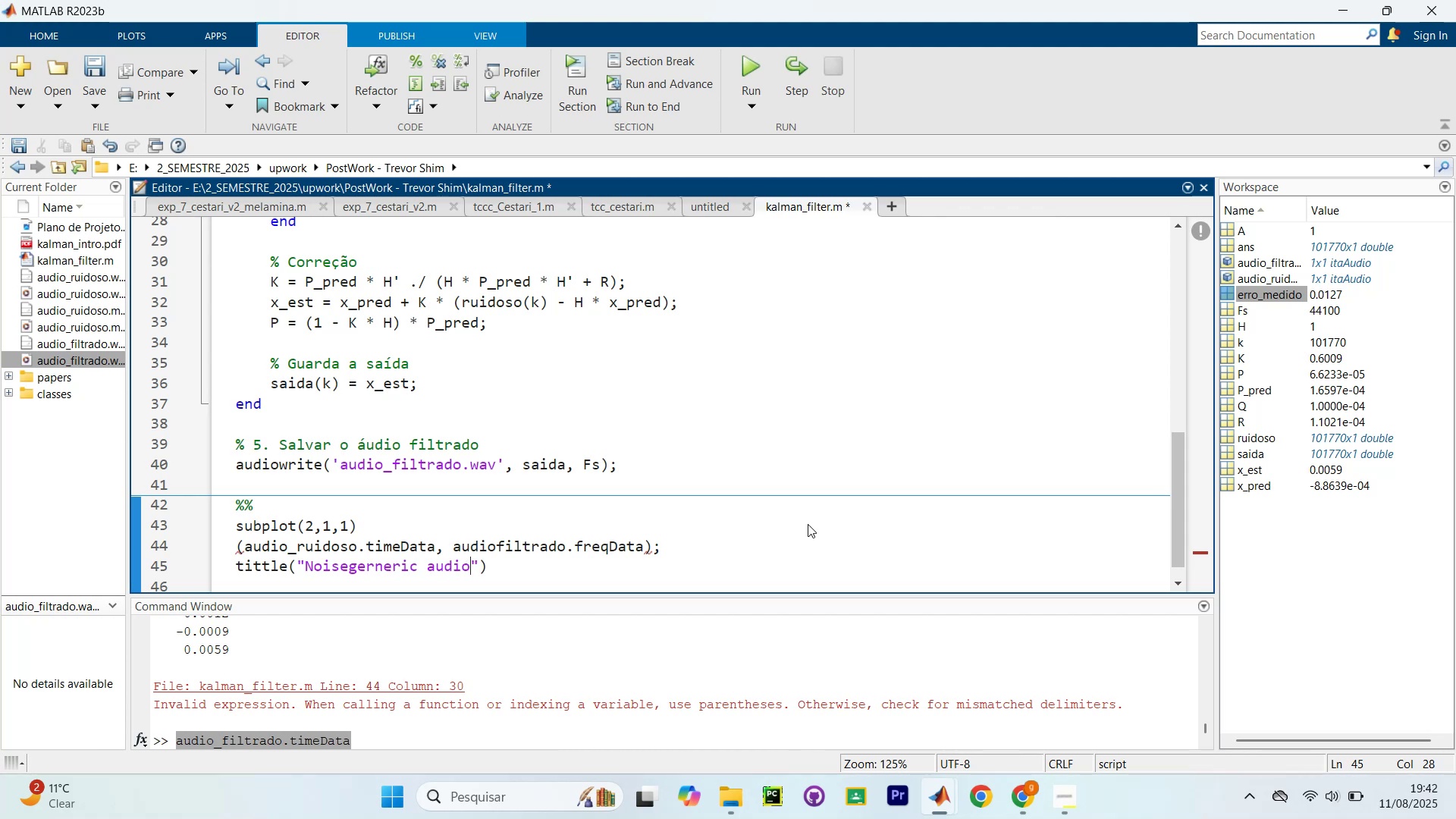 
left_click([352, 565])
 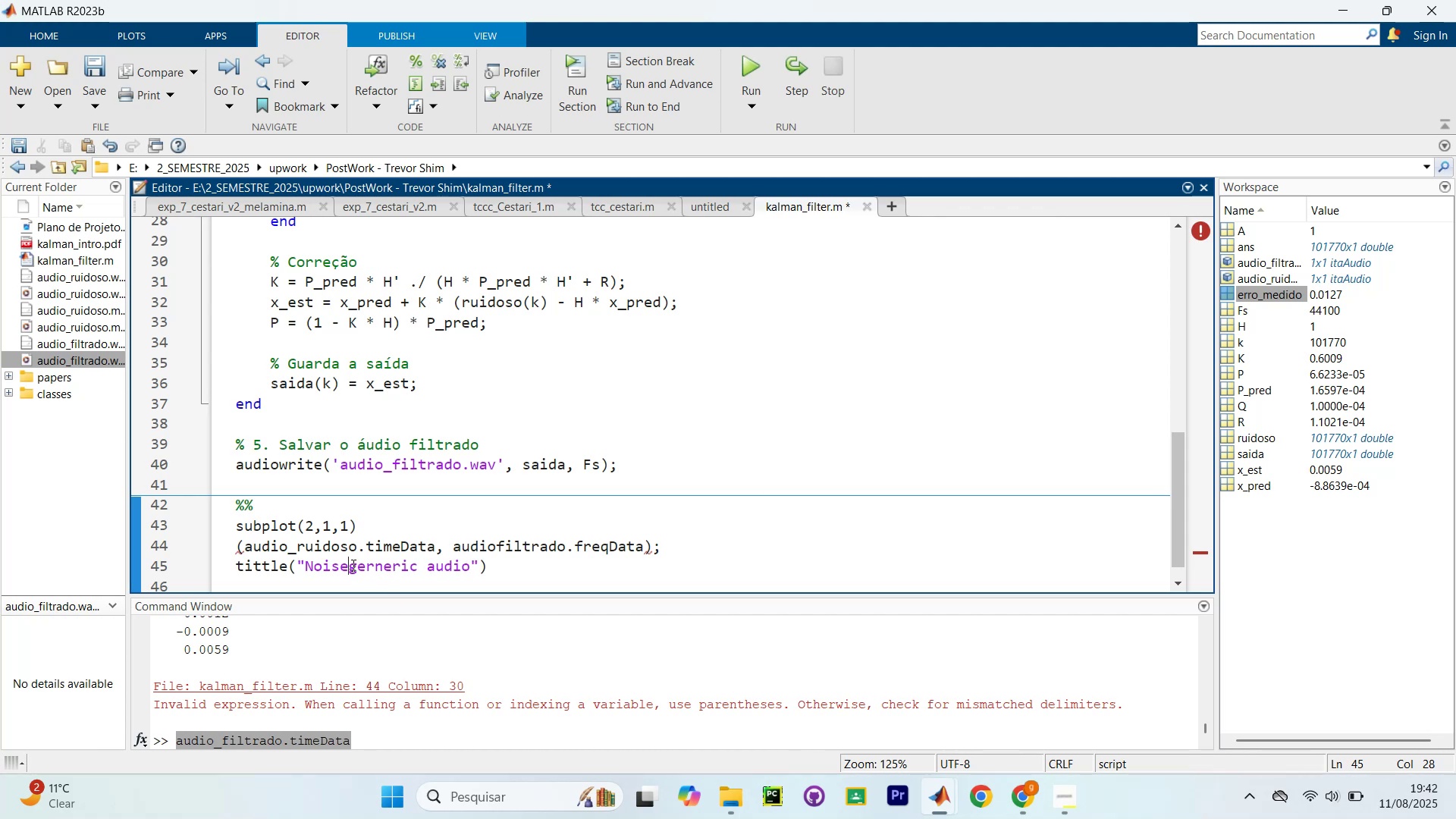 
key(Space)
 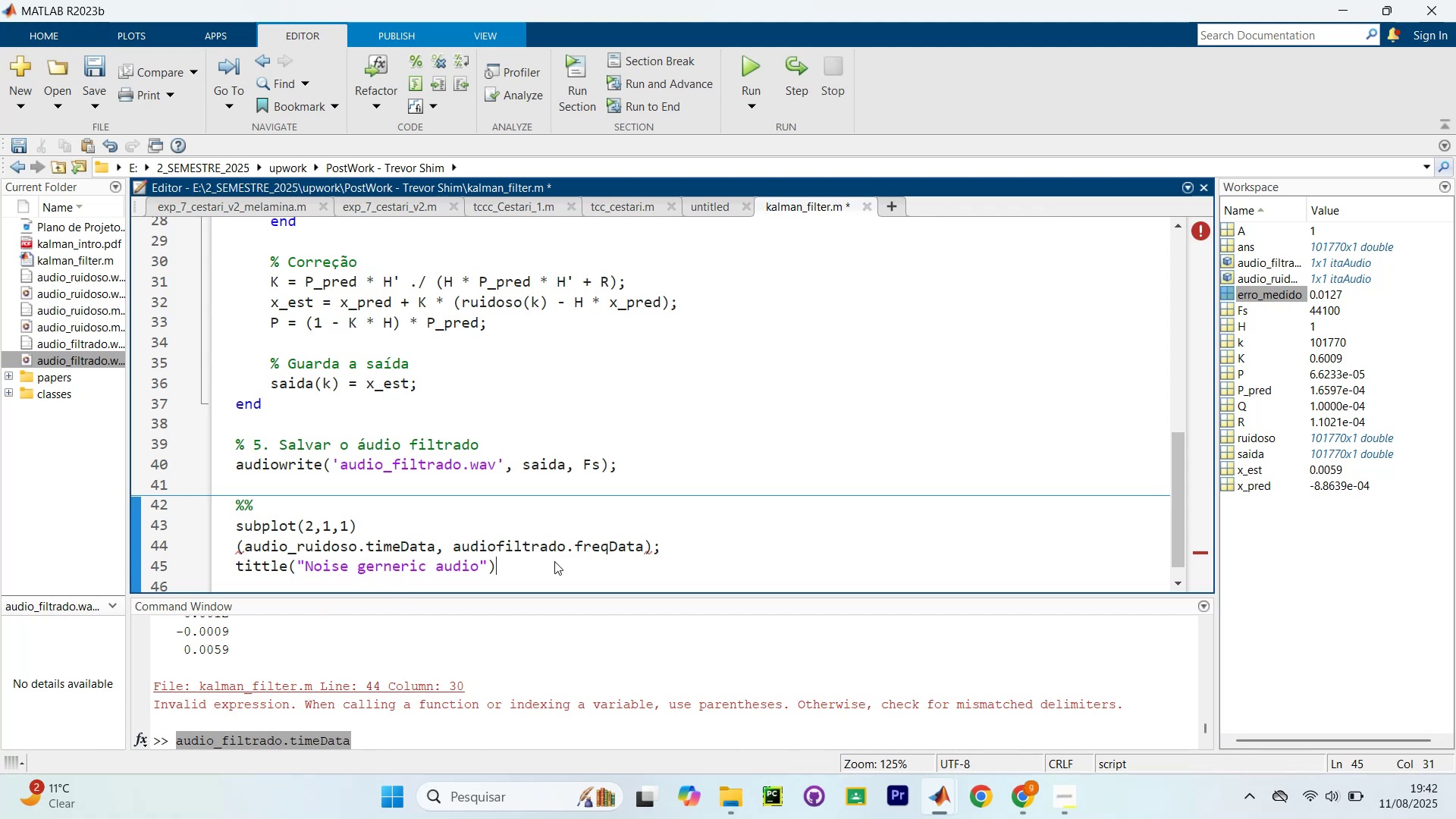 
key(Slash)
 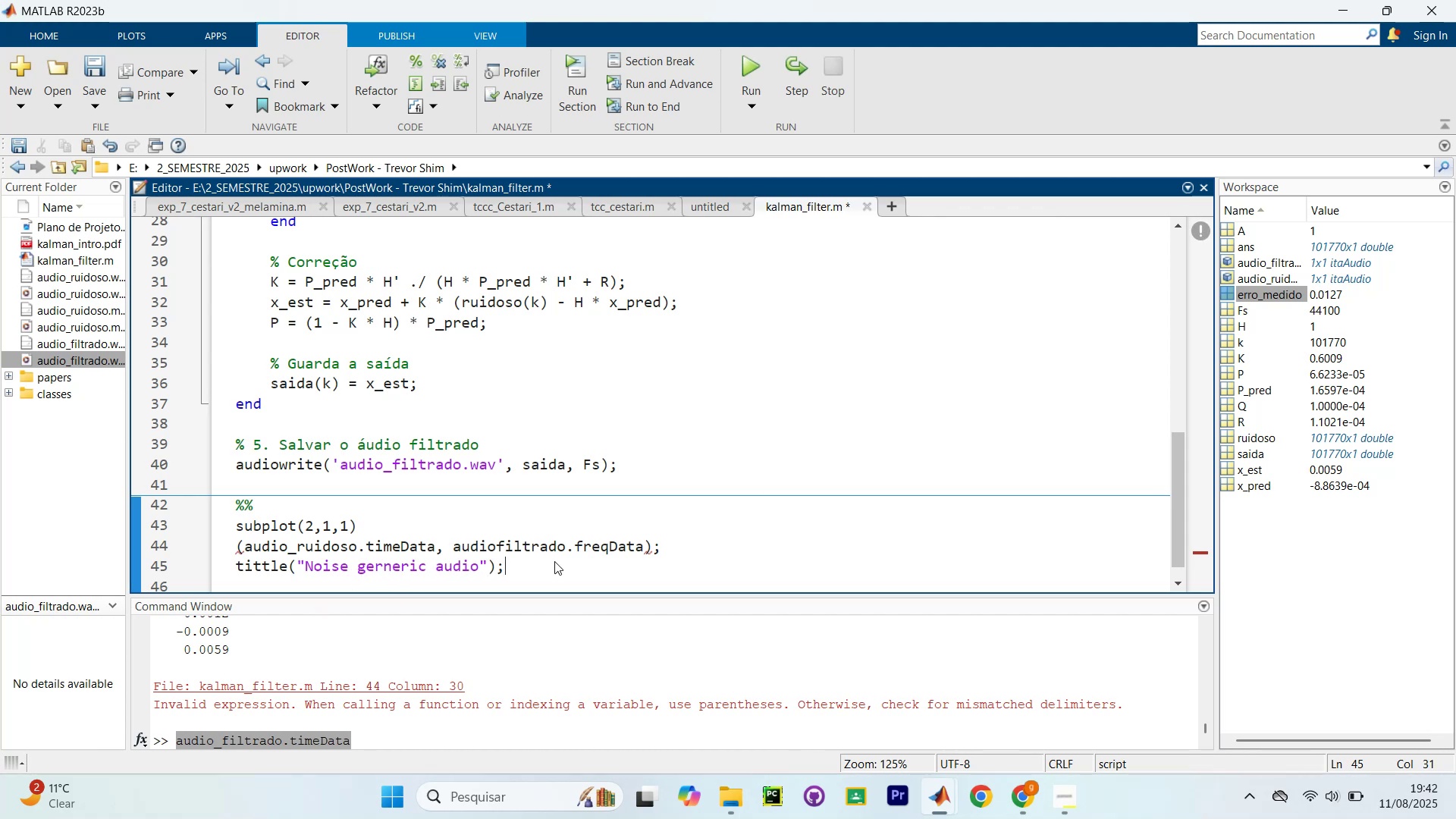 
key(Enter)
 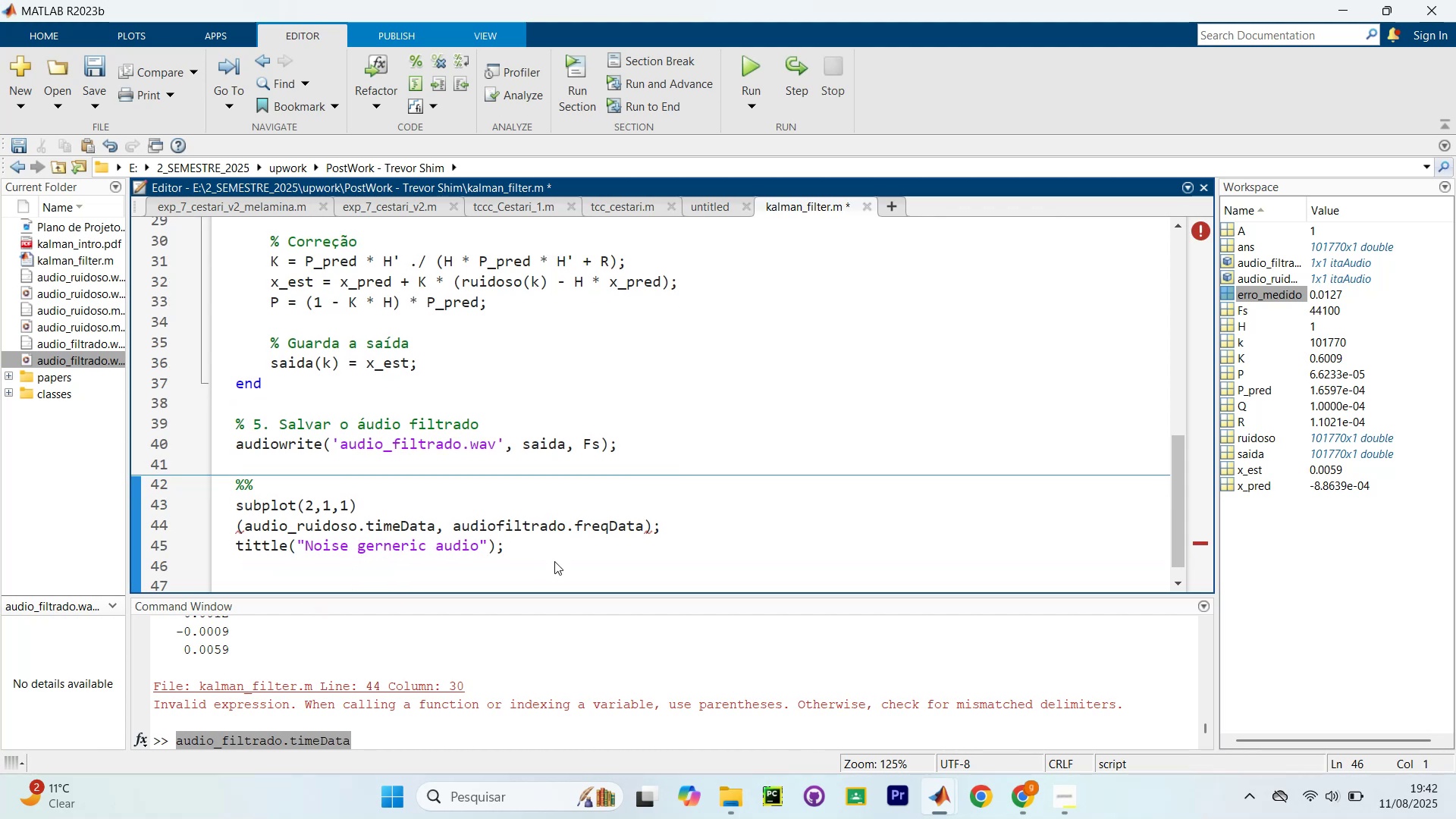 
type(xlabel(`Time(s)`)
 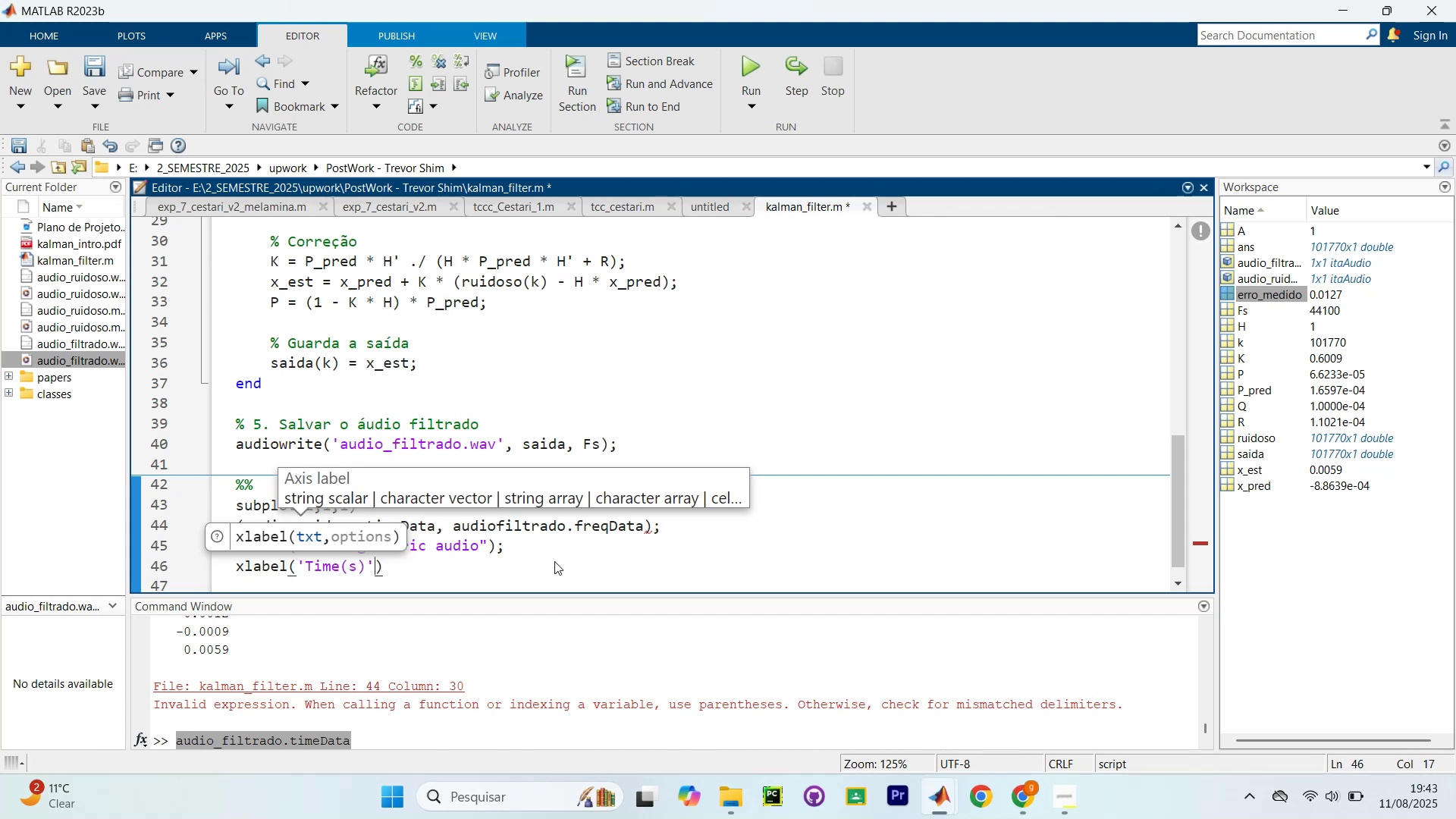 
key(ArrowRight)
 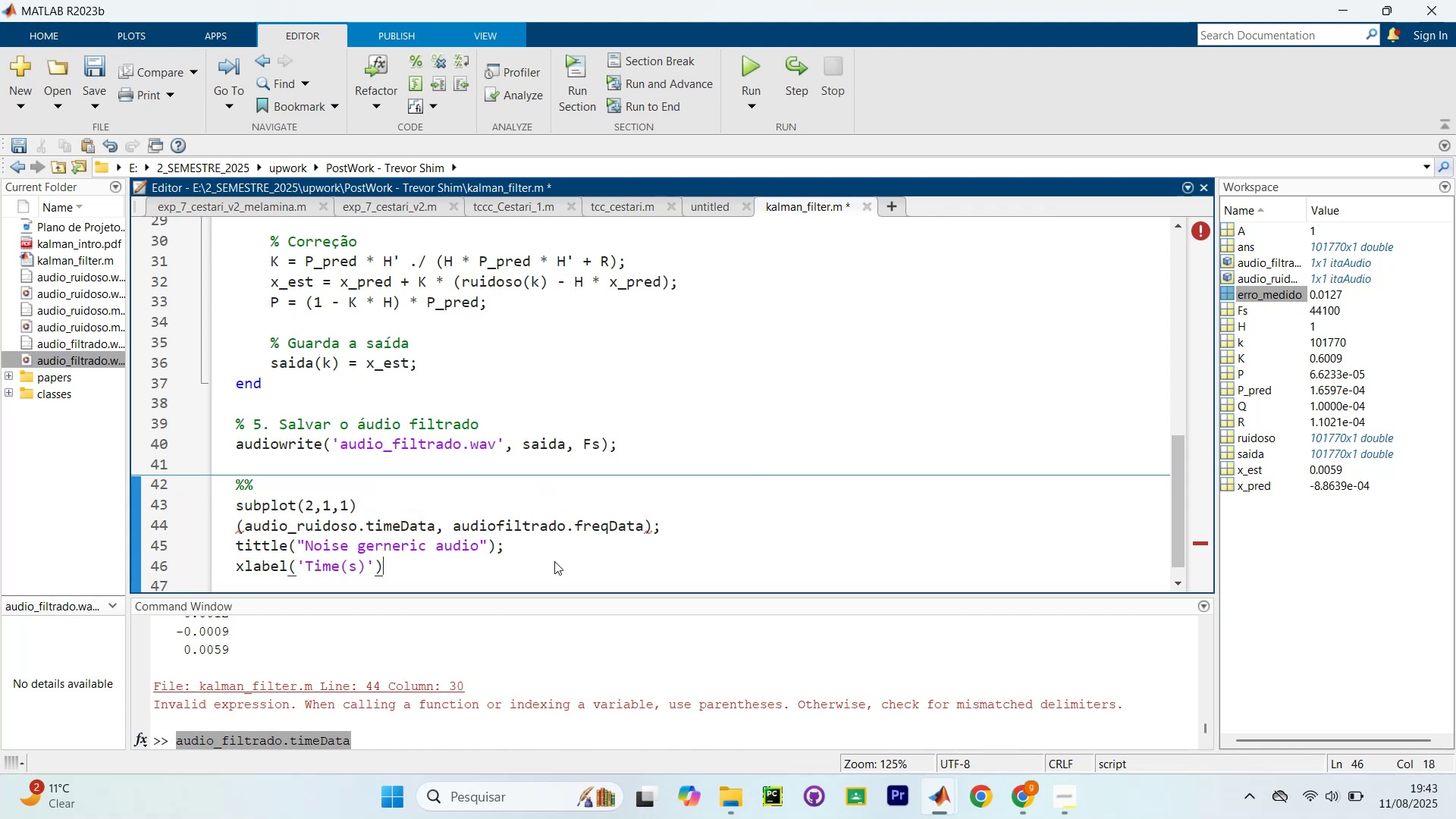 
type(, )
key(Backspace)
key(Backspace)
type( / ylbel)
key(Backspace)
key(Backspace)
key(Backspace)
type(avel)
key(Backspace)
key(Backspace)
key(Backspace)
type(bel(dB)
 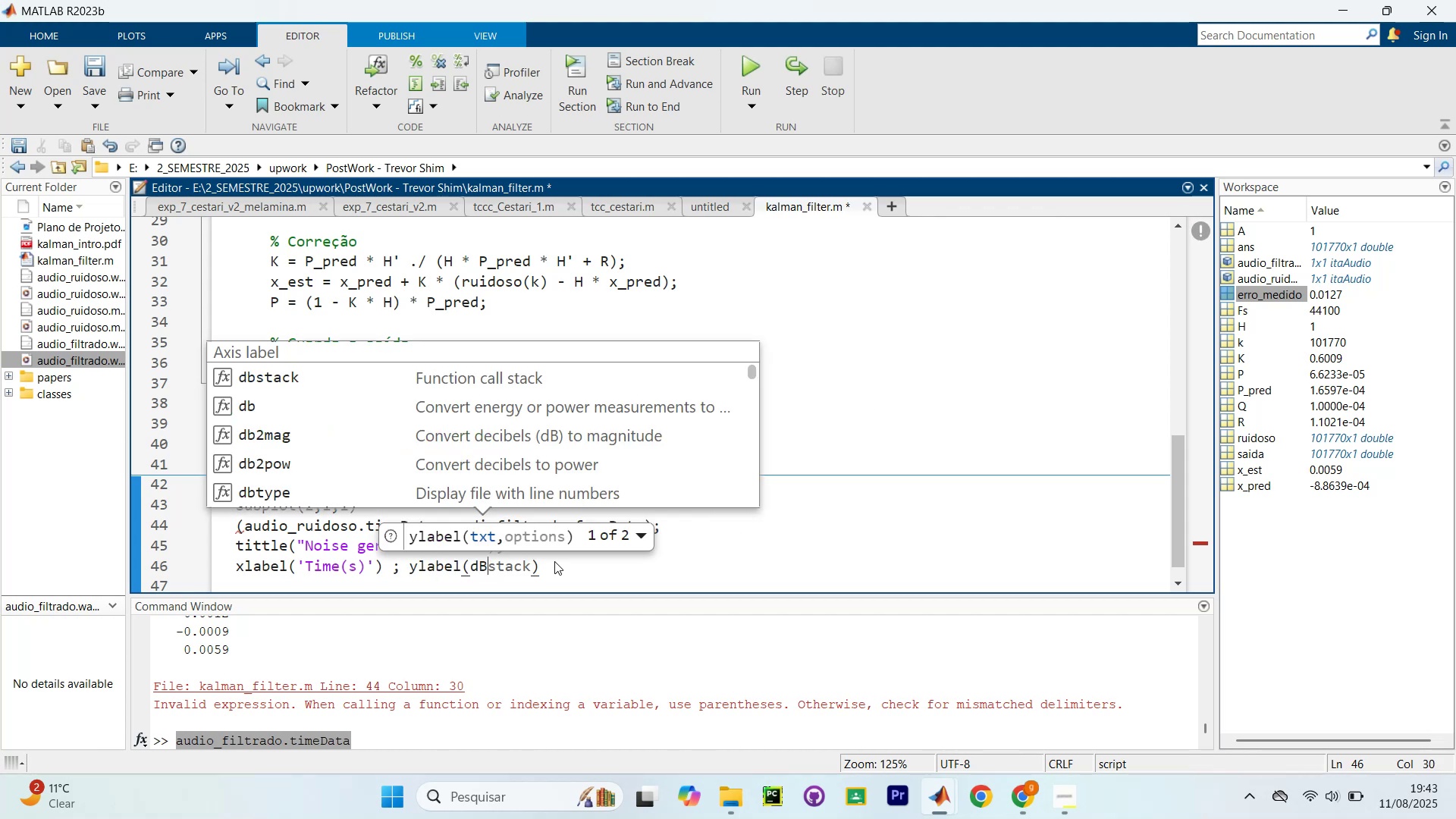 
left_click([554, 561])
 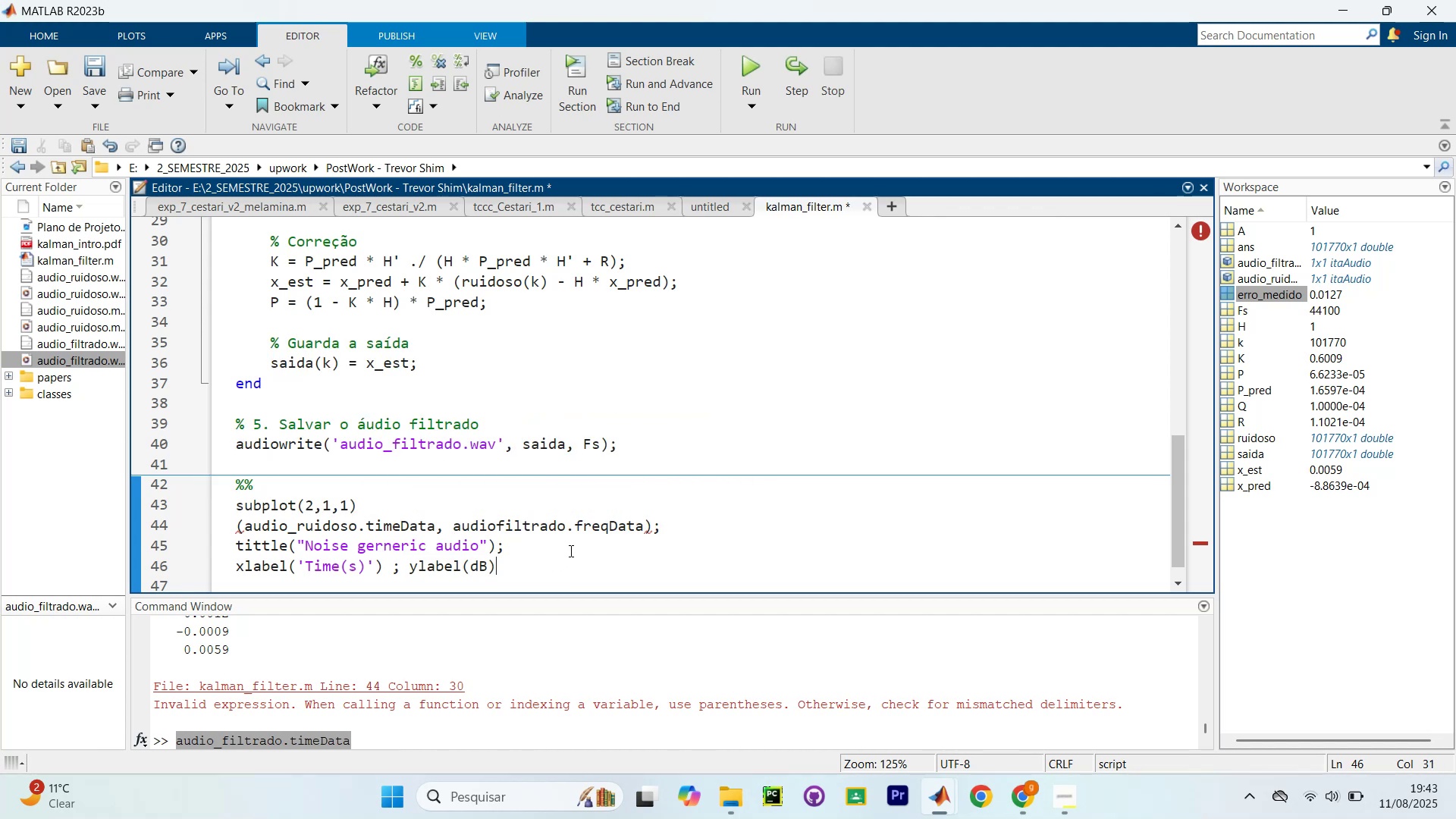 
key(Slash)
 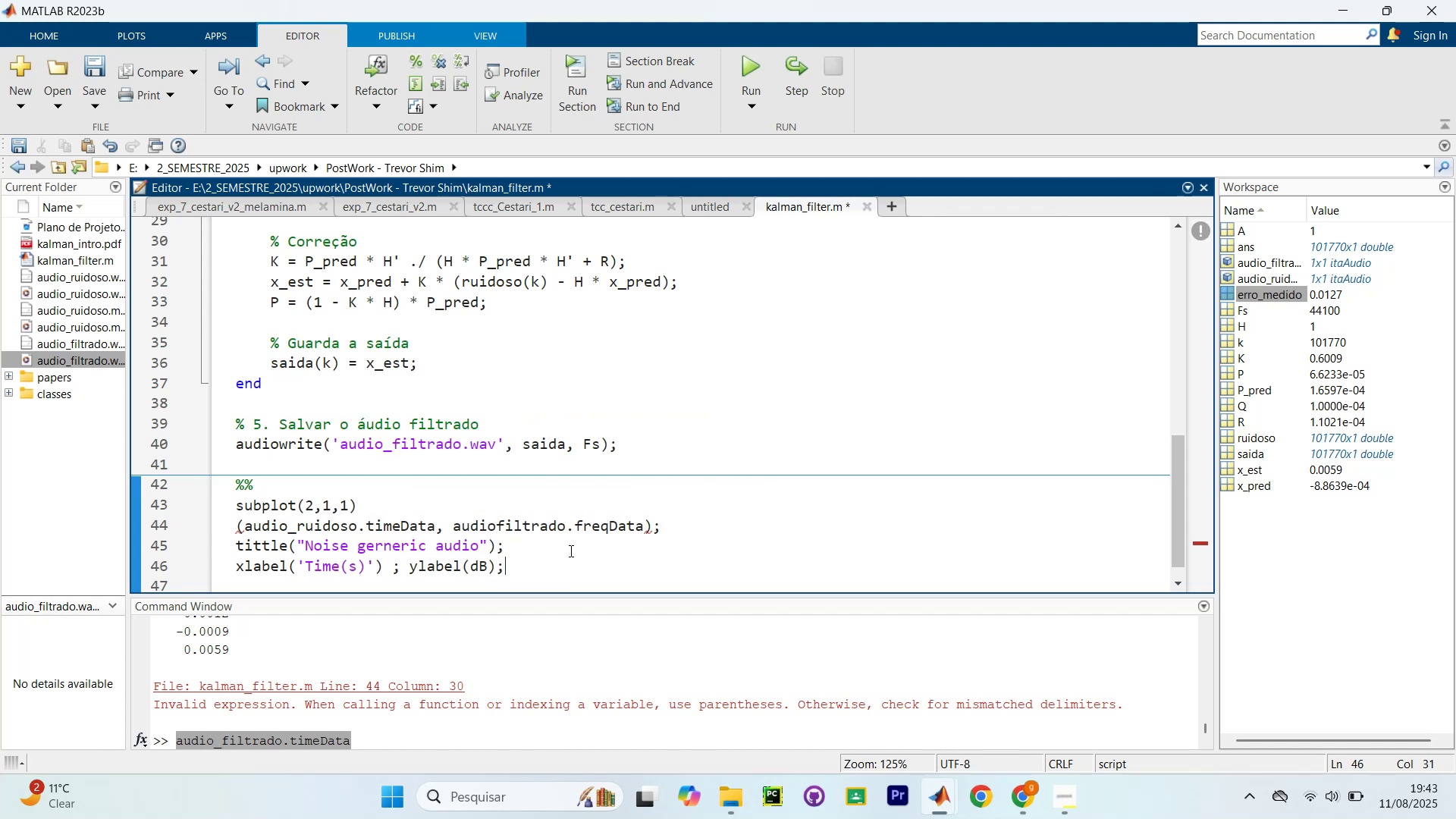 
key(Enter)
 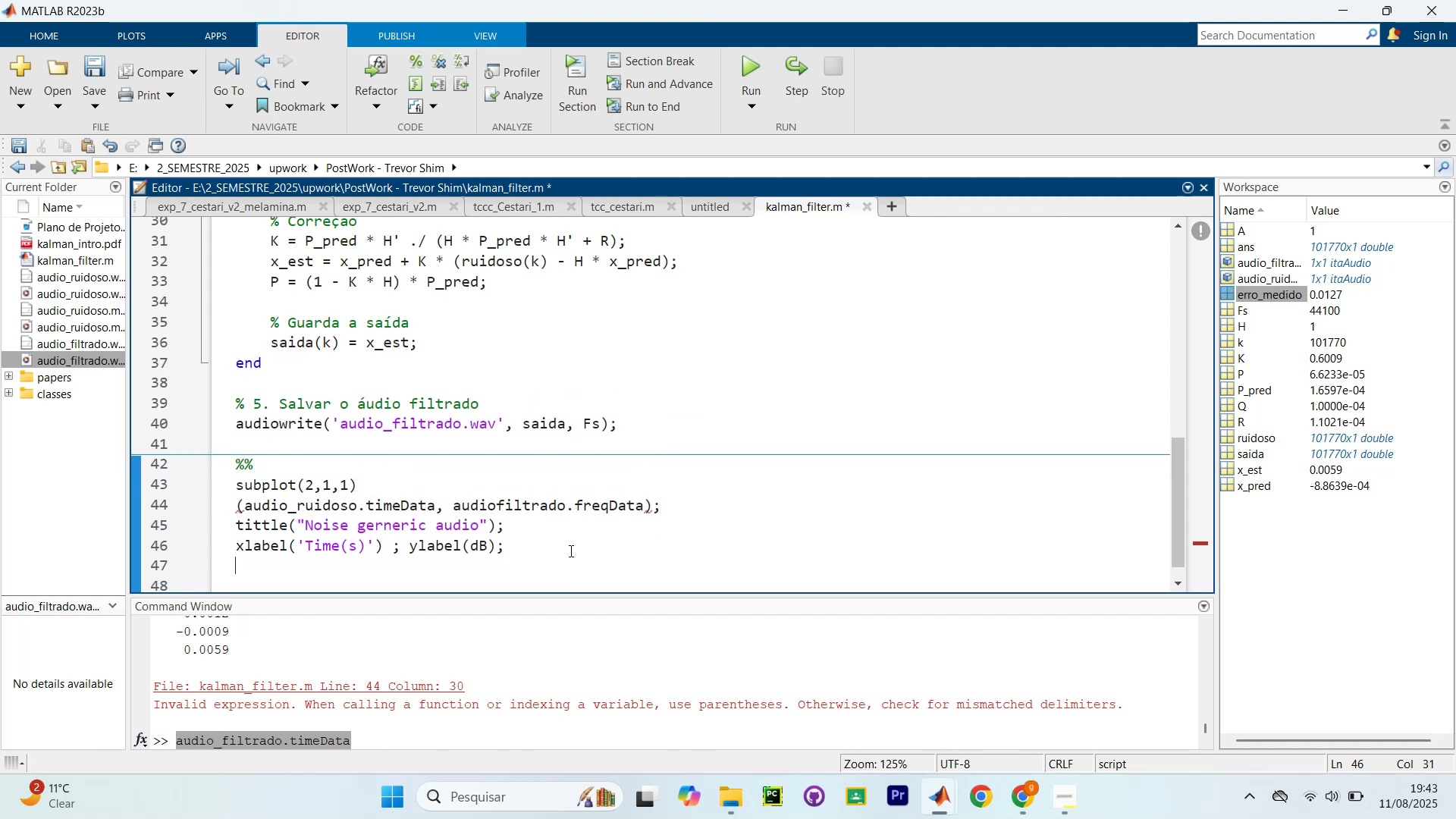 
key(Enter)
 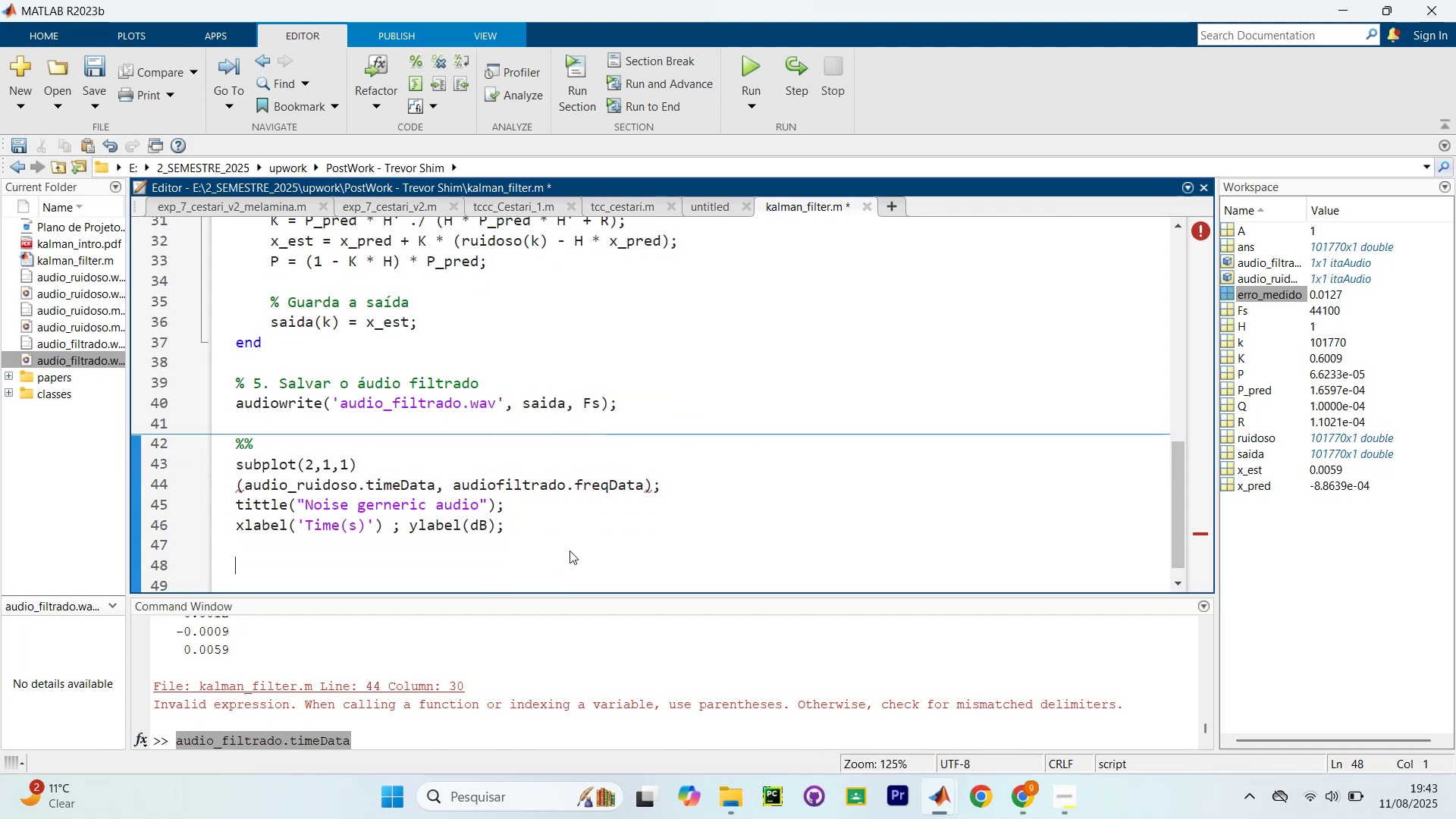 
left_click_drag(start_coordinate=[580, 553], to_coordinate=[210, 465])
 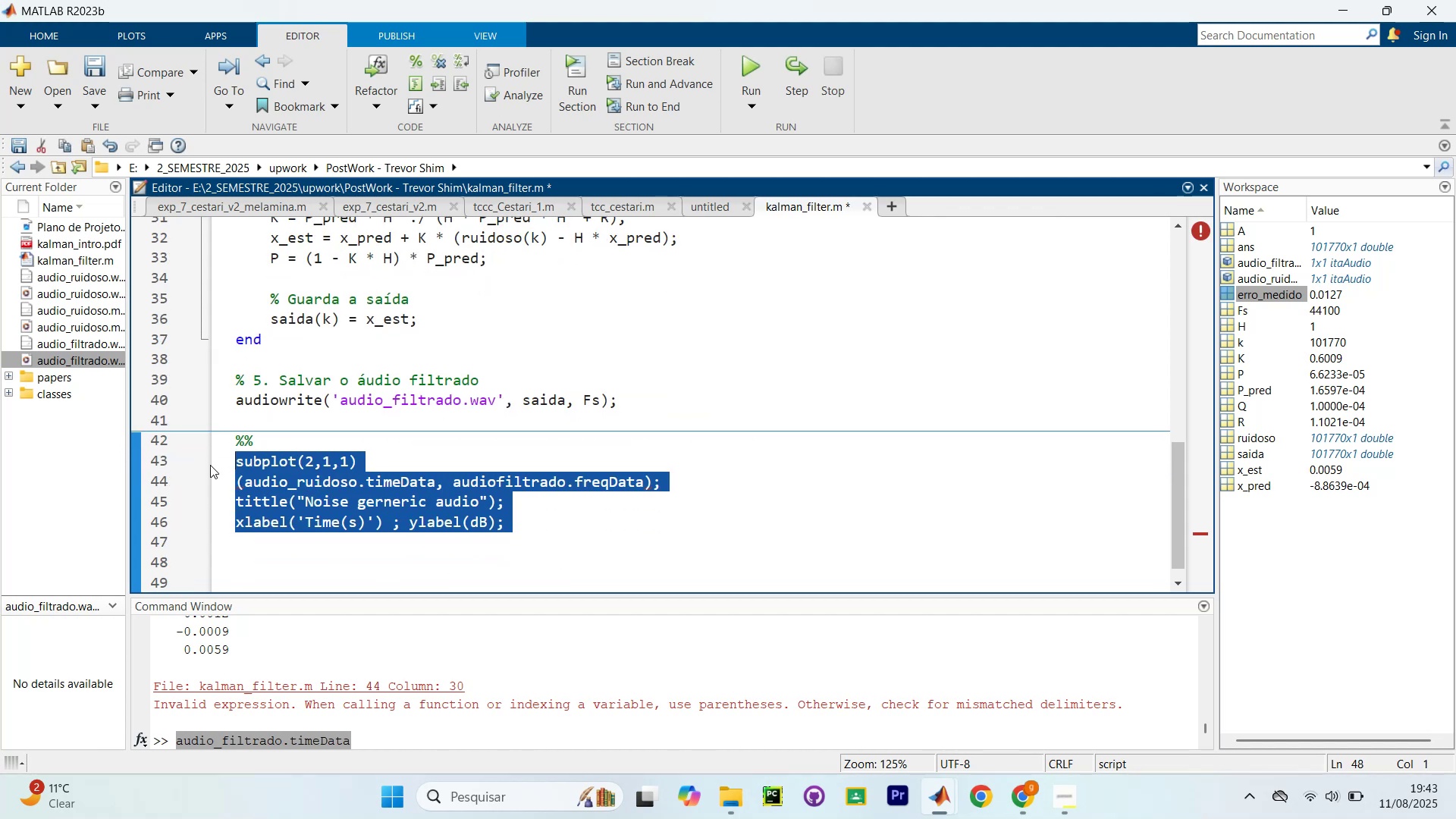 
key(Control+C)
 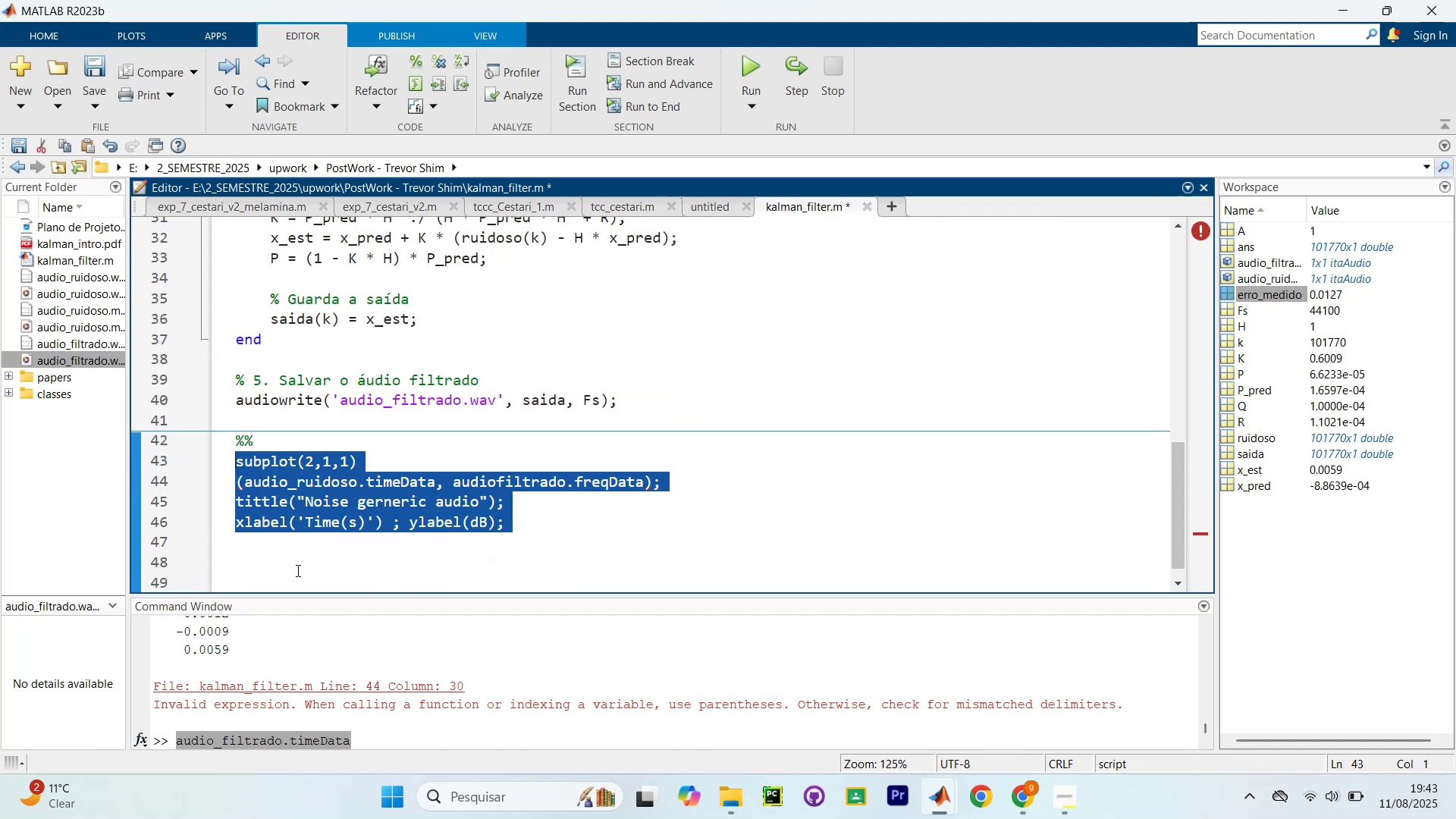 
key(Control+ControlLeft)
 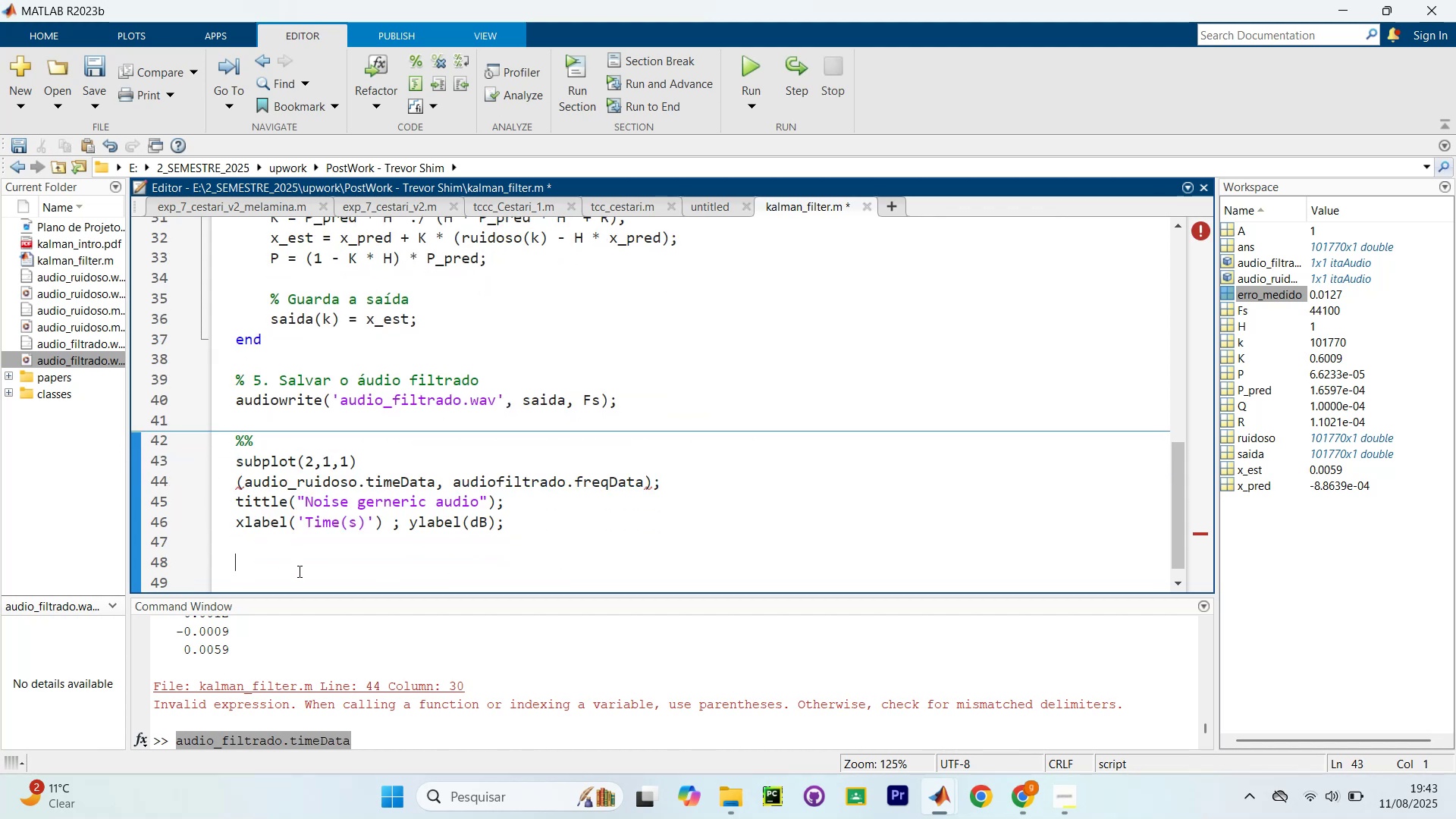 
key(Control+V)
 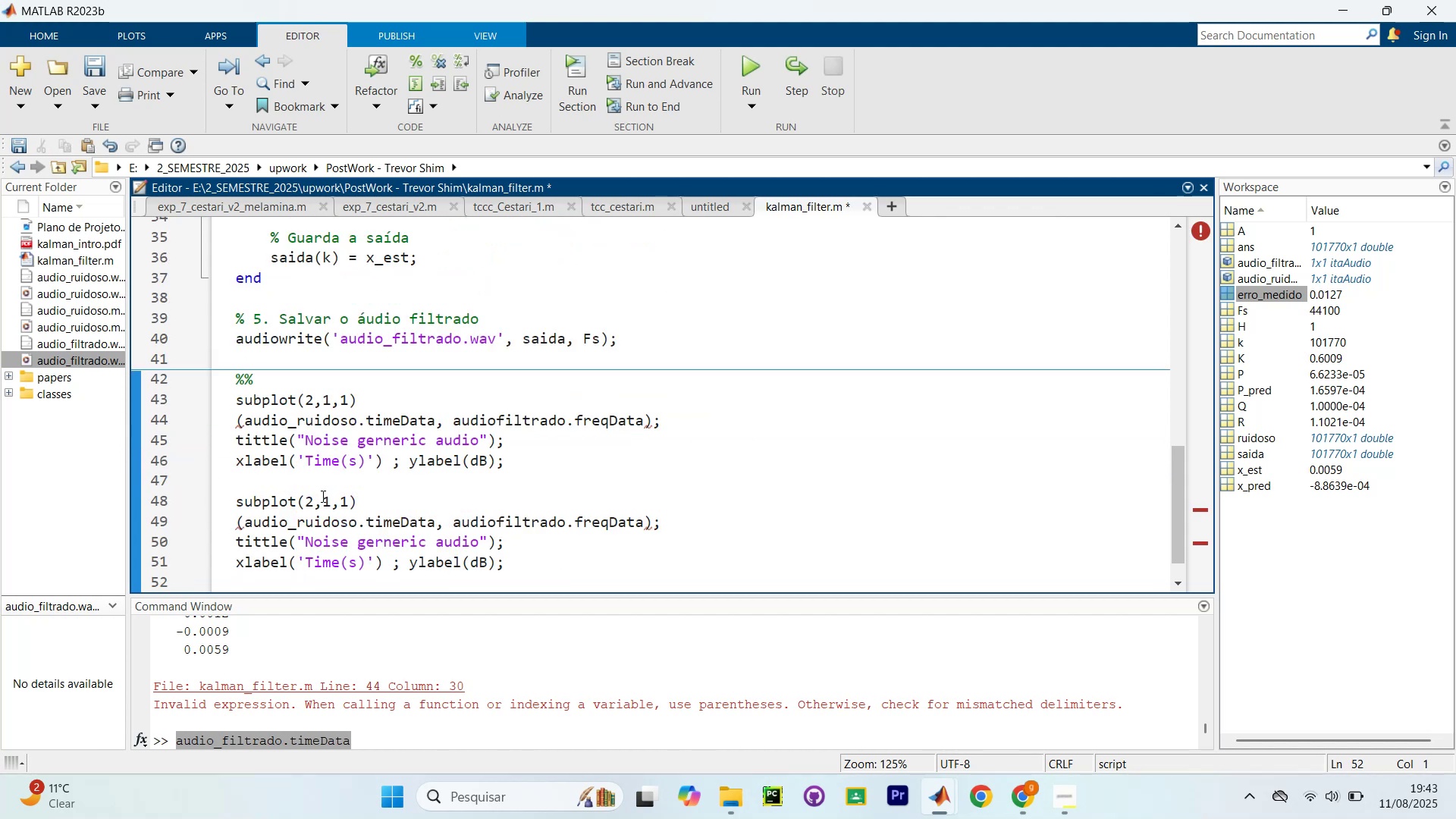 
left_click([330, 499])
 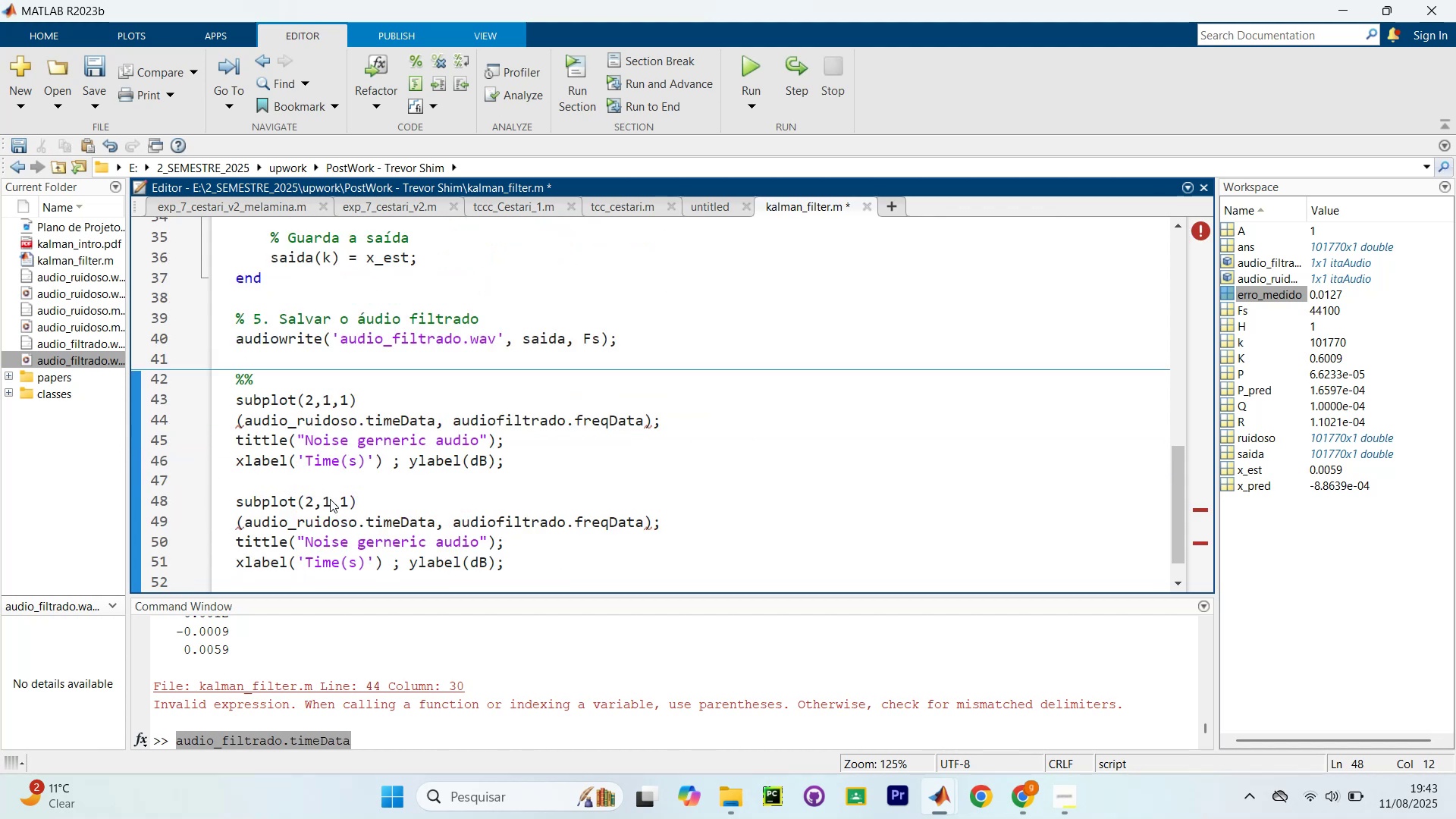 
key(Backspace)
 